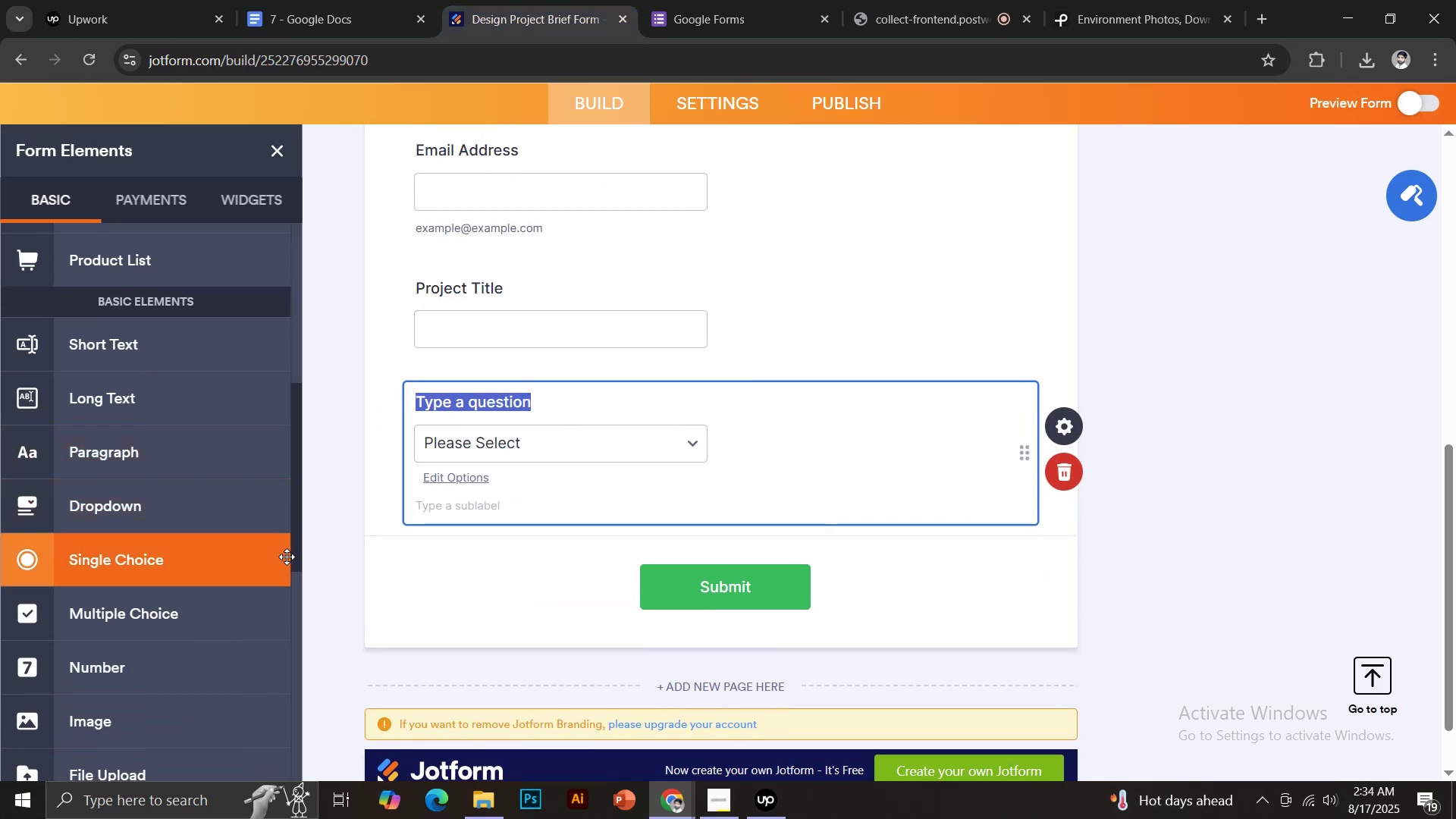 
left_click([1046, 479])
 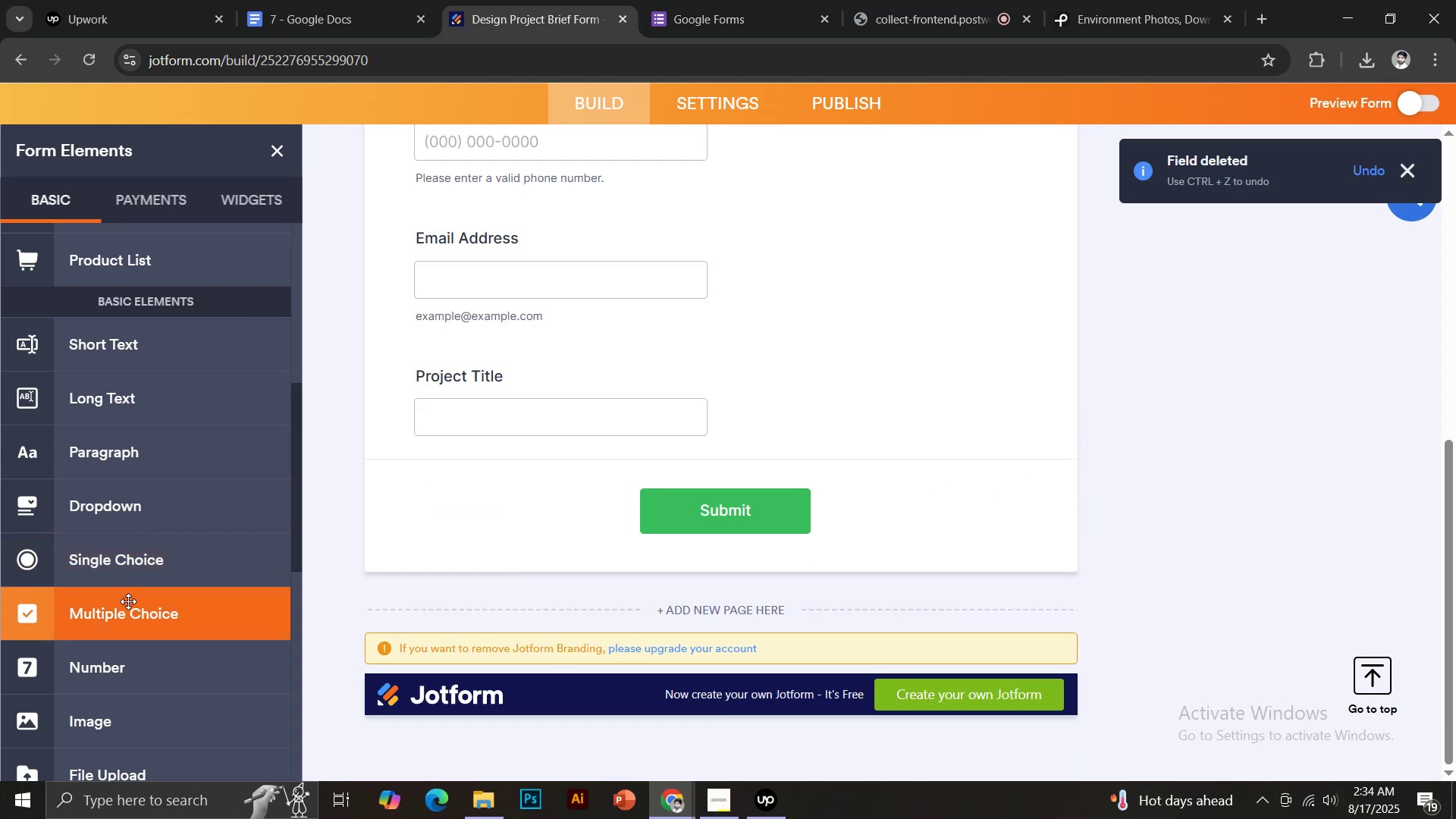 
left_click([128, 605])
 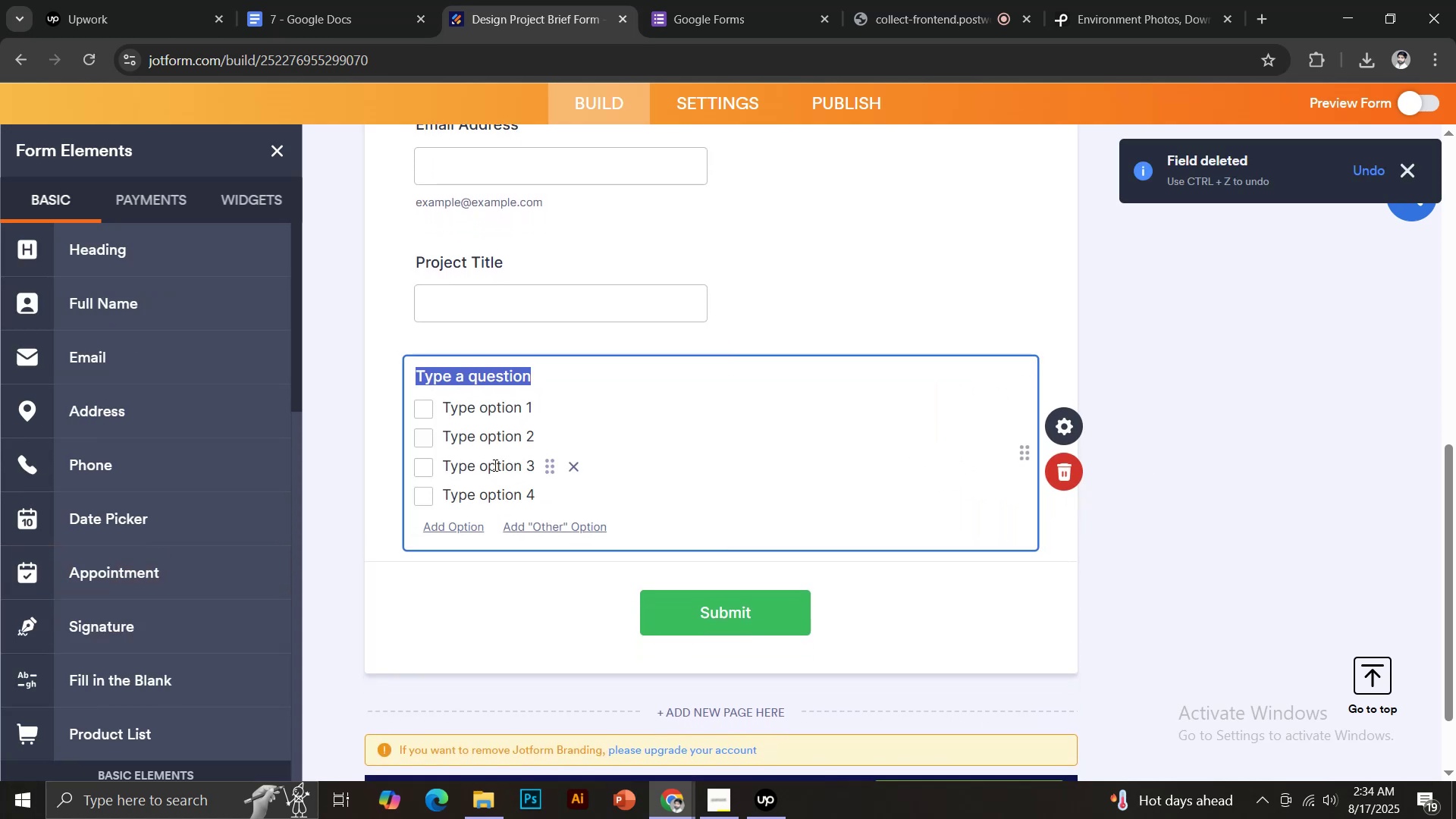 
key(Control+V)
 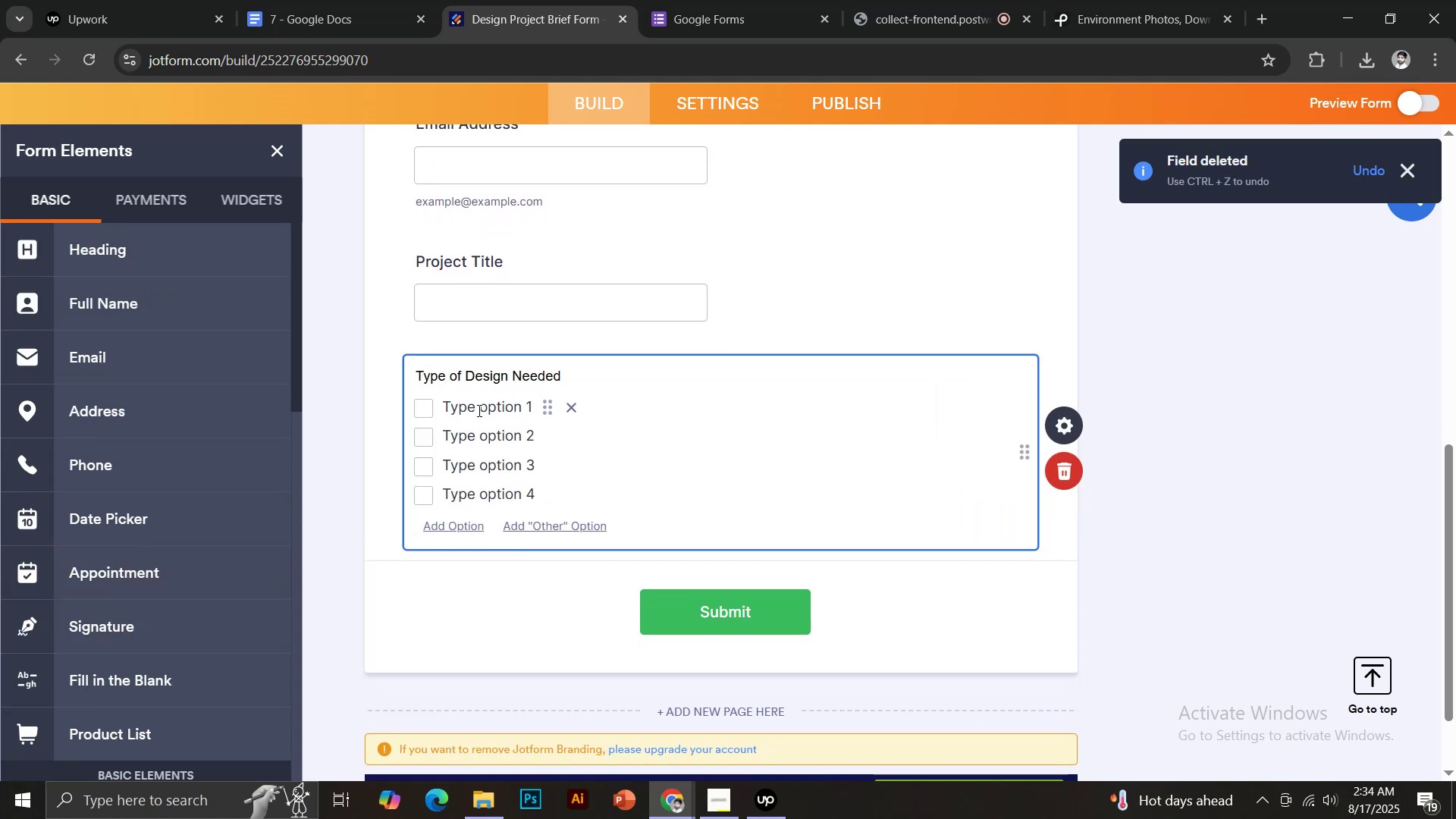 
left_click([478, 410])
 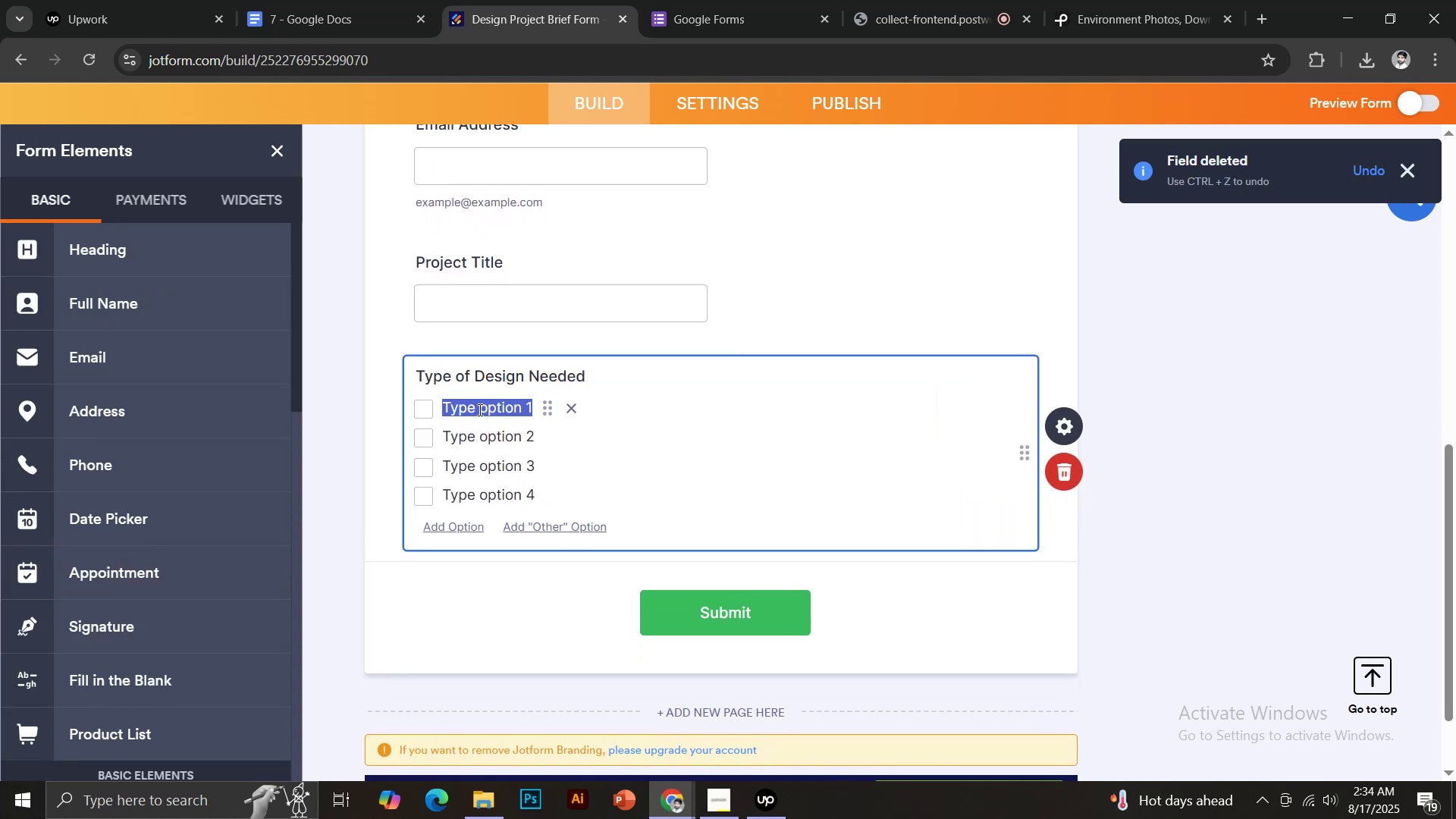 
type(Logo)
 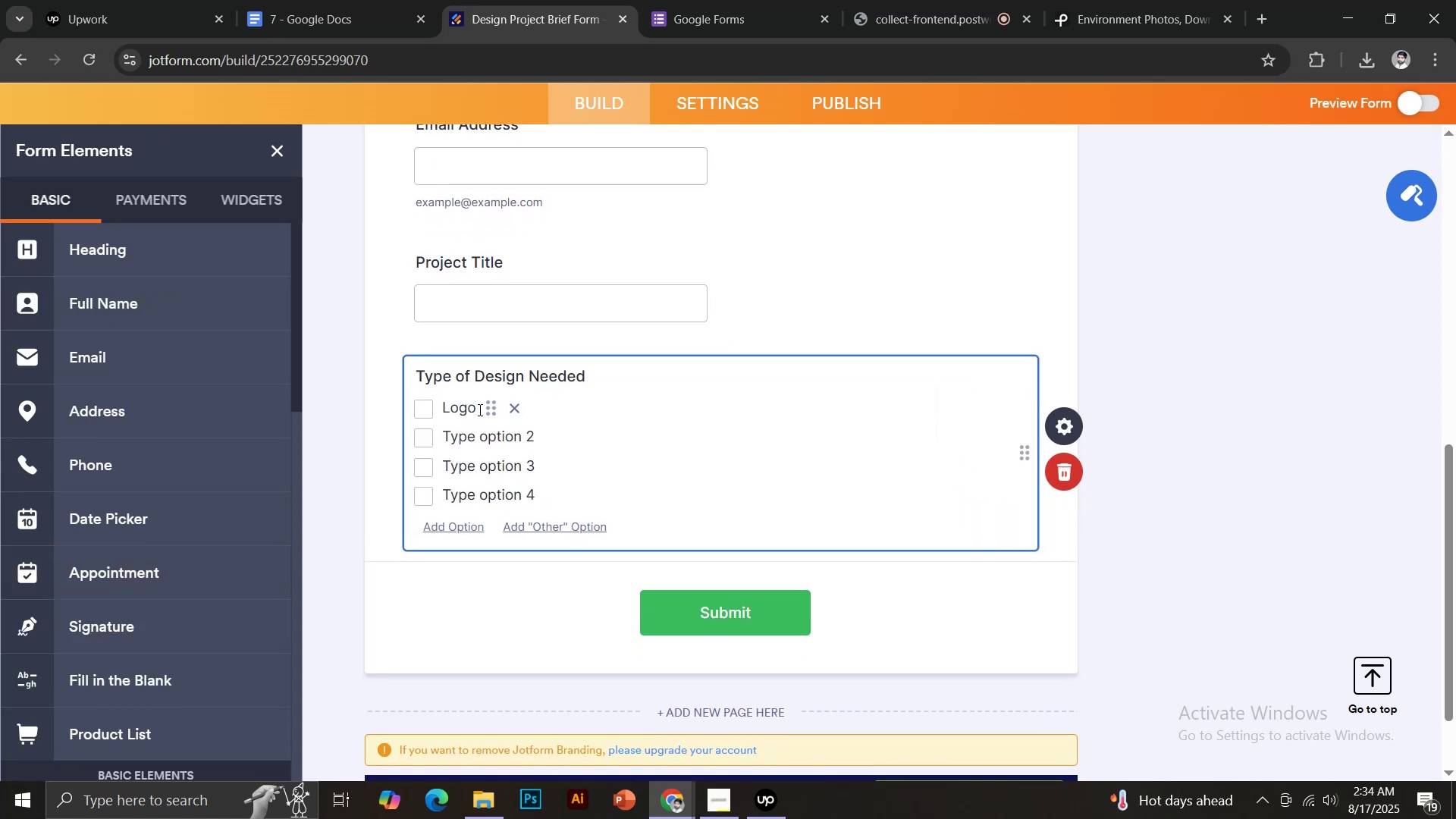 
left_click([471, 443])
 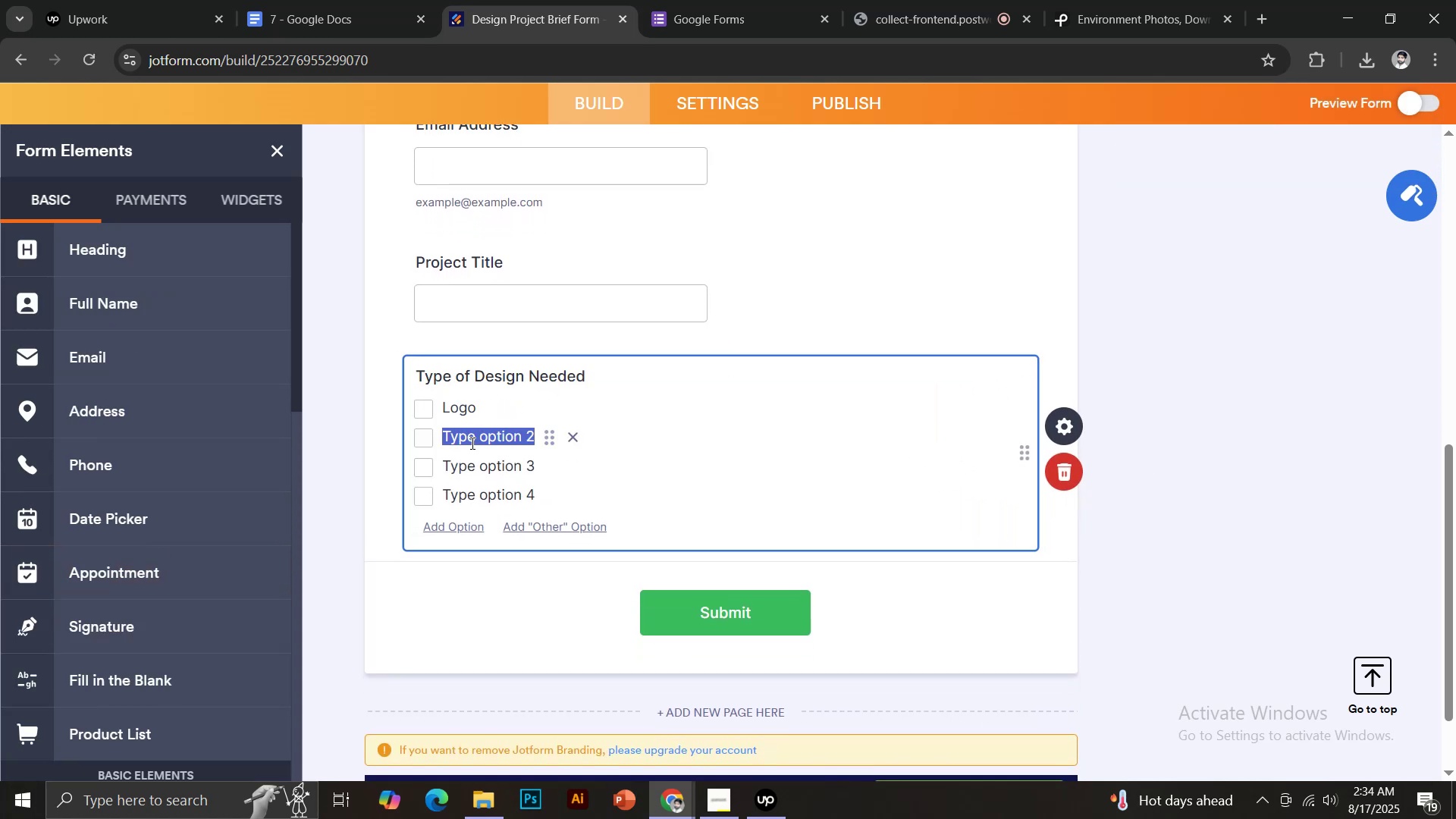 
type(Flyer)
 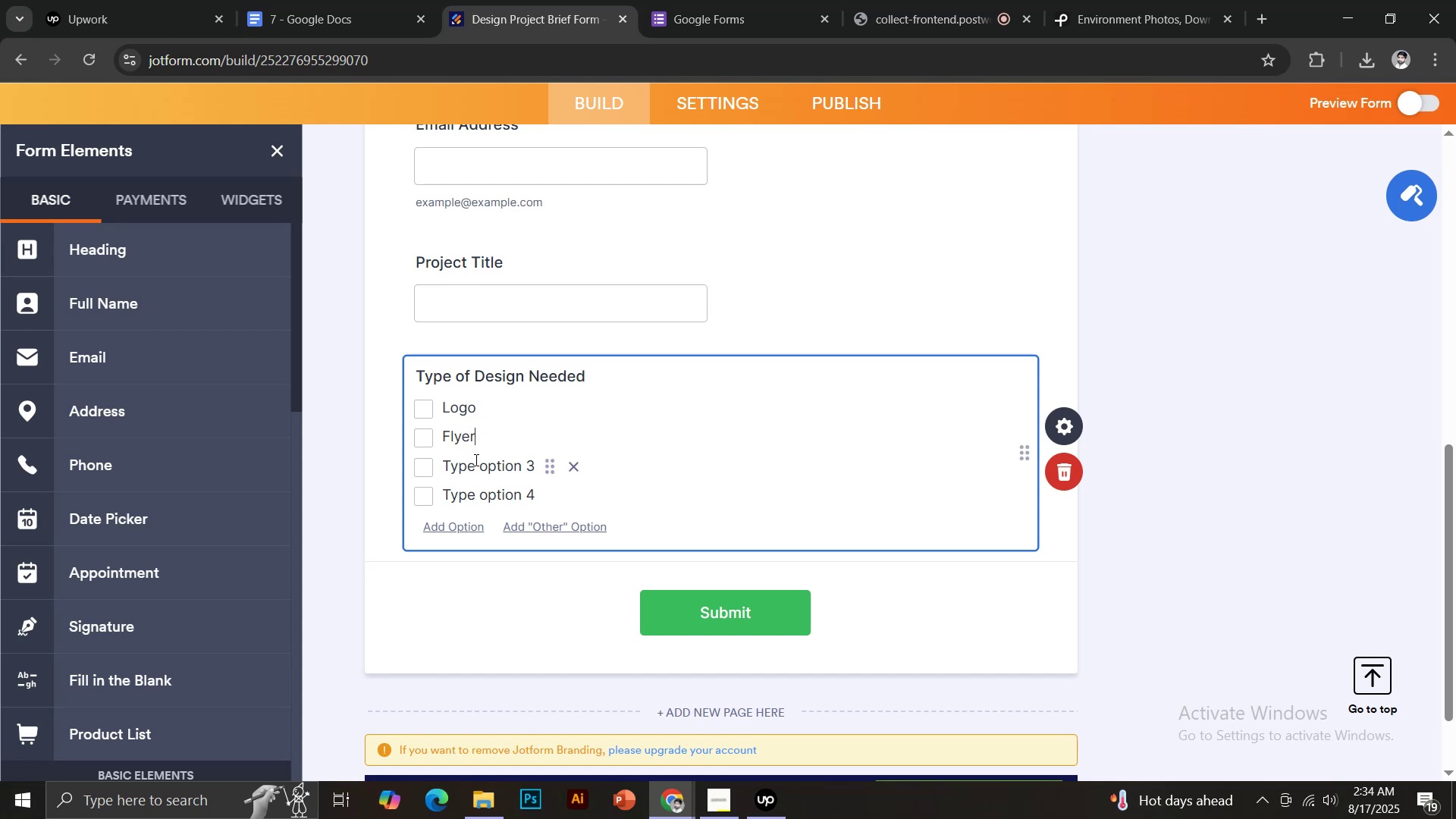 
left_click([475, 460])
 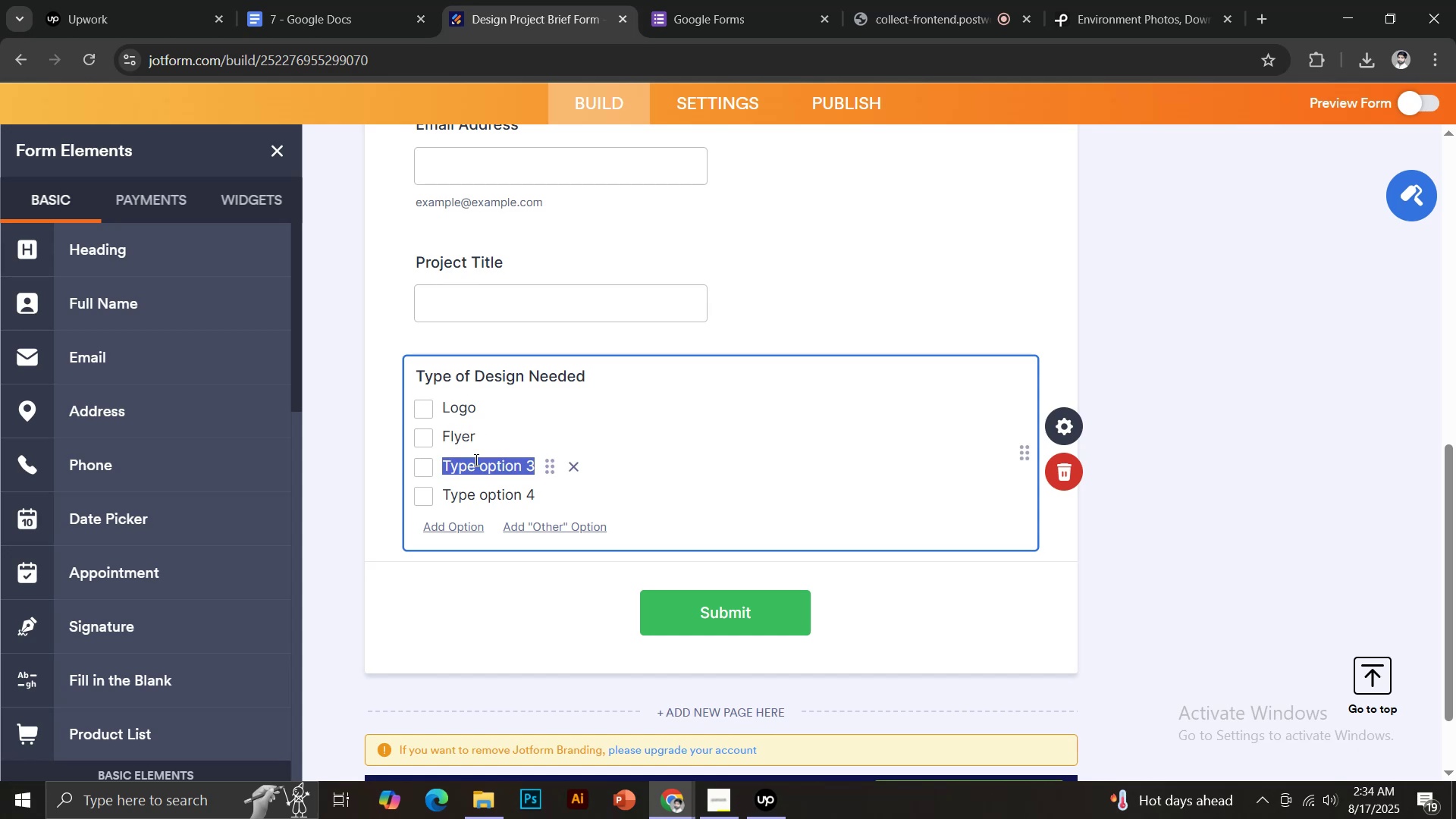 
type(Brochure)
 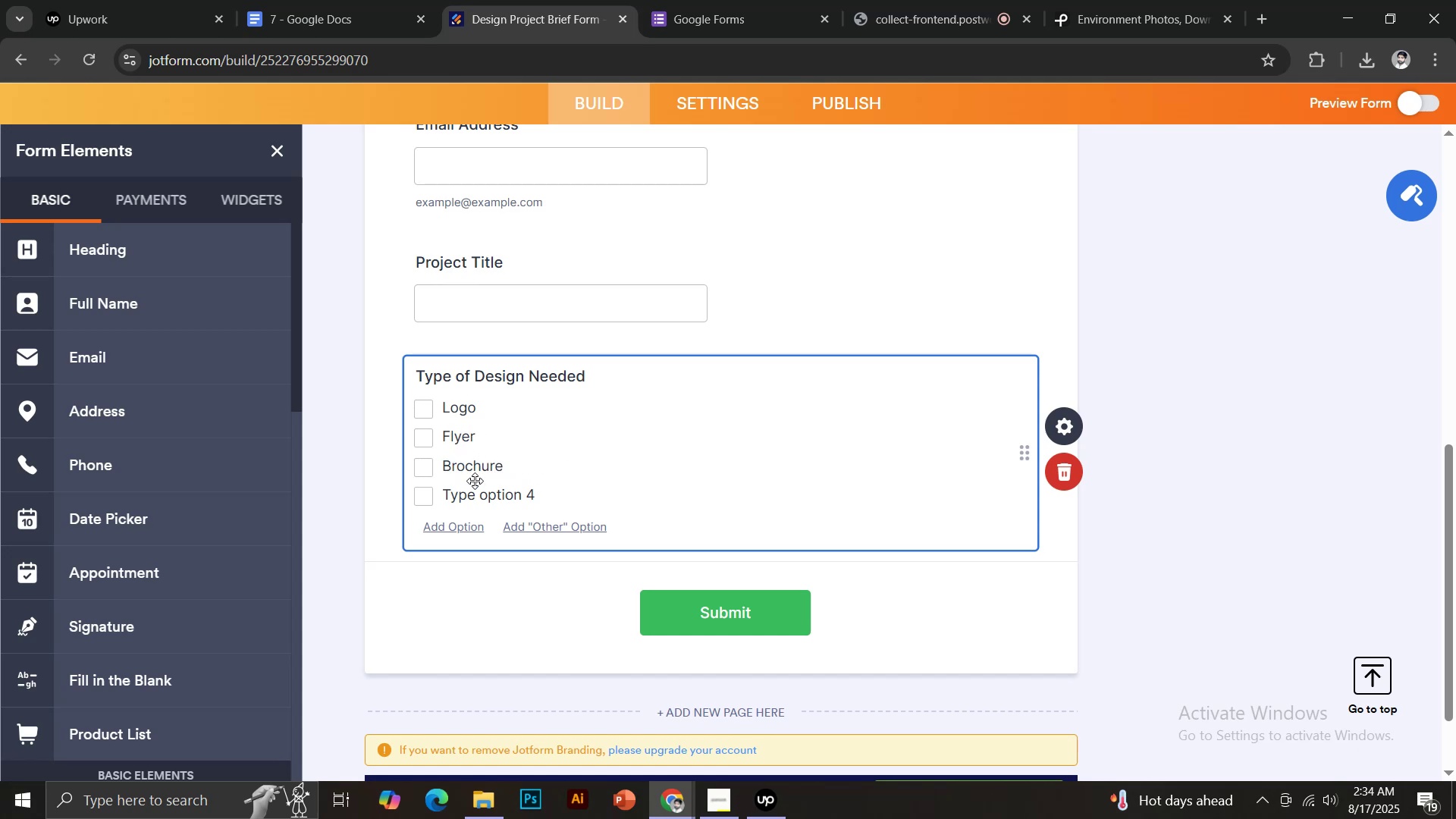 
left_click([482, 498])
 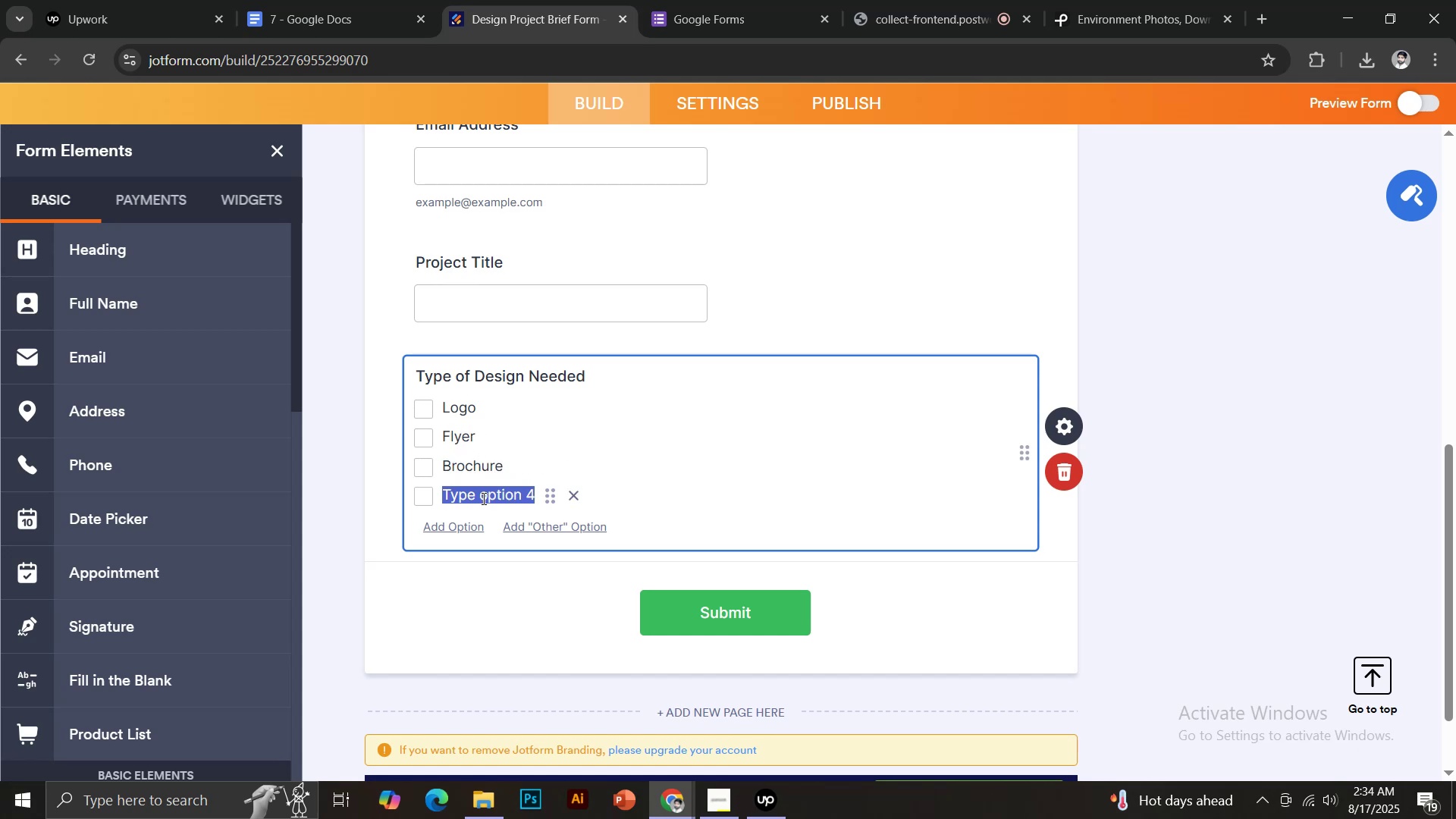 
type(Banner)
 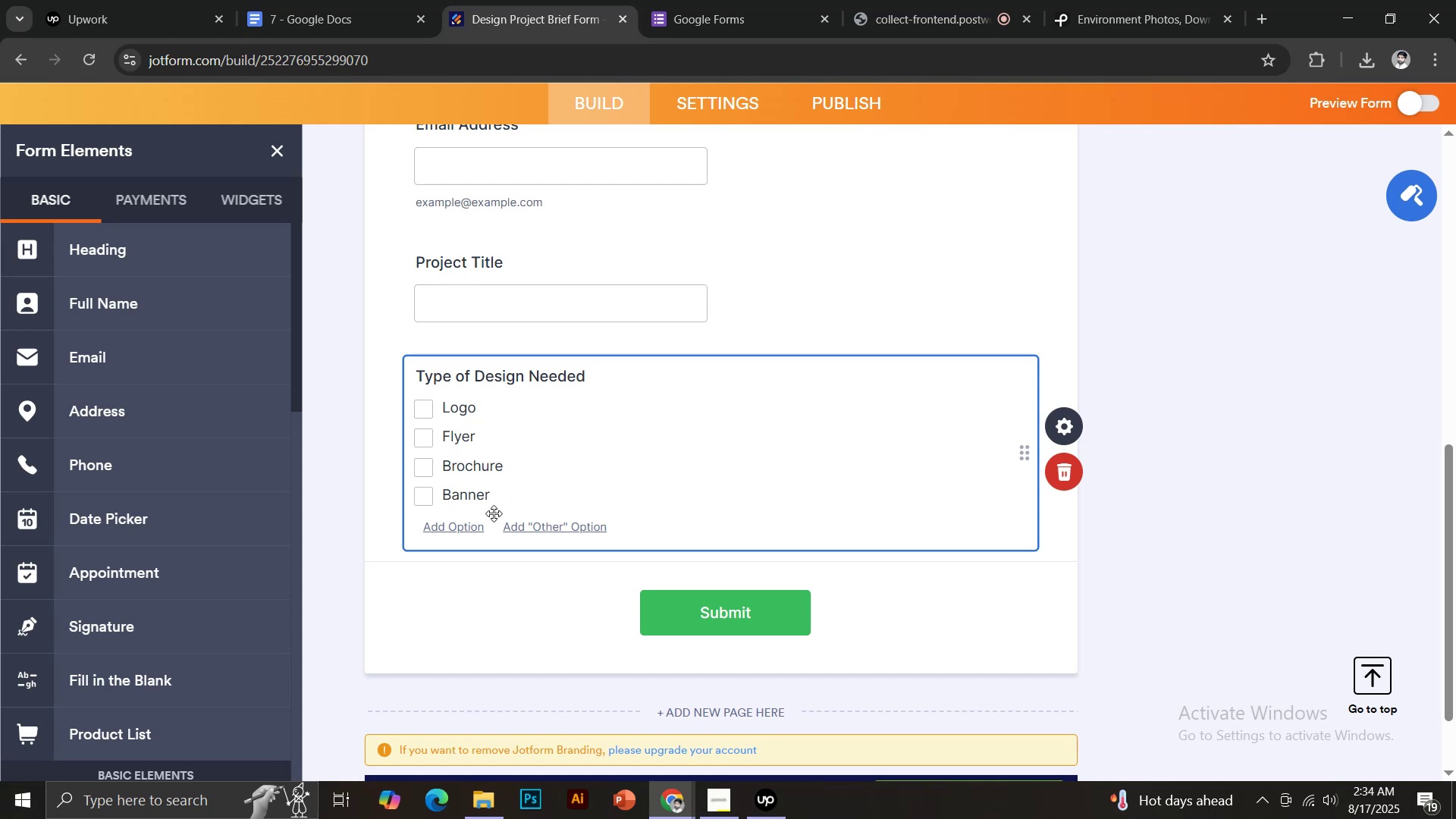 
left_click([506, 526])
 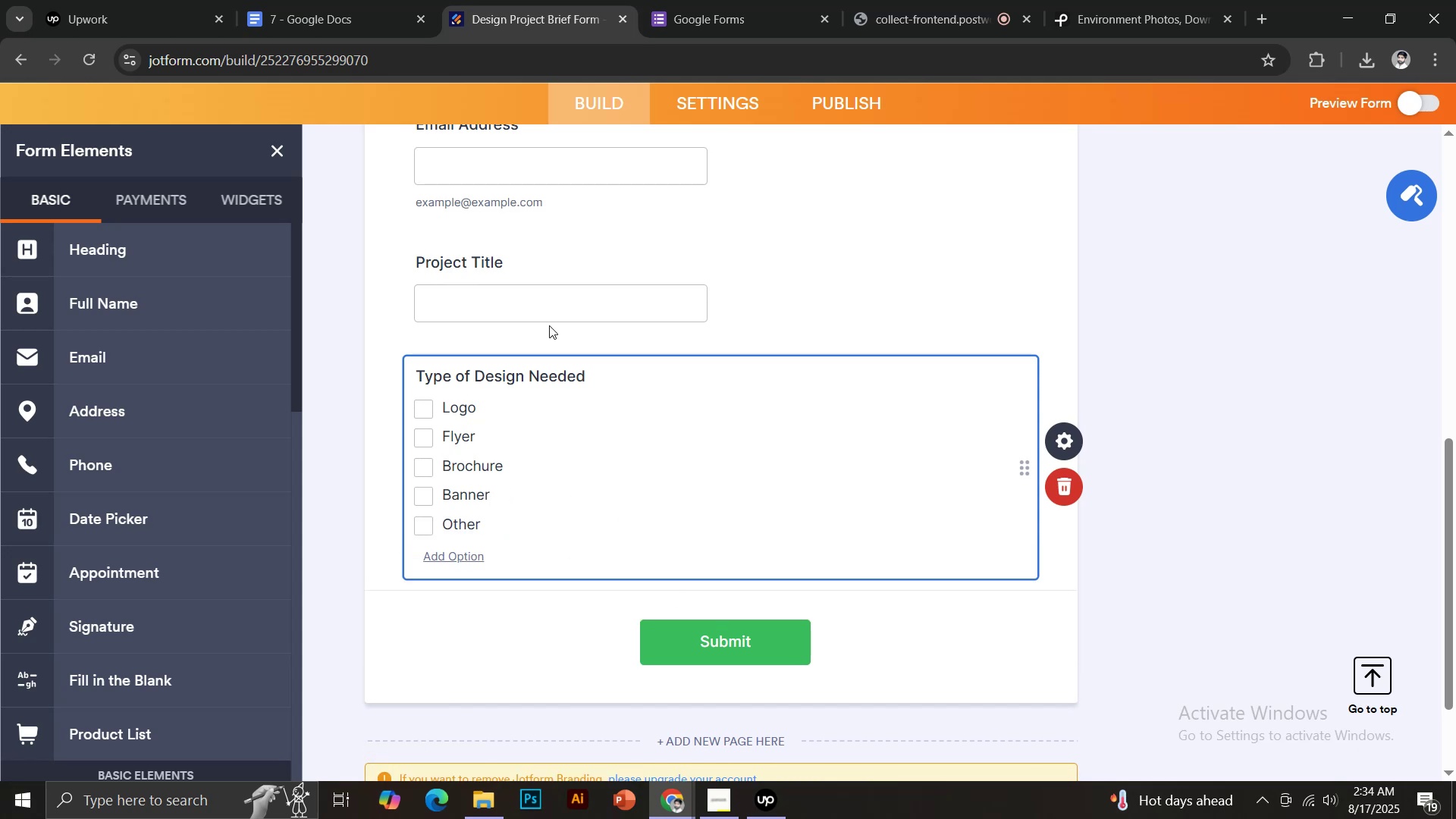 
left_click([313, 0])
 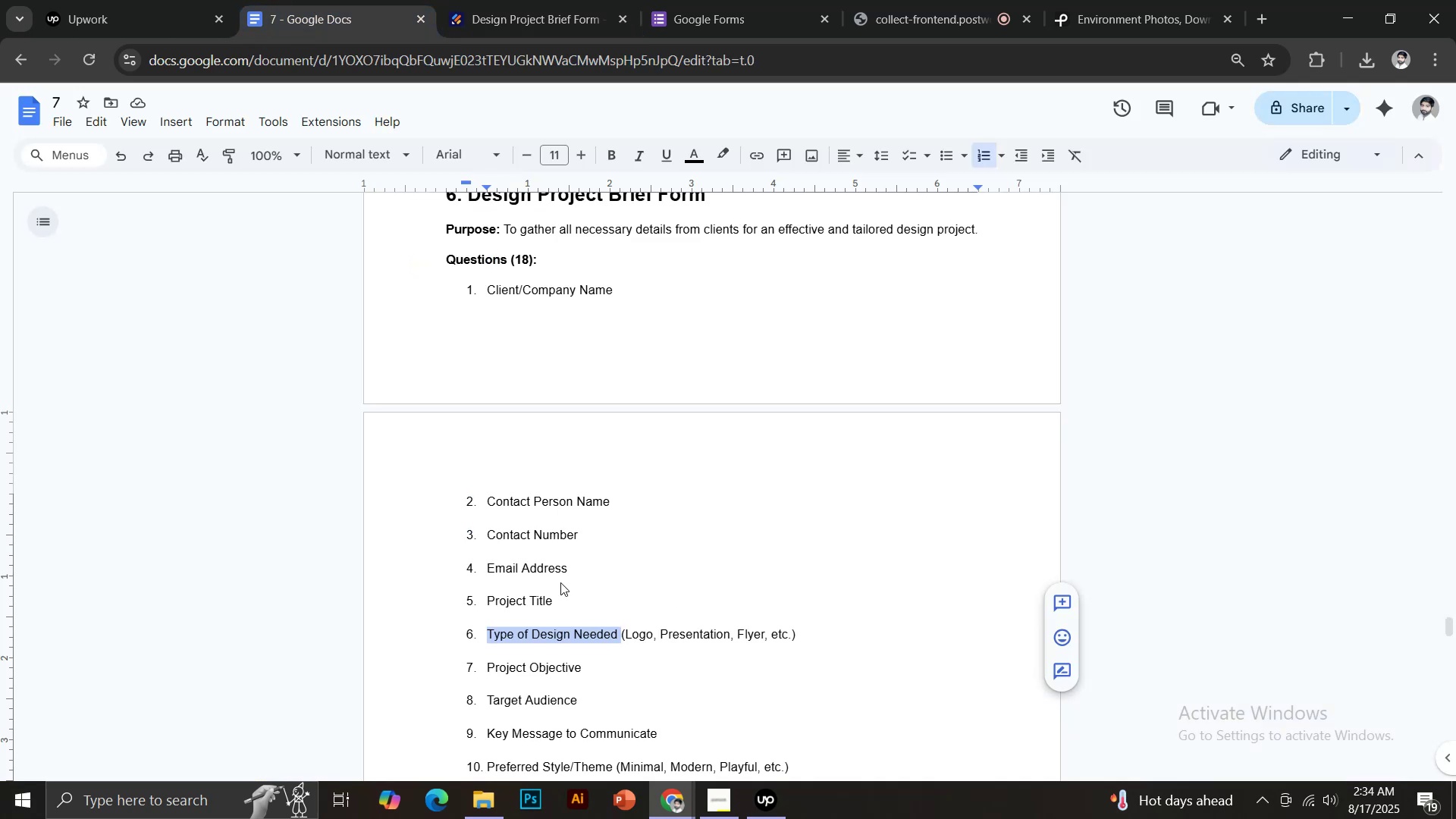 
scroll: coordinate [560, 586], scroll_direction: down, amount: 2.0
 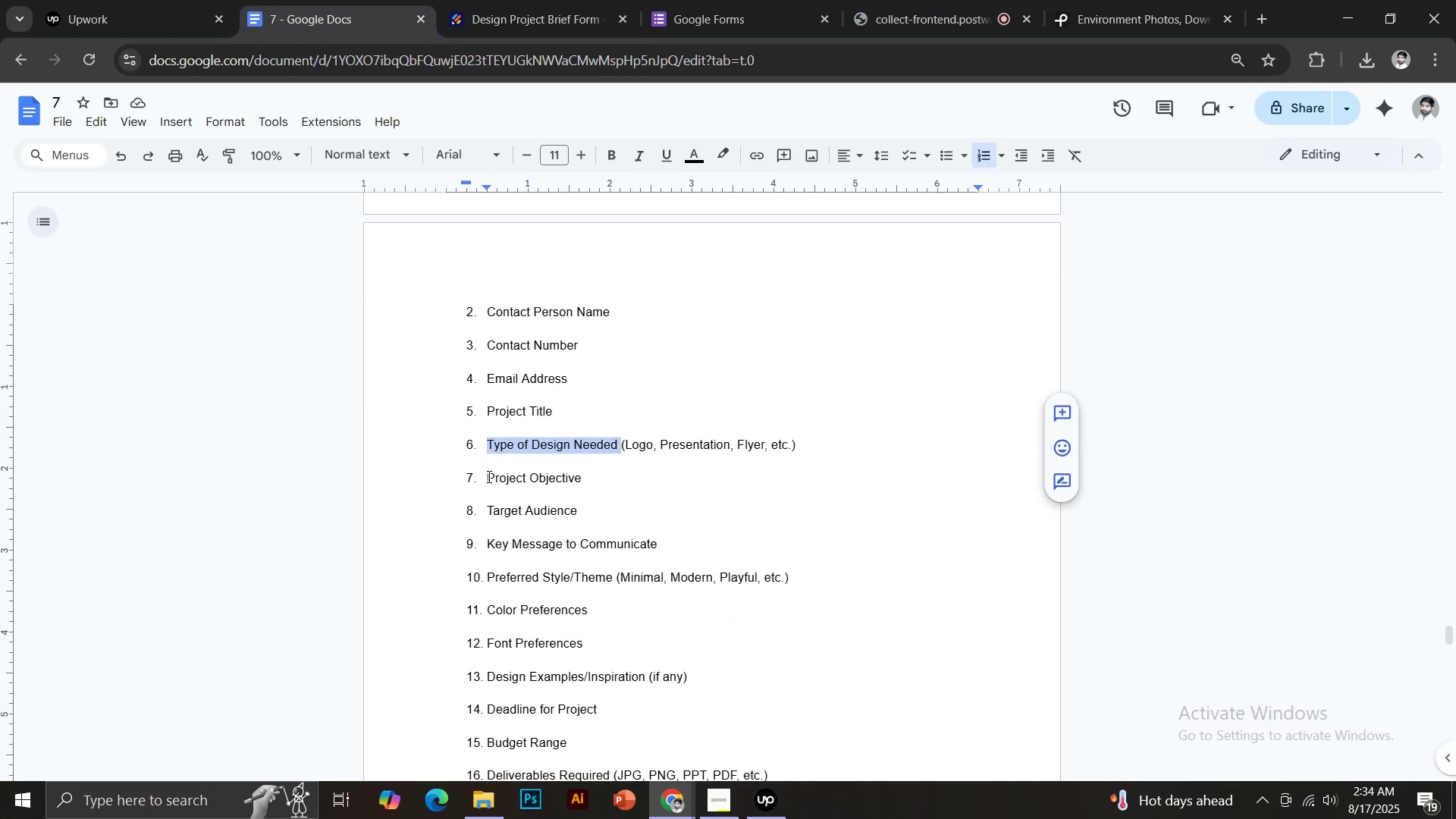 
left_click_drag(start_coordinate=[490, 479], to_coordinate=[583, 478])
 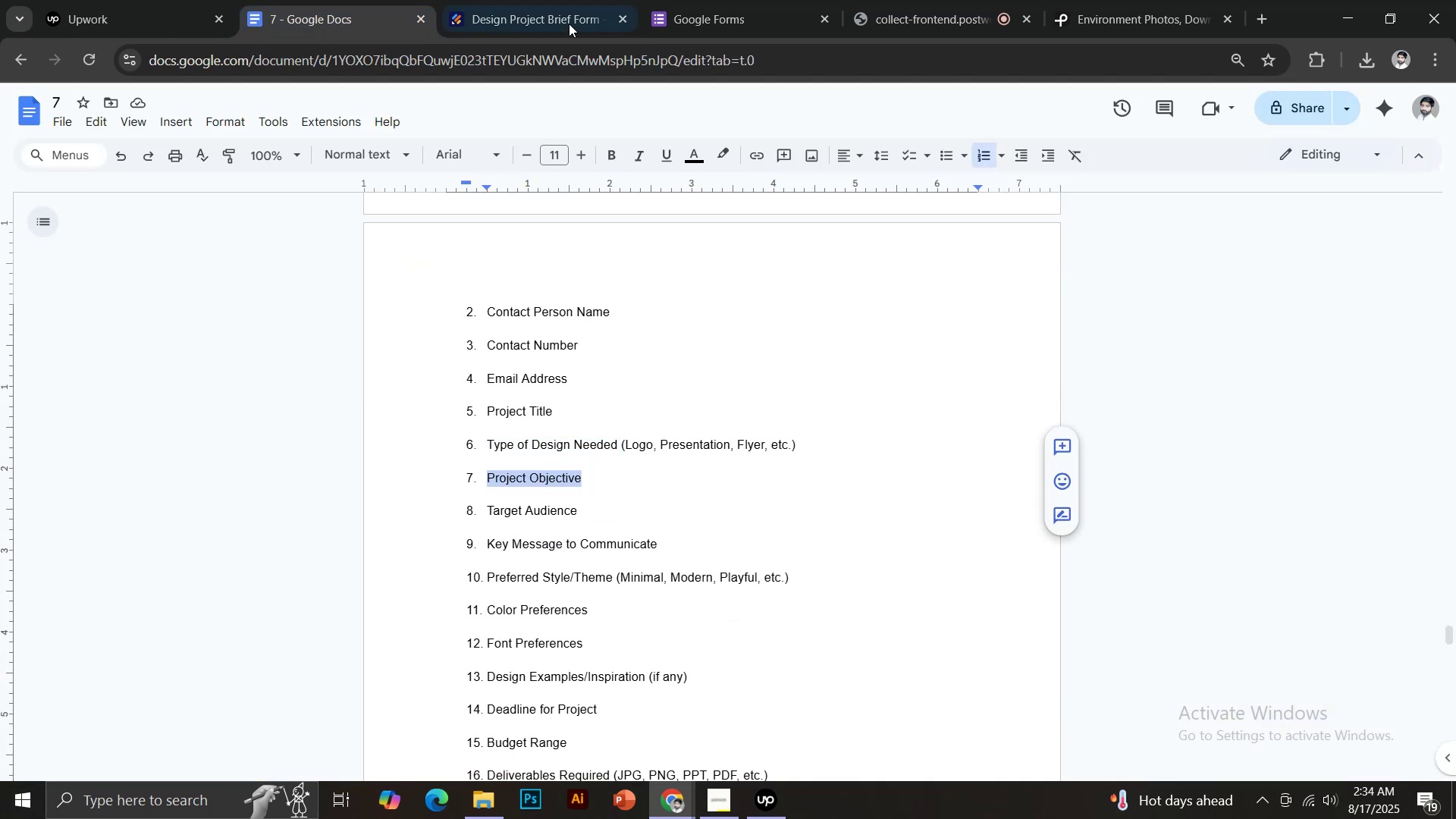 
key(Control+C)
 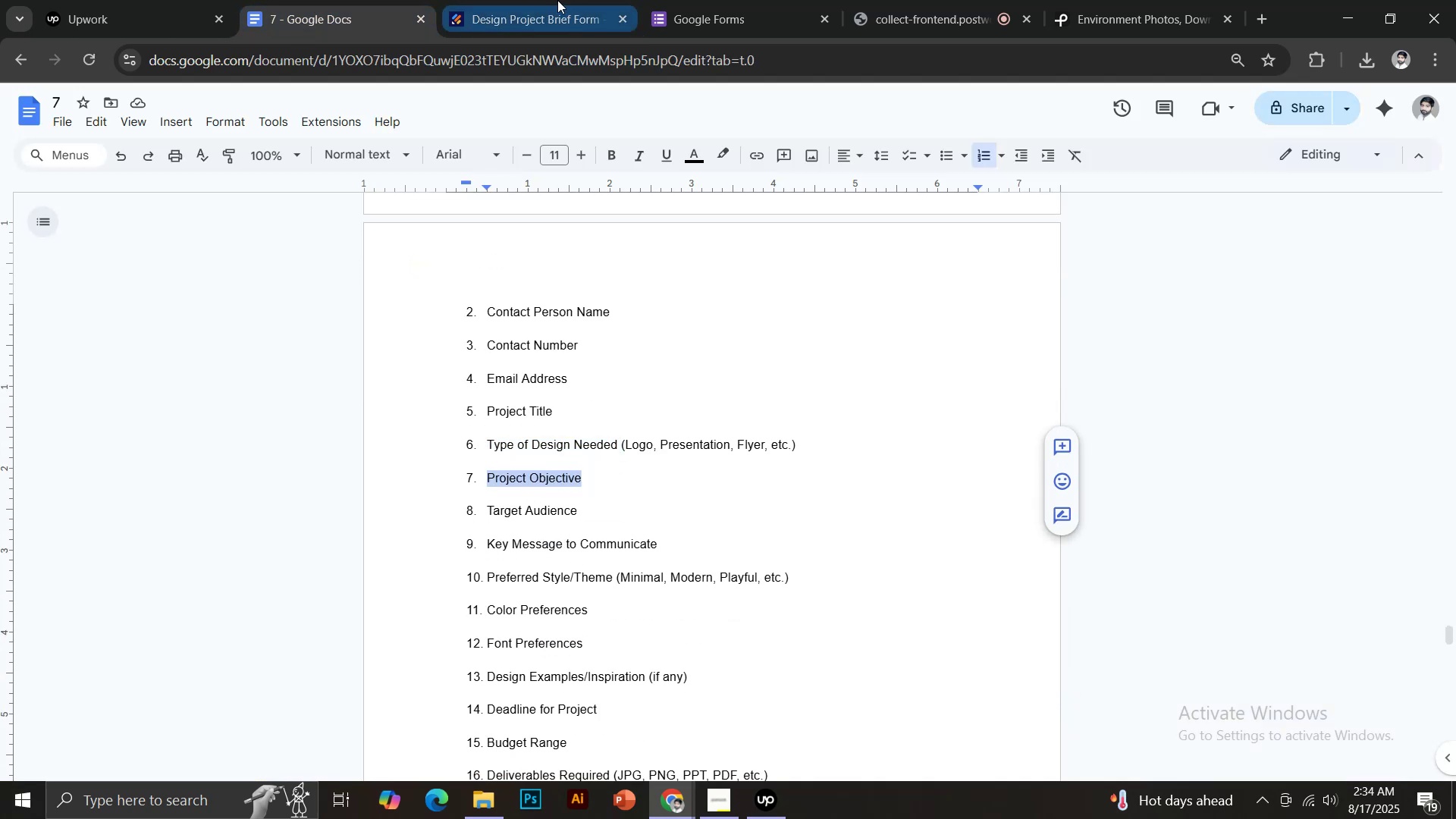 
left_click([557, 0])
 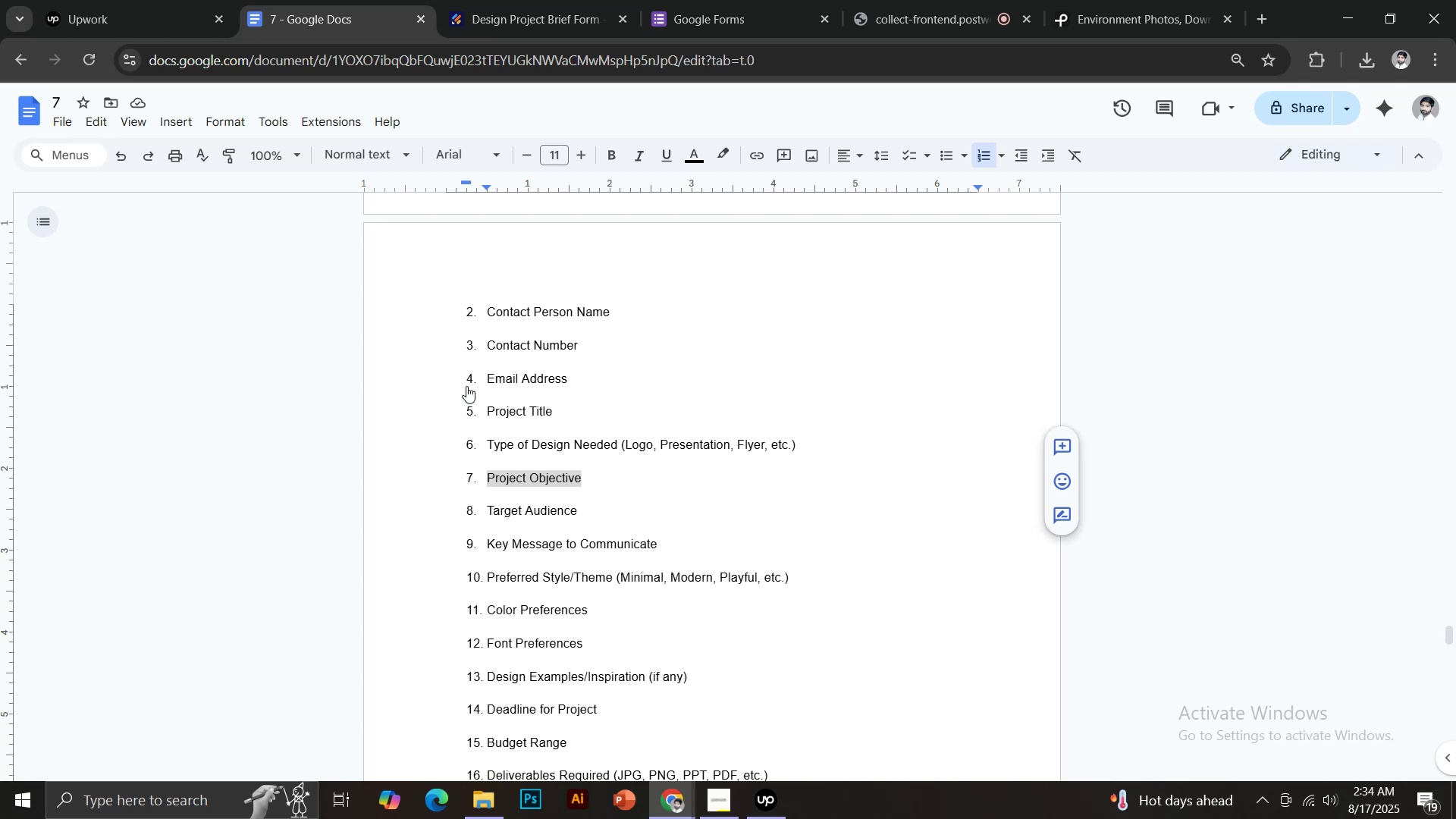 
left_click([490, 0])
 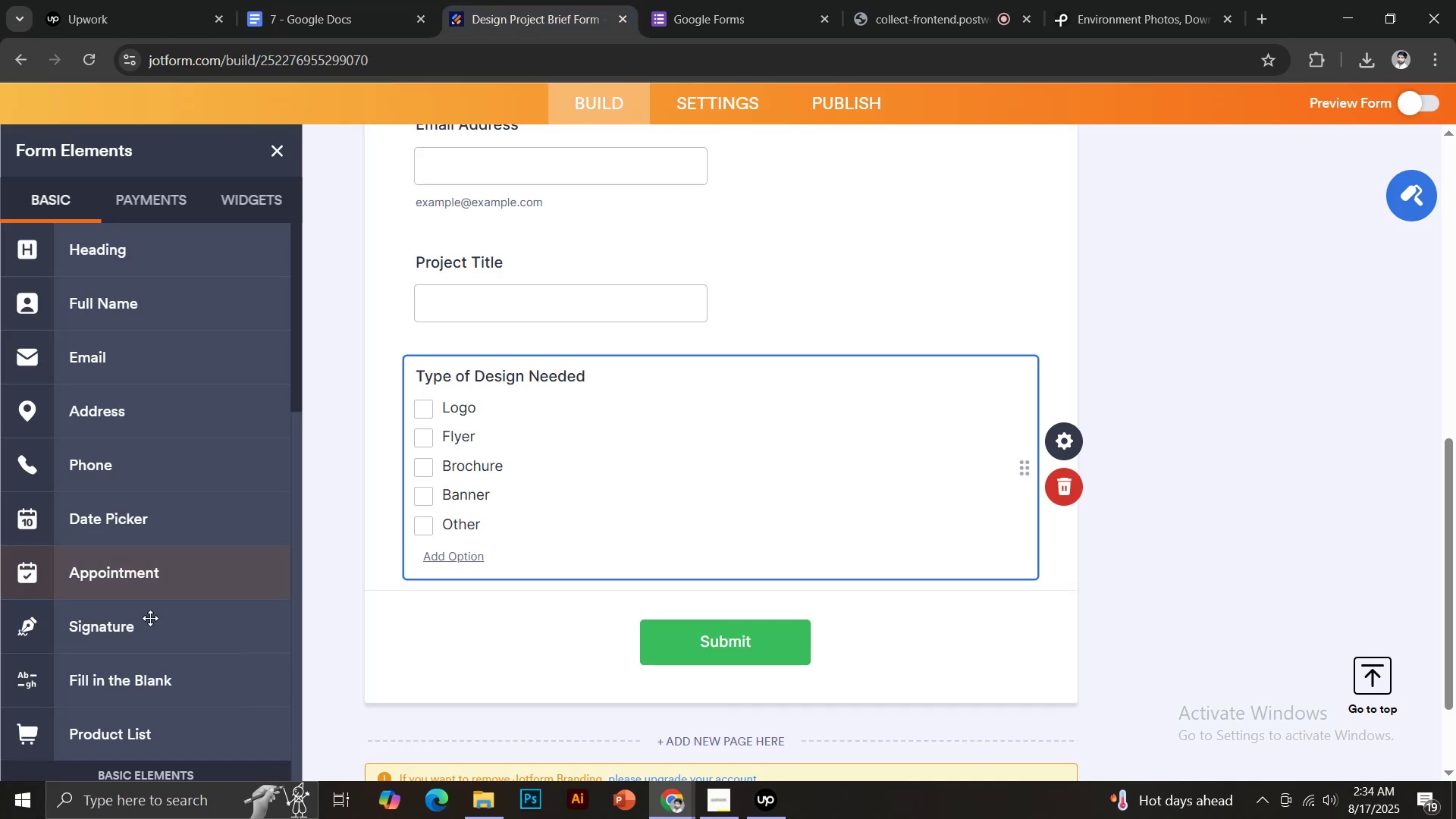 
scroll: coordinate [143, 620], scroll_direction: down, amount: 4.0
 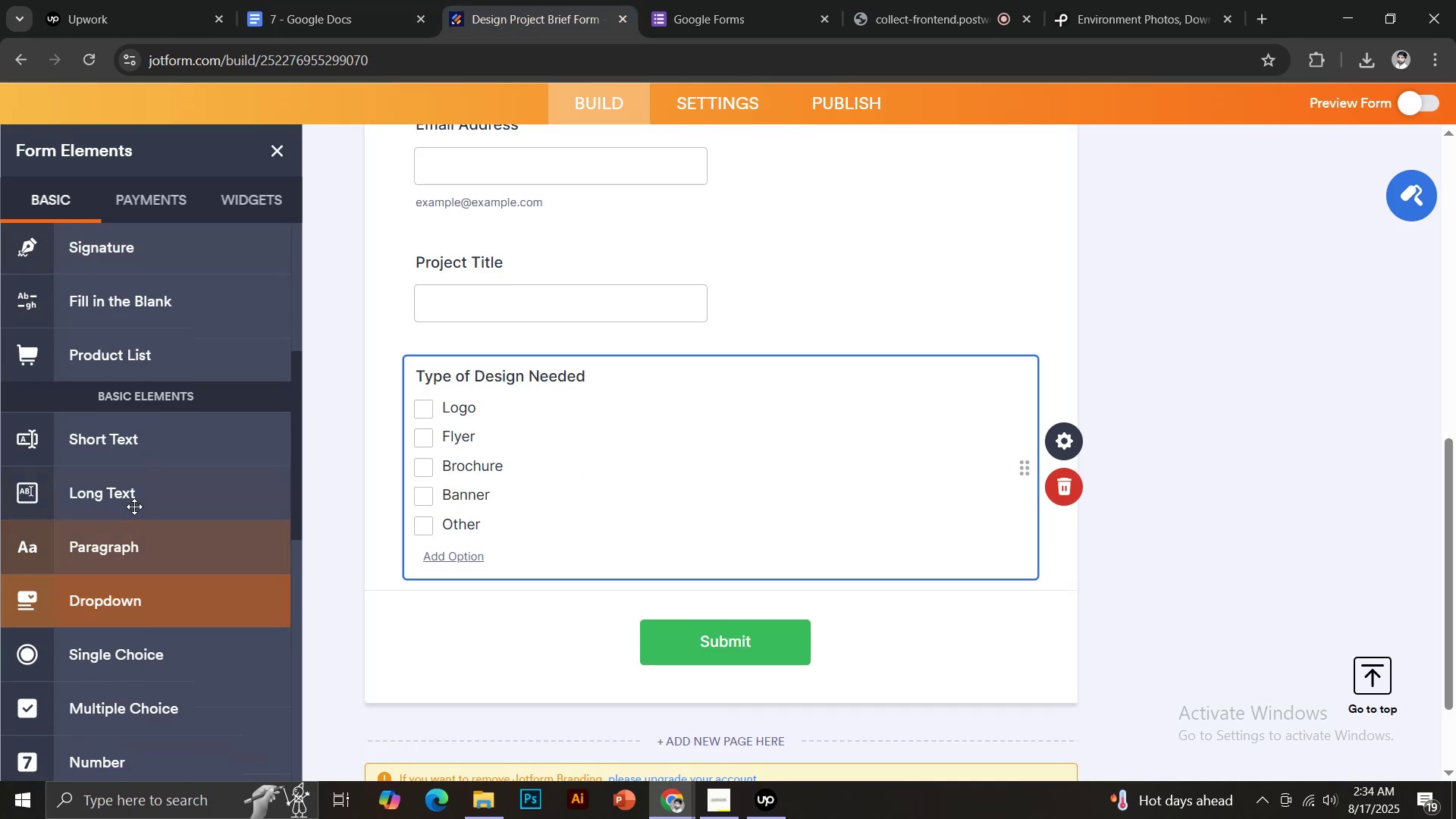 
left_click([134, 499])
 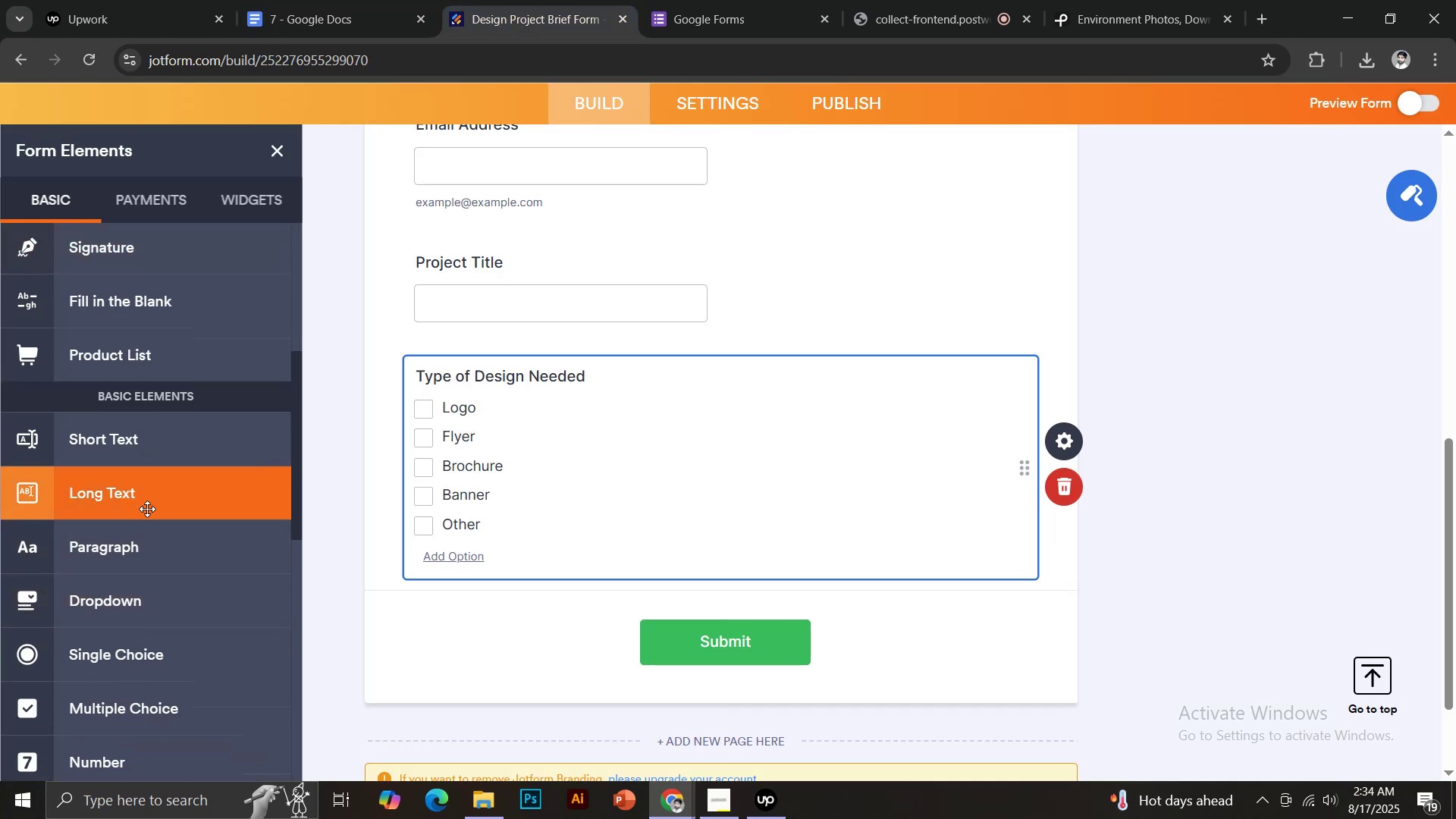 
key(Control+Shift+V)
 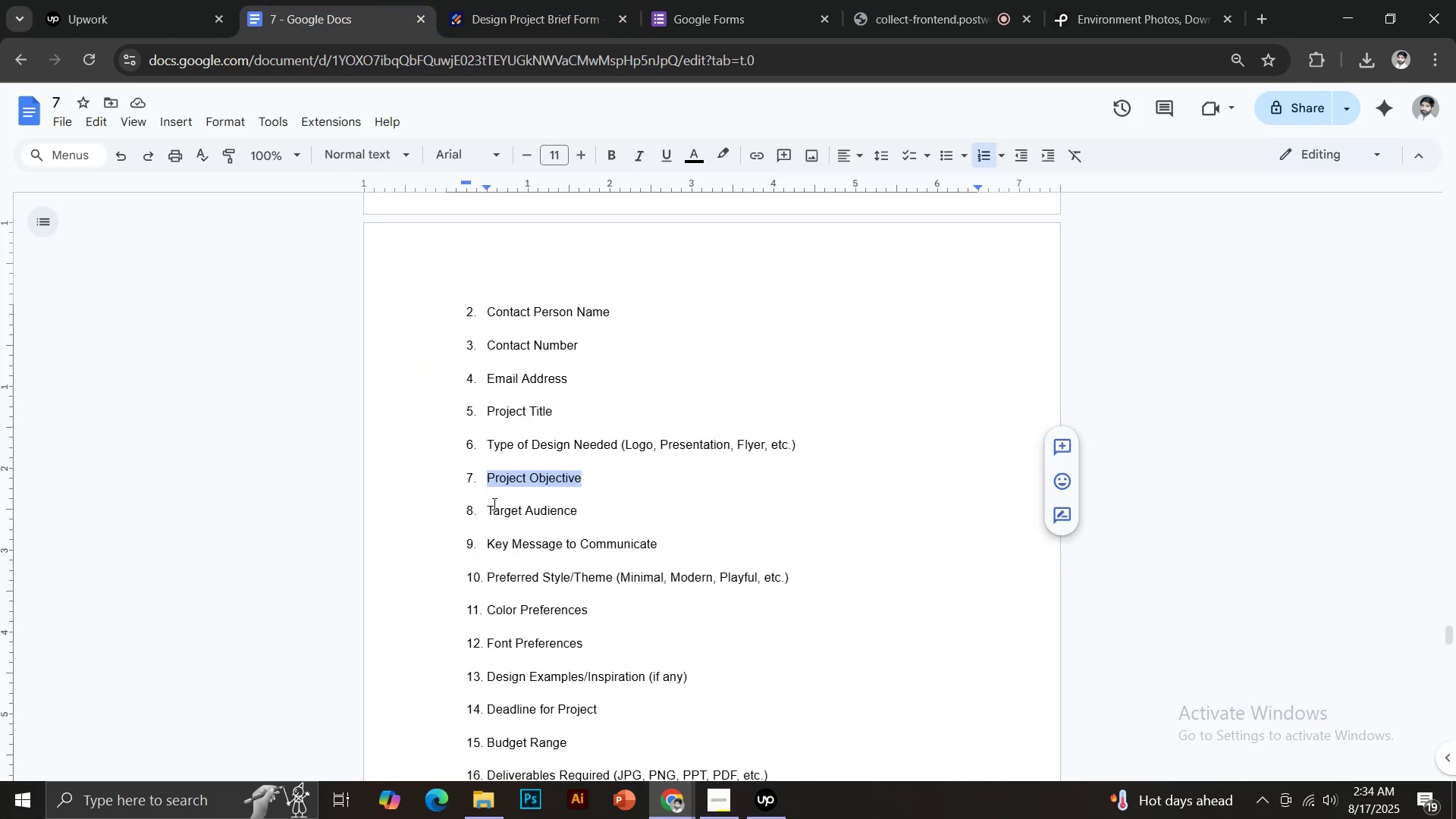 
left_click_drag(start_coordinate=[488, 505], to_coordinate=[576, 510])
 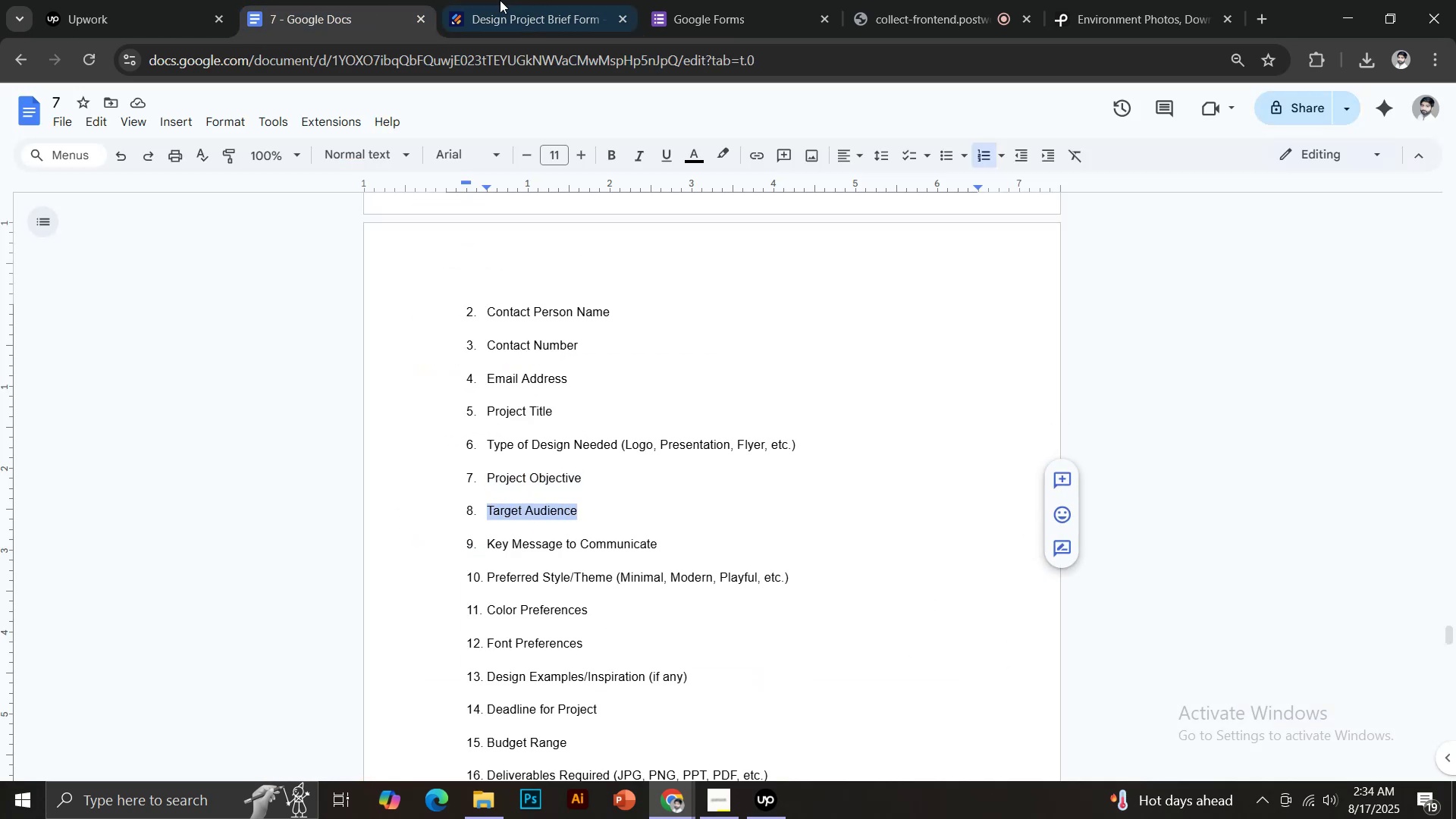 
key(Control+C)
 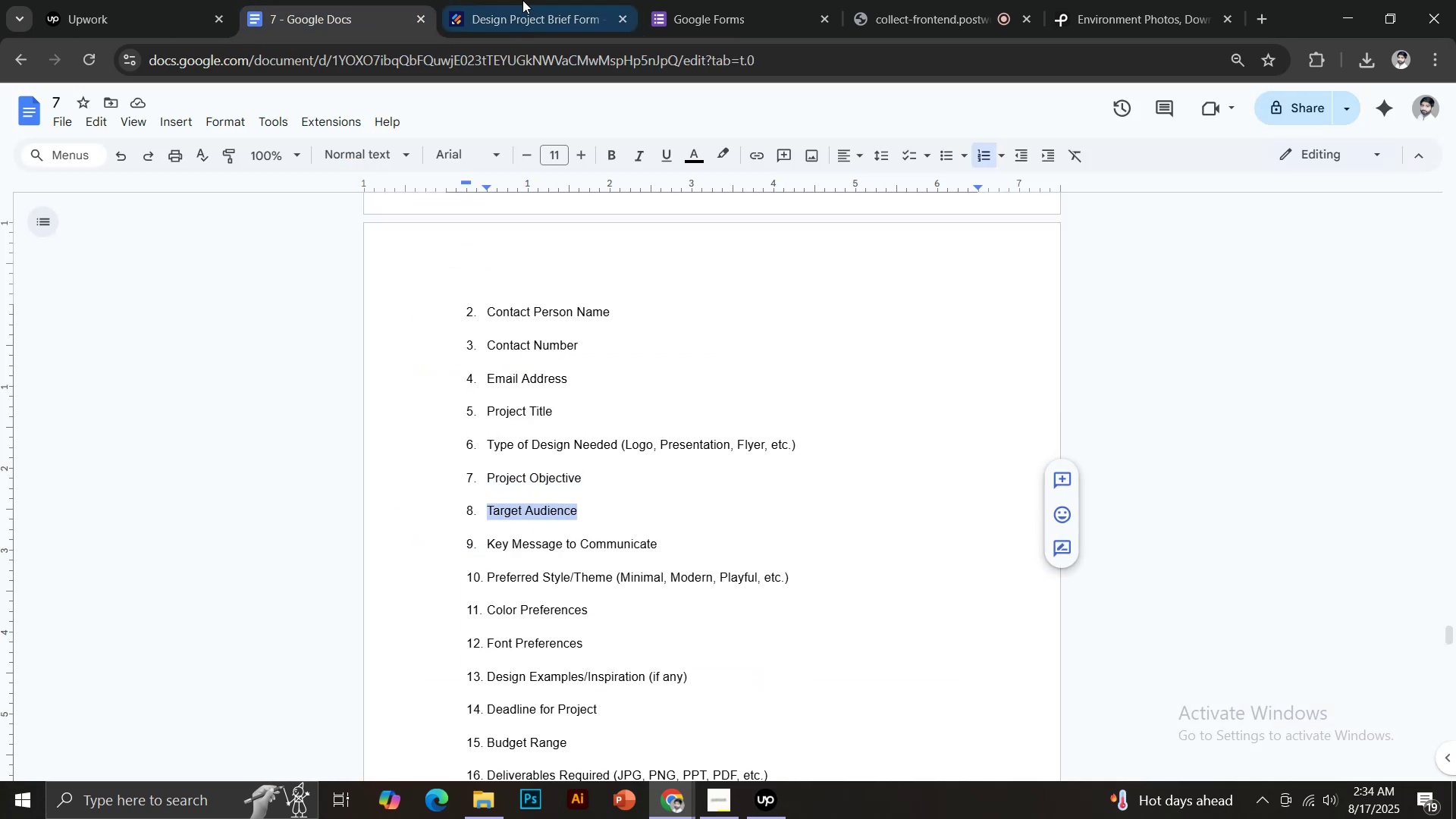 
left_click([524, 0])
 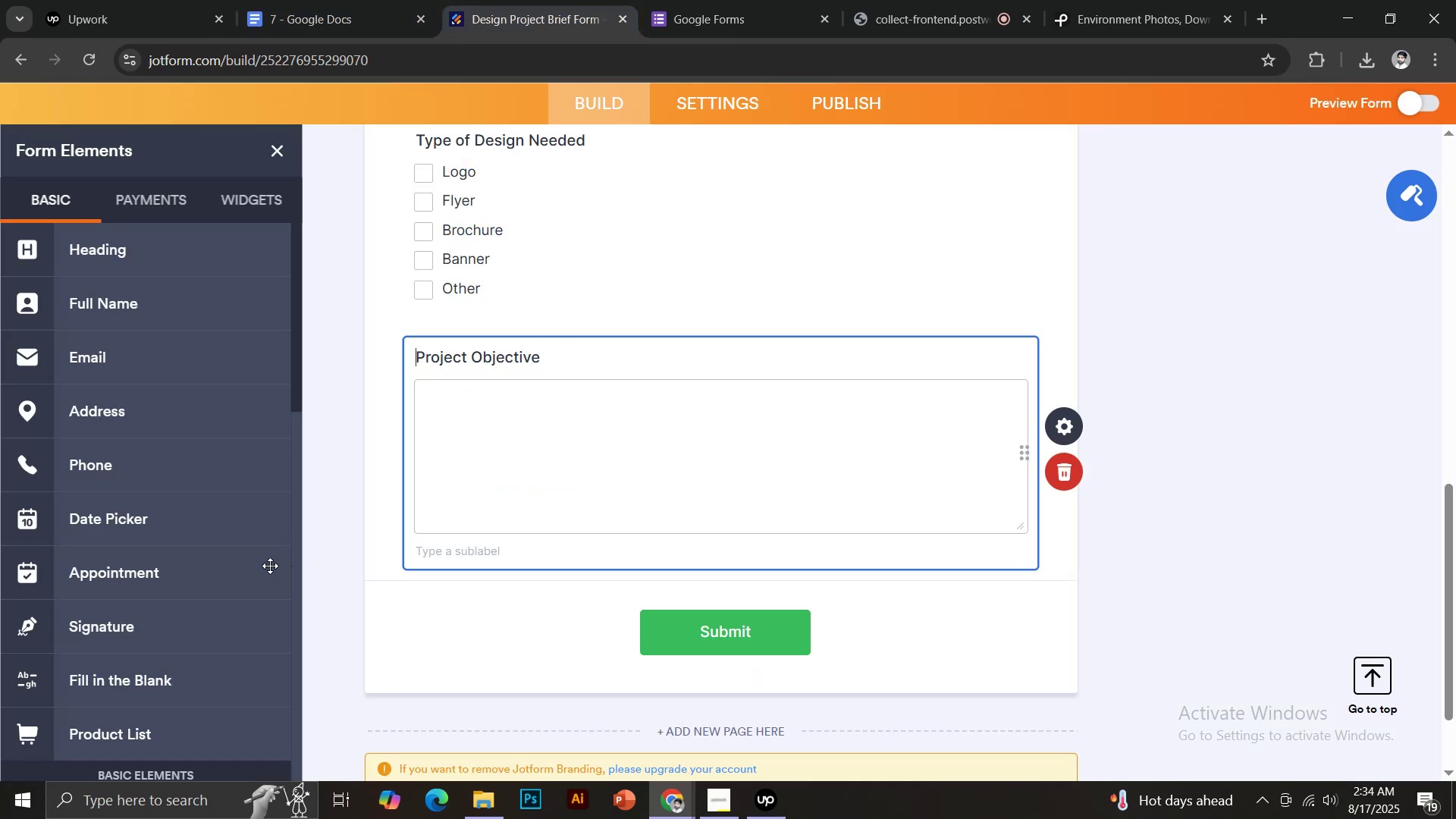 
scroll: coordinate [221, 547], scroll_direction: down, amount: 1.0
 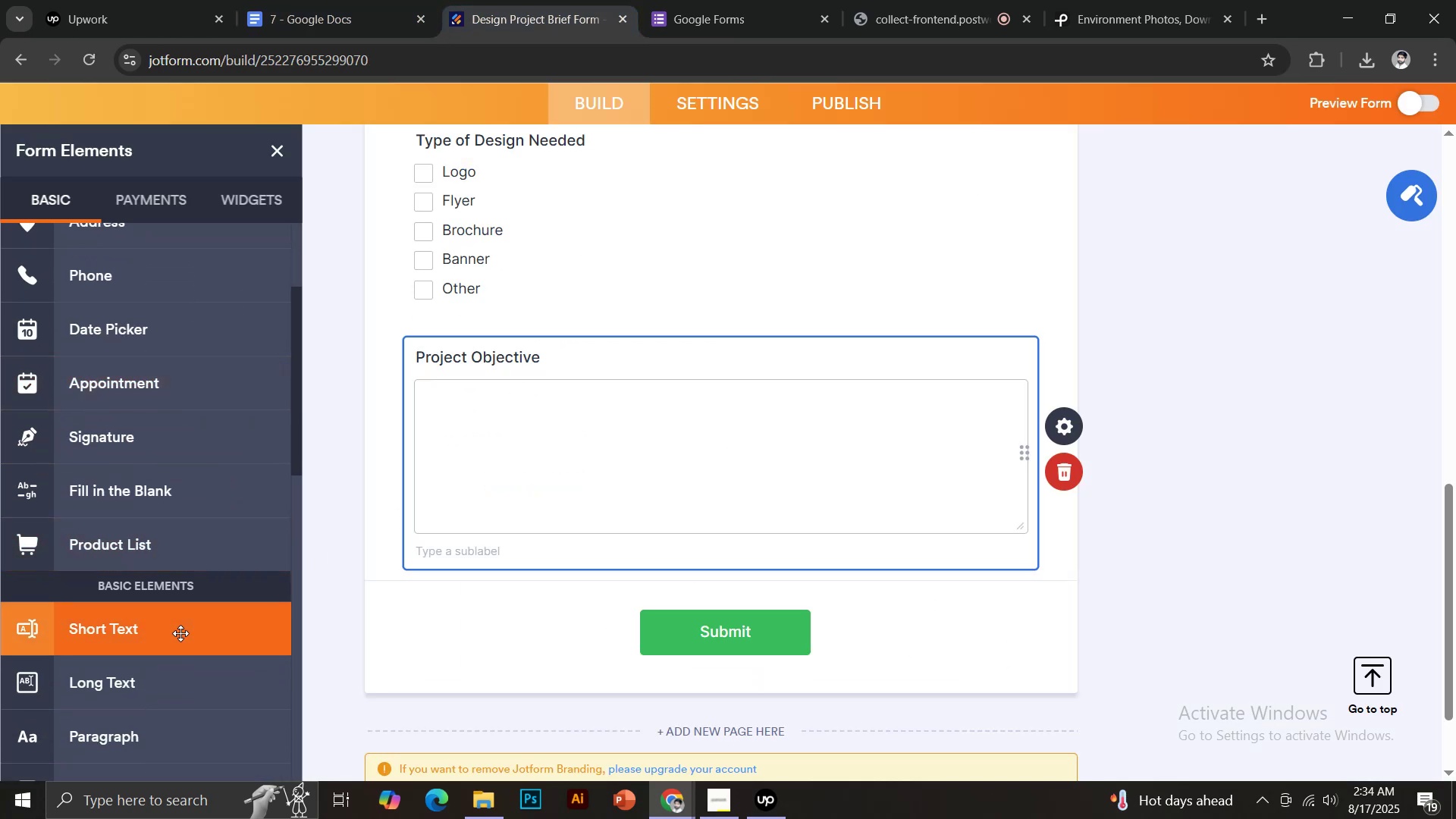 
key(Control+Shift+V)
 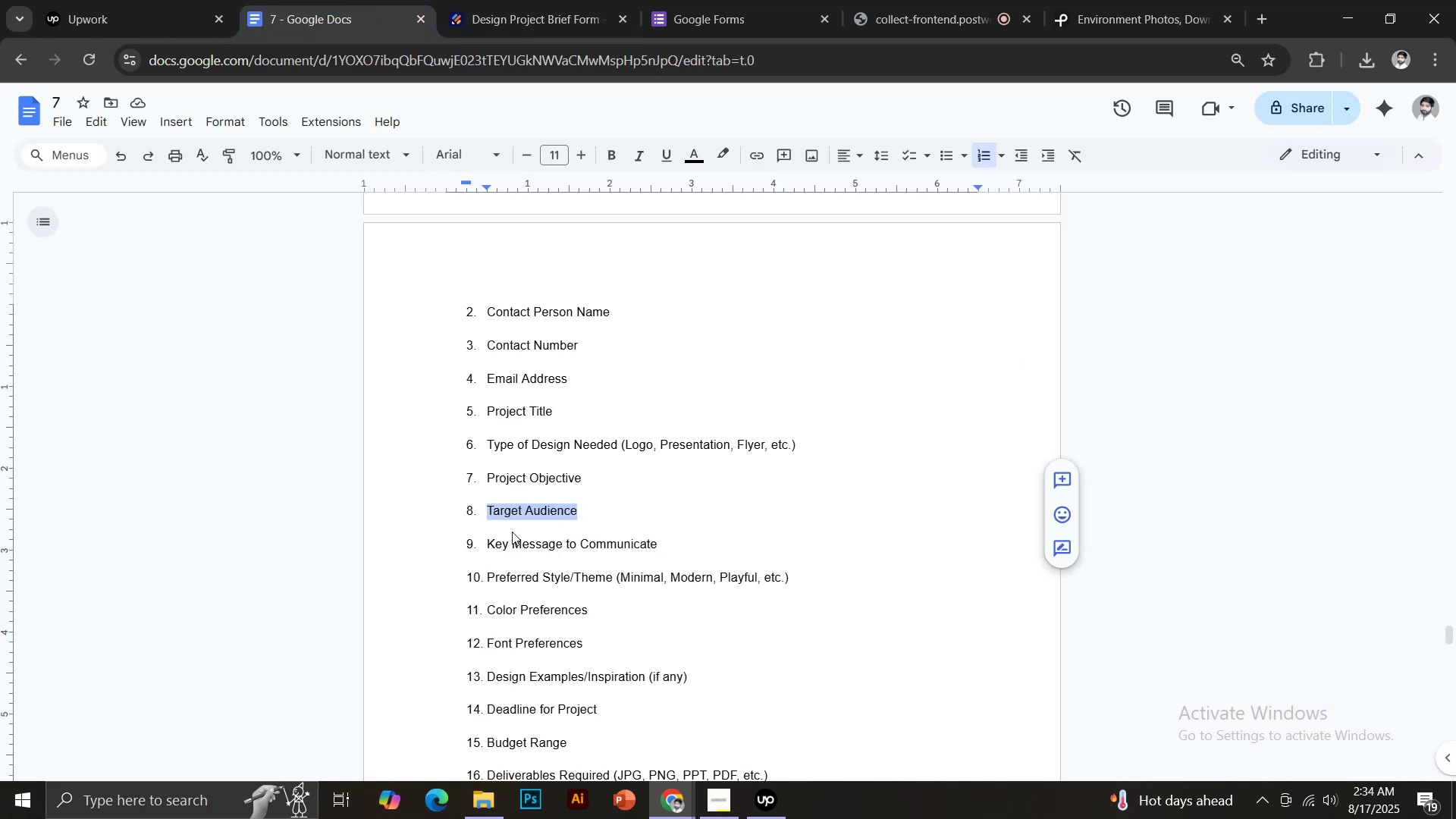 
left_click_drag(start_coordinate=[488, 541], to_coordinate=[666, 544])
 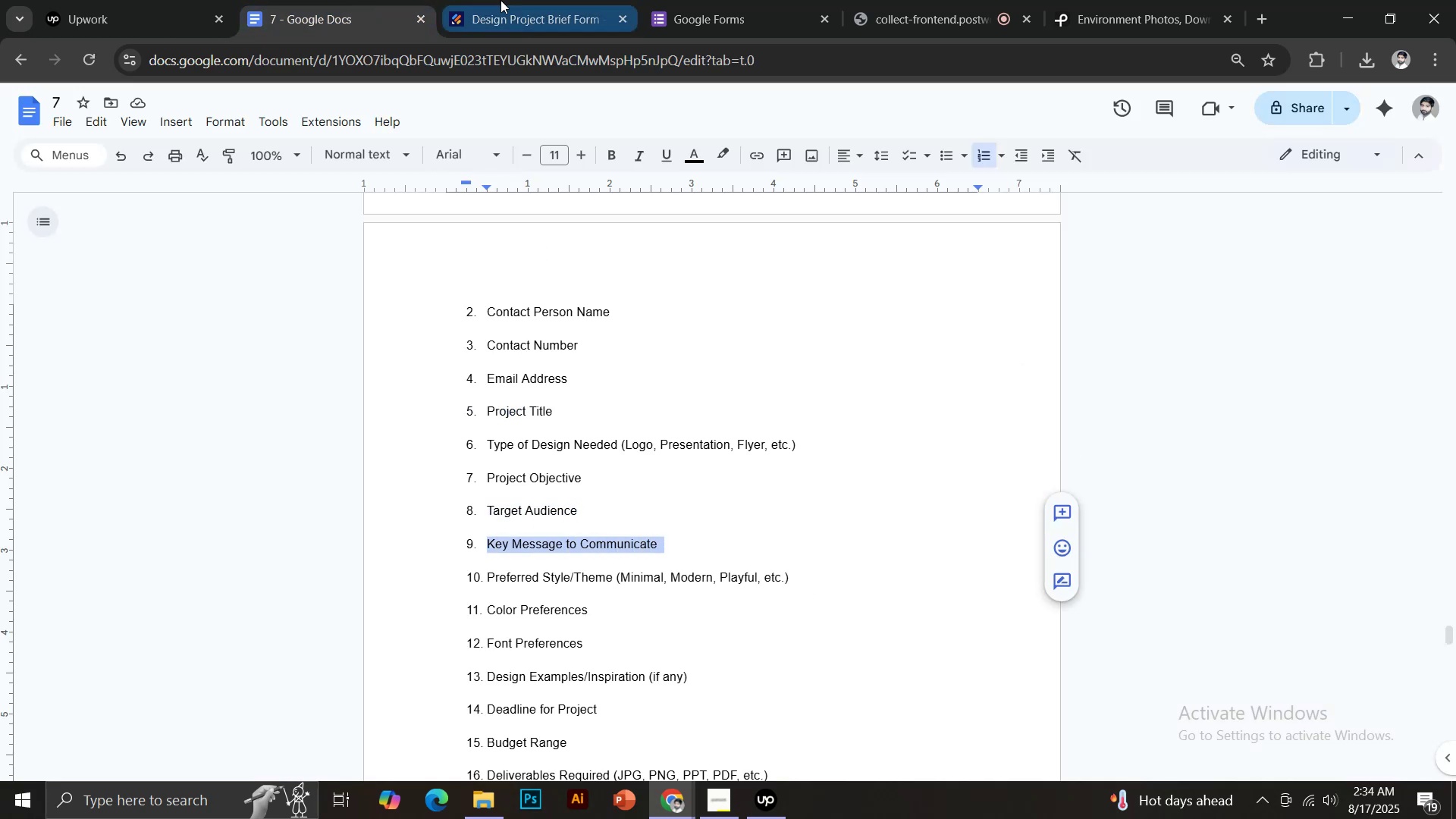 
key(Control+C)
 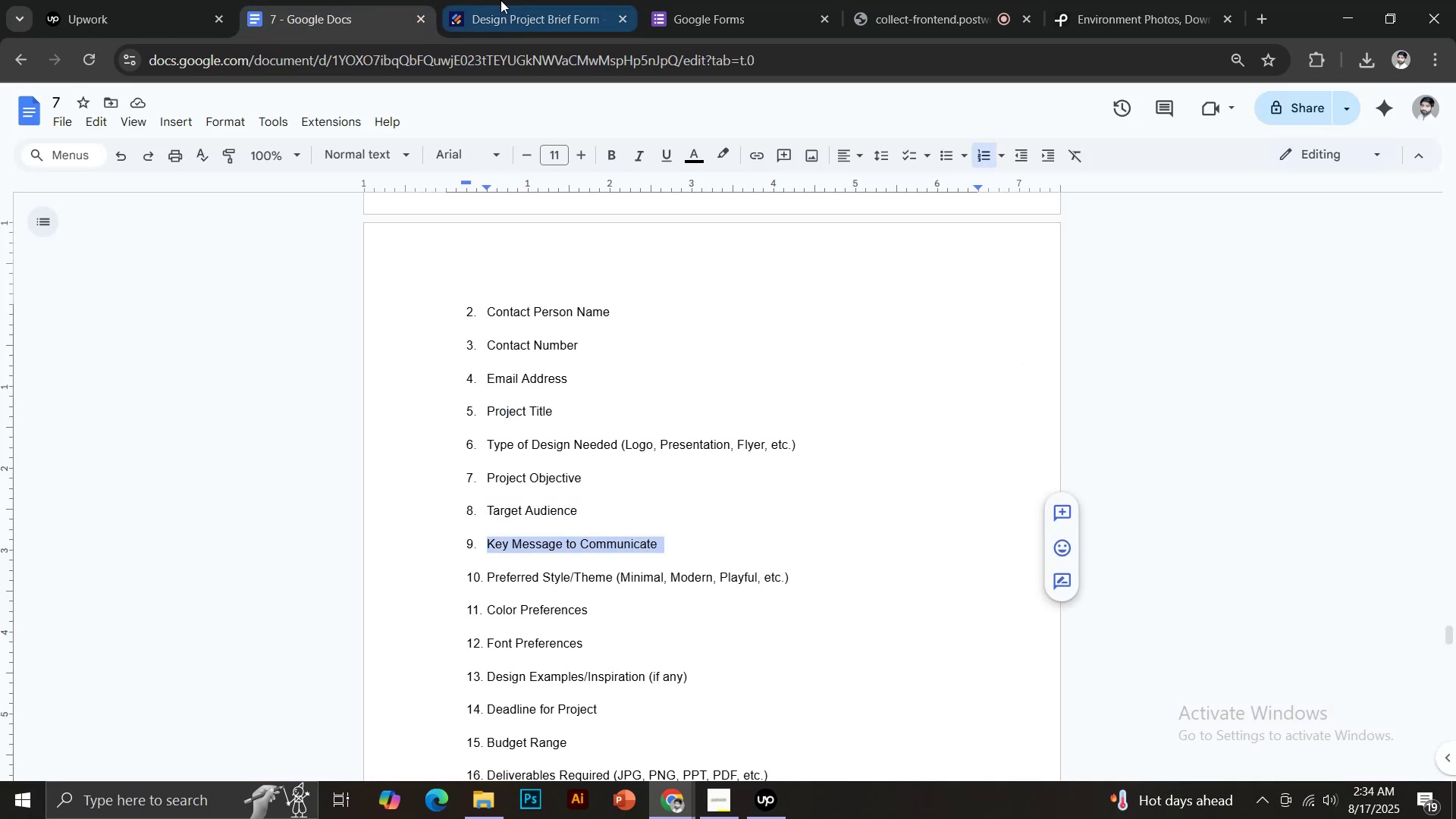 
left_click([500, 0])
 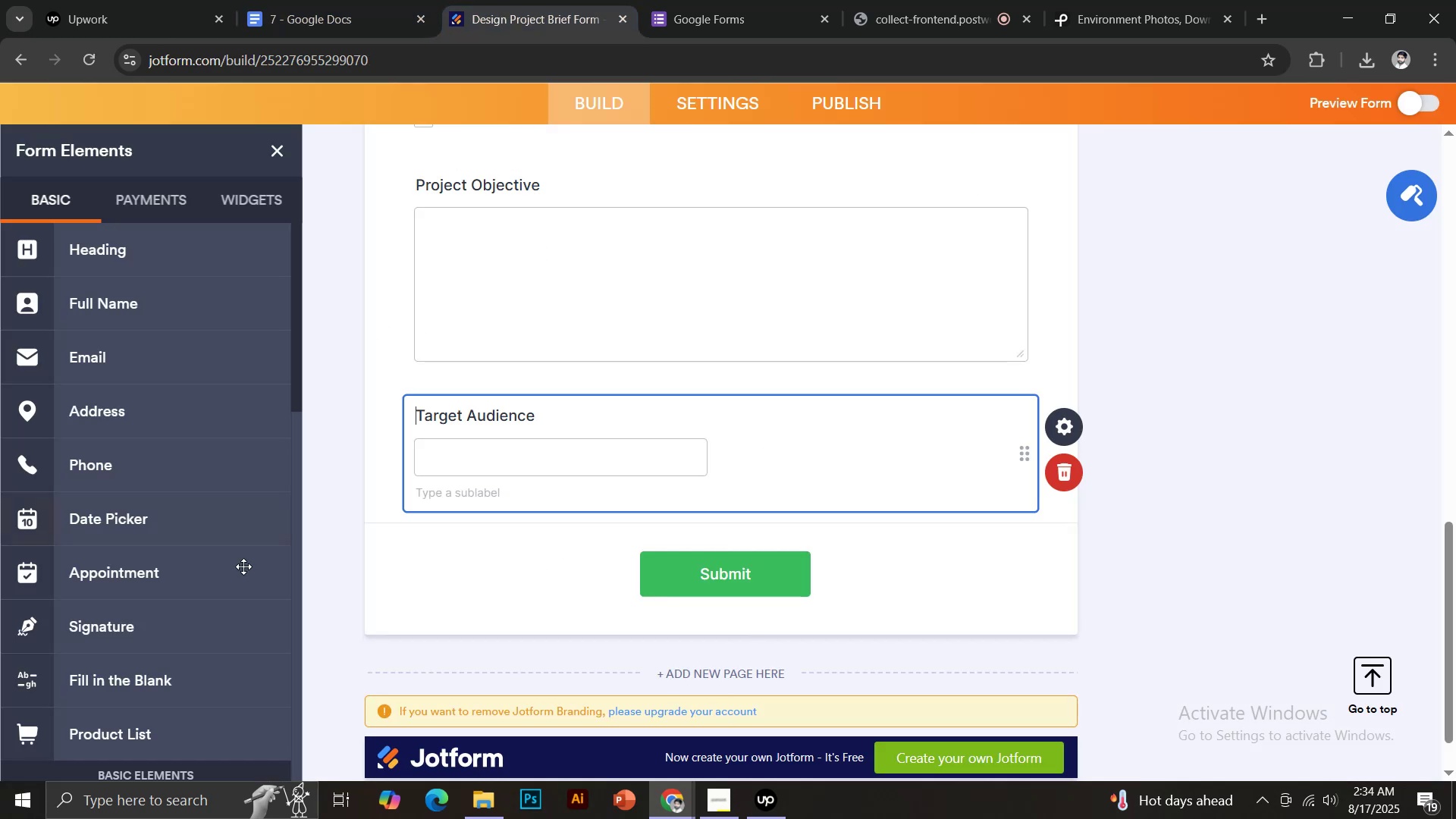 
scroll: coordinate [220, 597], scroll_direction: down, amount: 4.0
 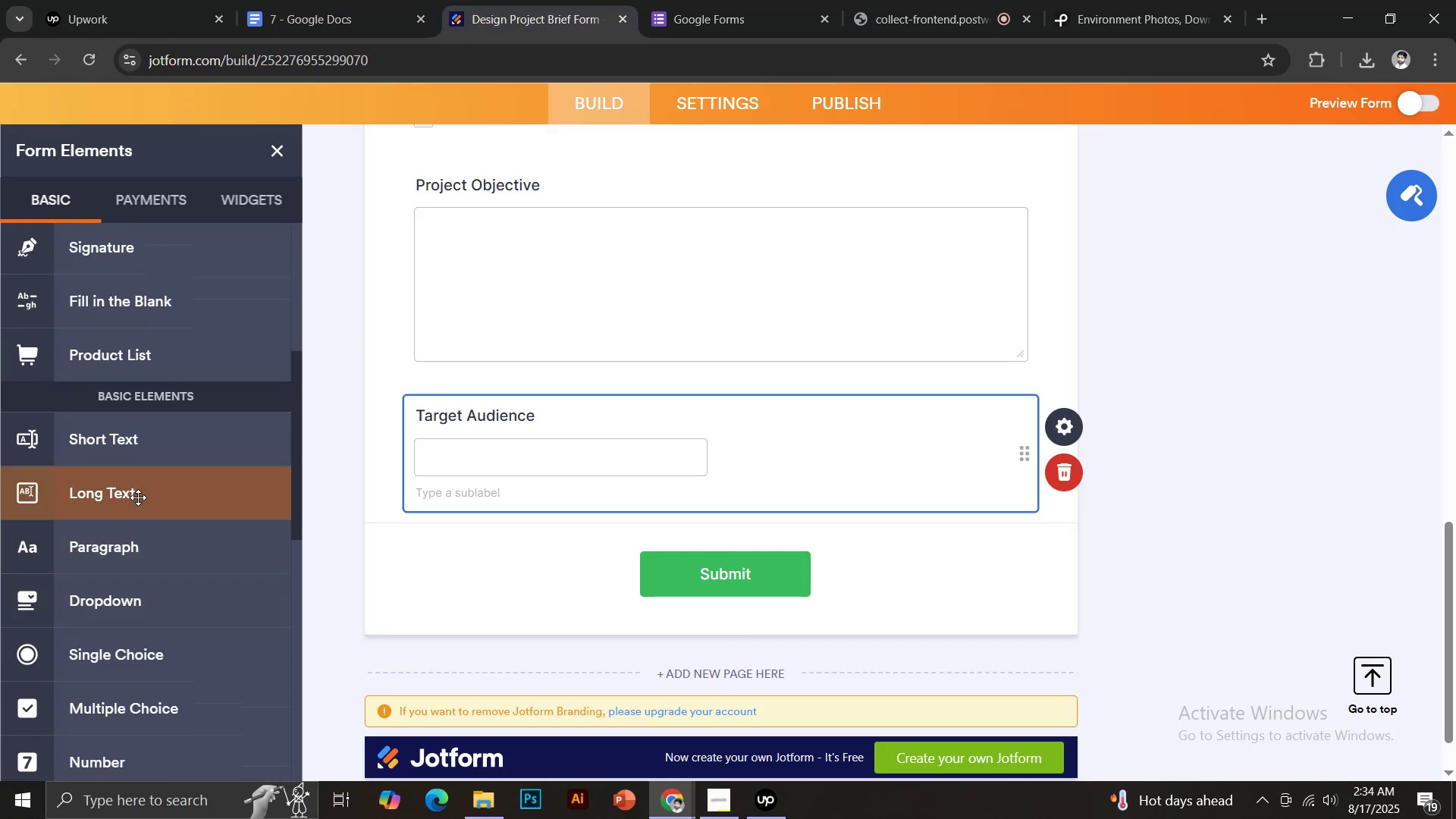 
key(Control+Shift+V)
 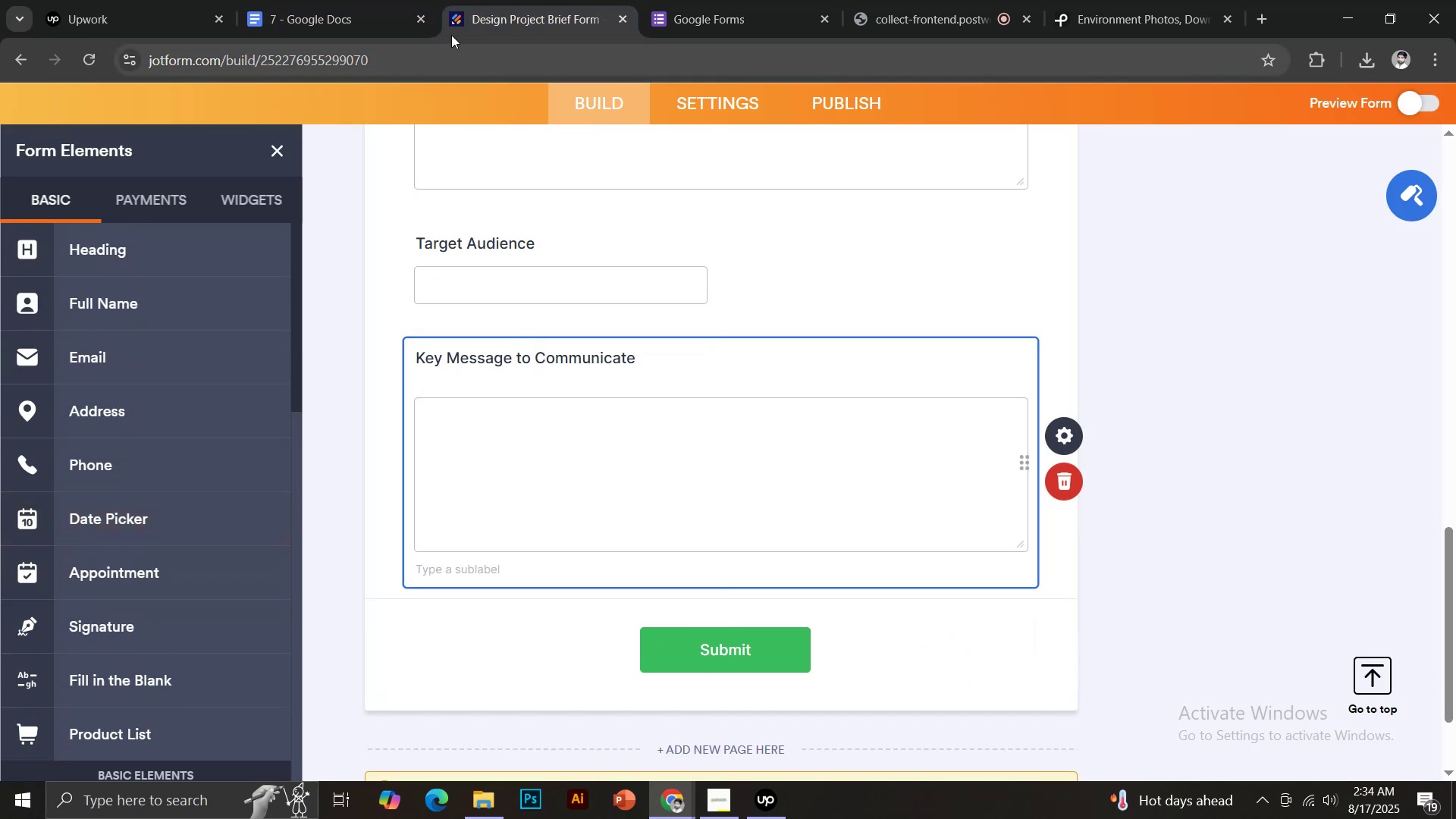 
key(Backspace)
 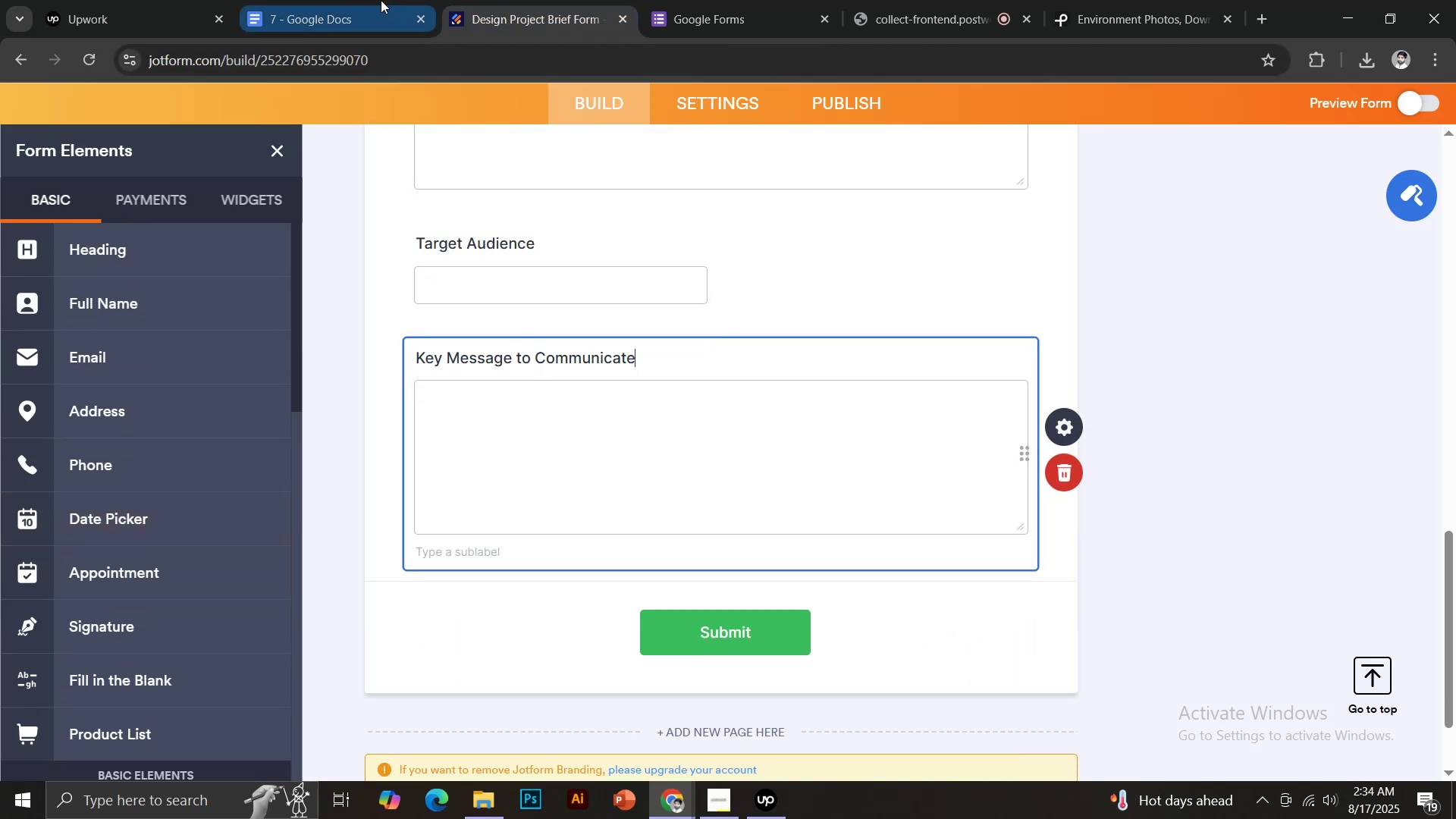 
left_click([381, 0])
 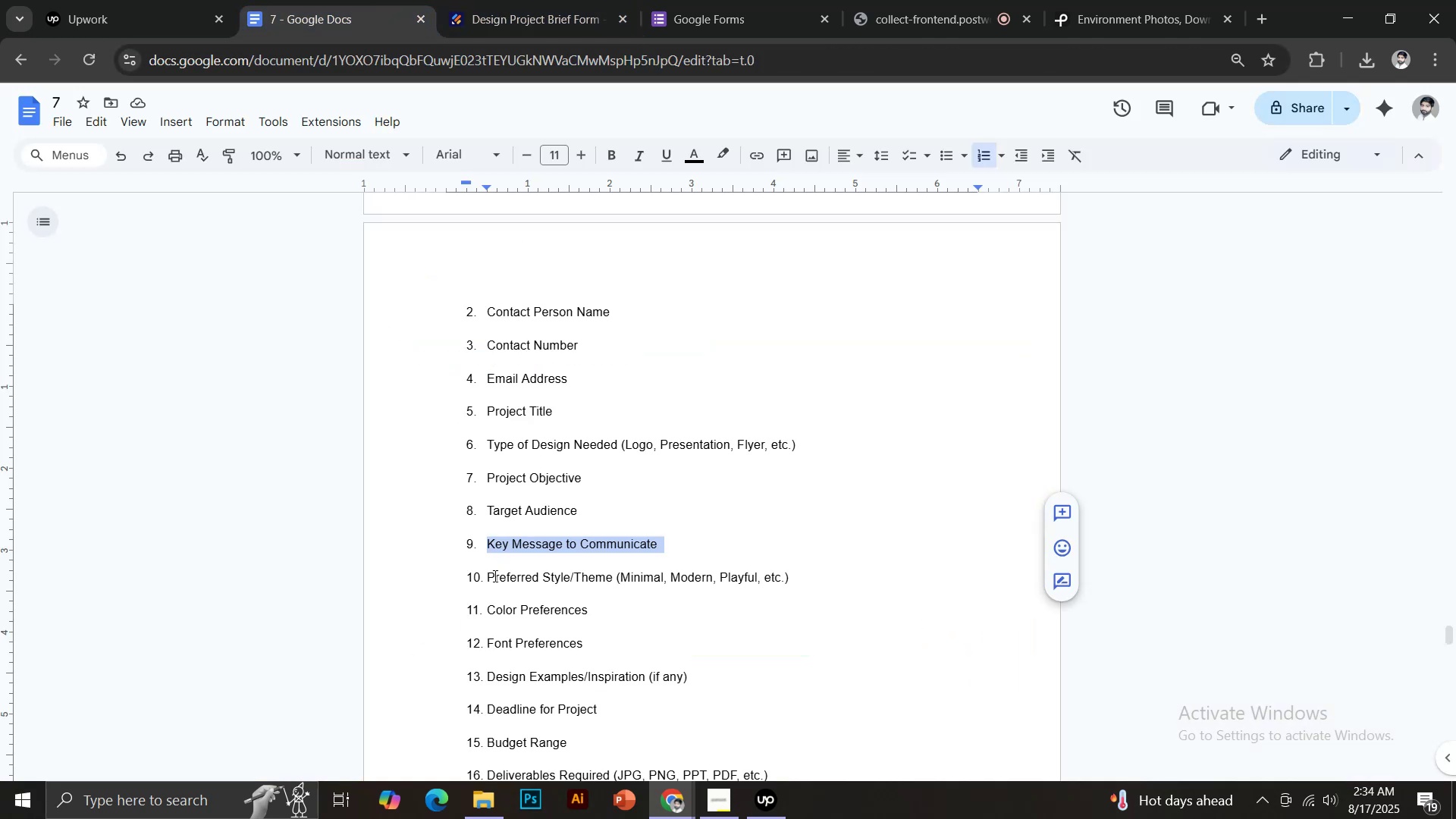 
left_click_drag(start_coordinate=[488, 578], to_coordinate=[611, 579])
 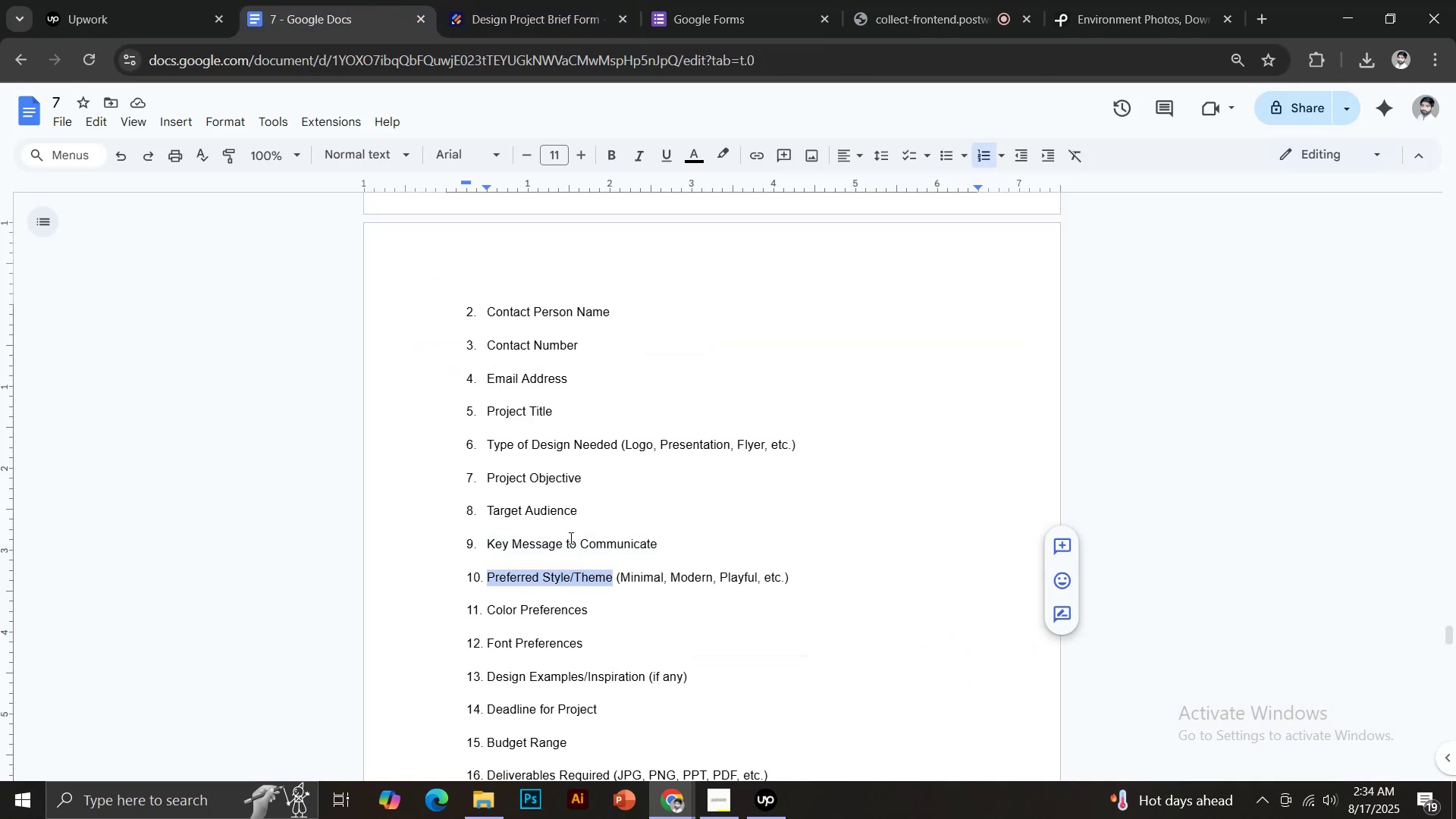 
key(Control+C)
 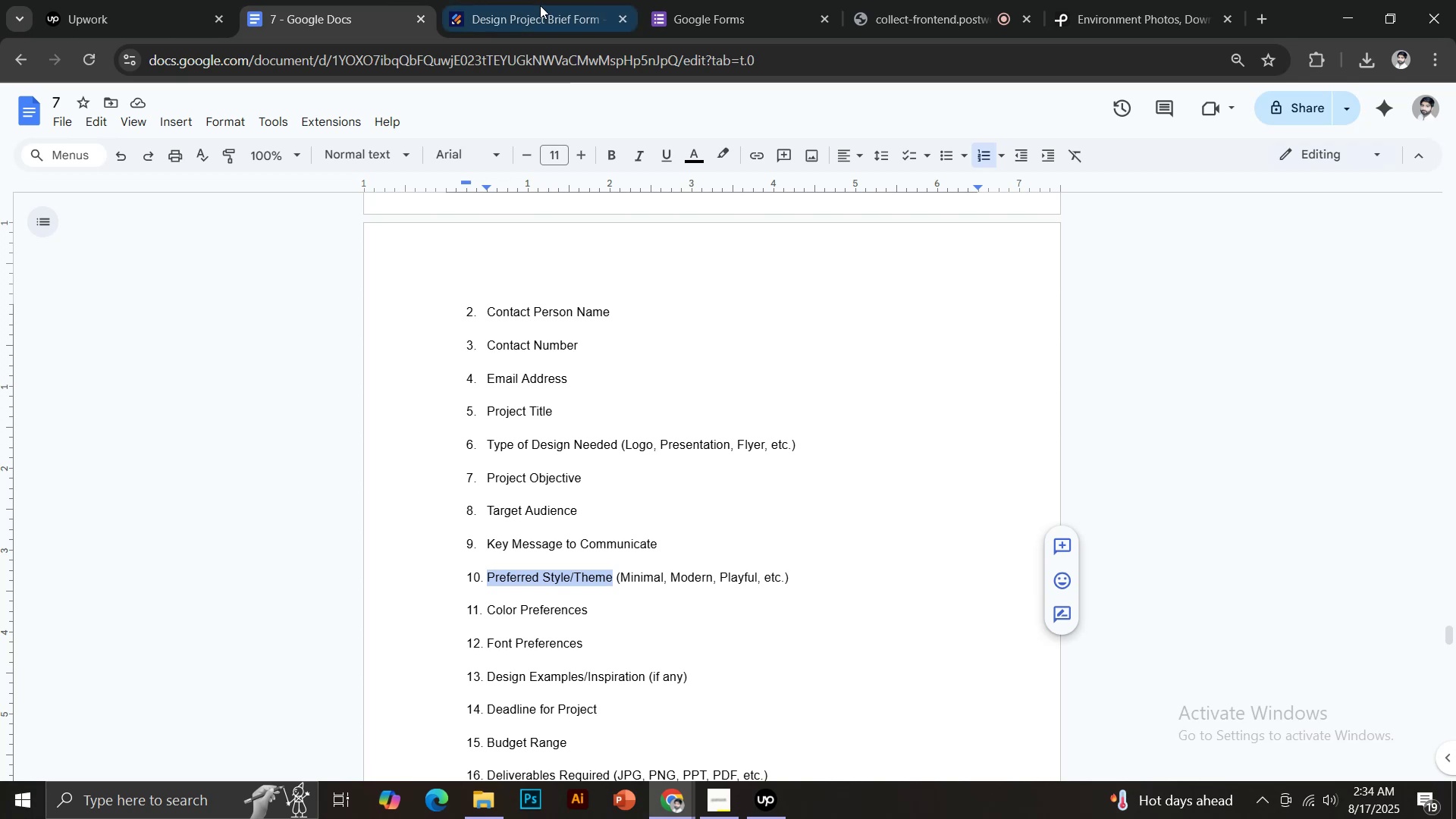 
left_click([530, 0])
 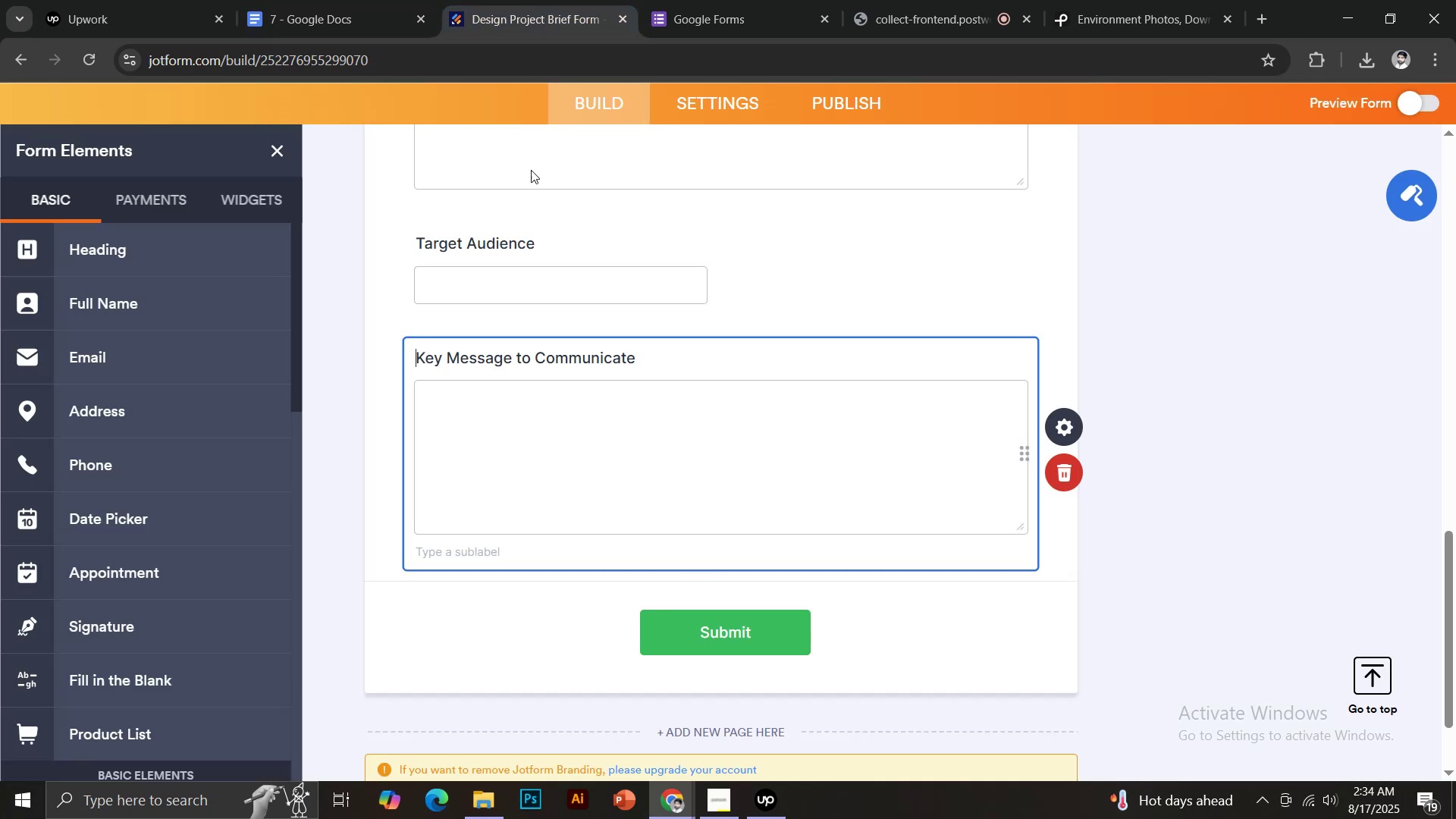 
hold_key(key=ControlLeft, duration=0.38)
 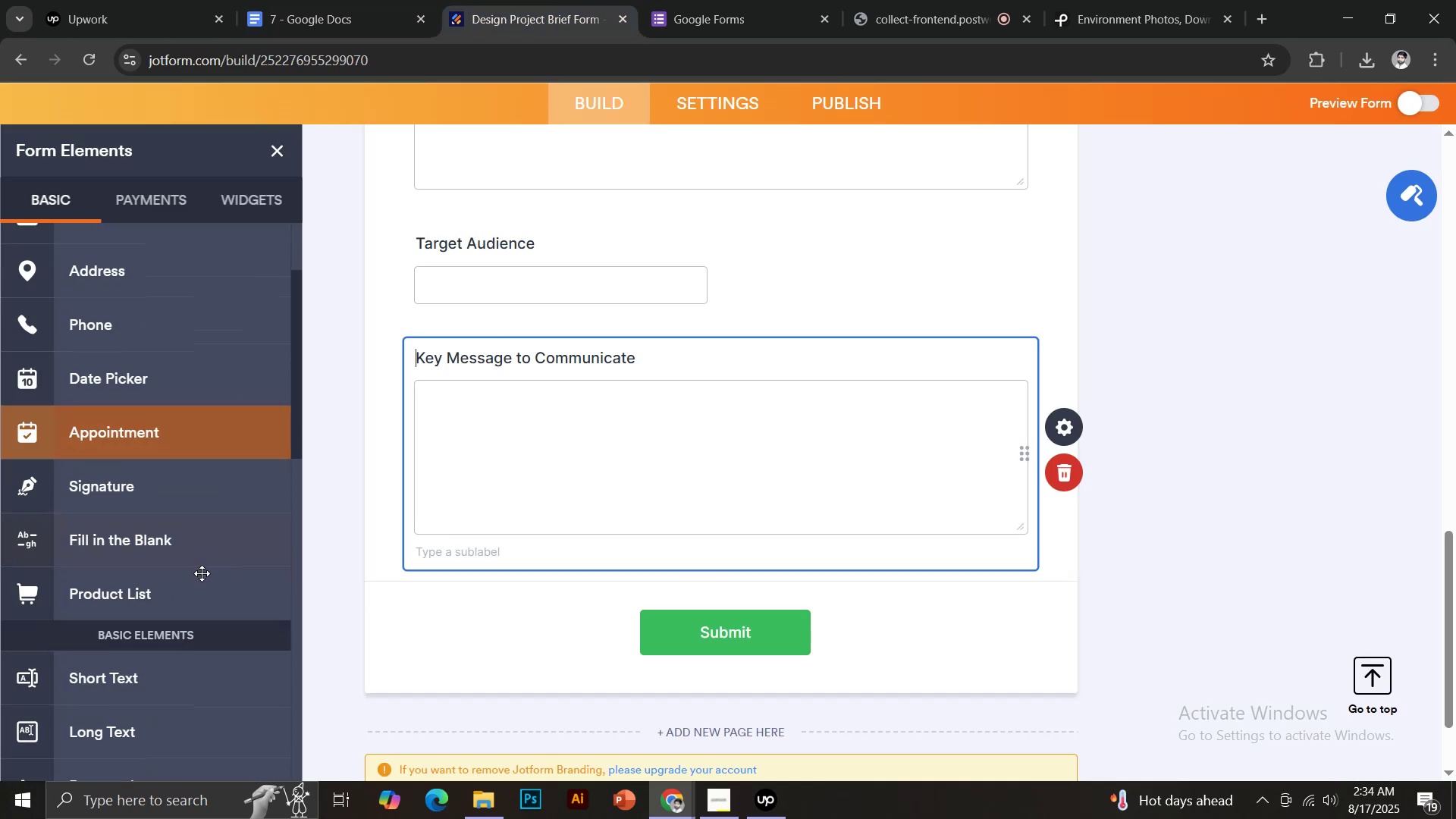 
key(Control+Shift+ShiftLeft)
 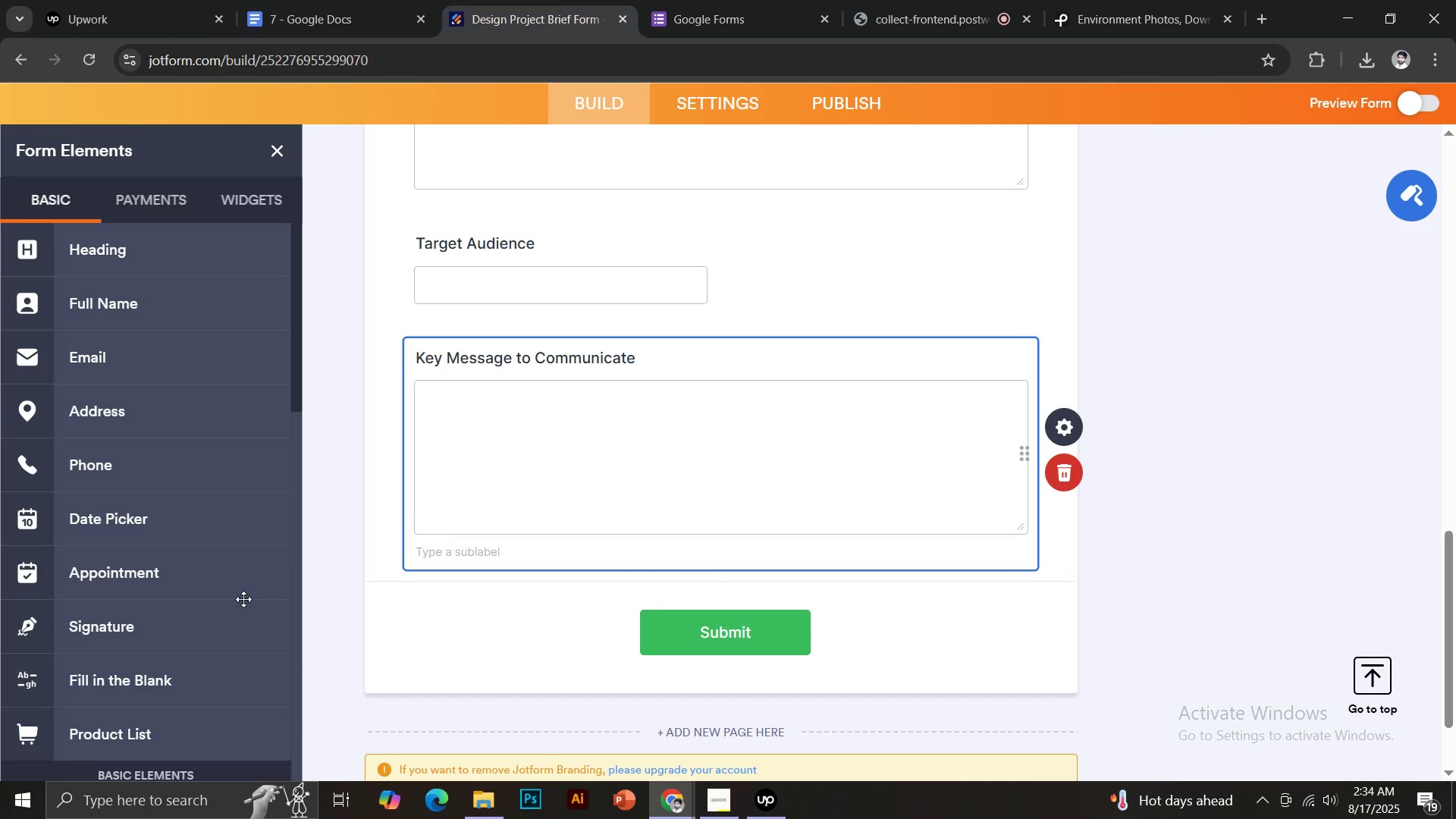 
scroll: coordinate [202, 569], scroll_direction: down, amount: 5.0
 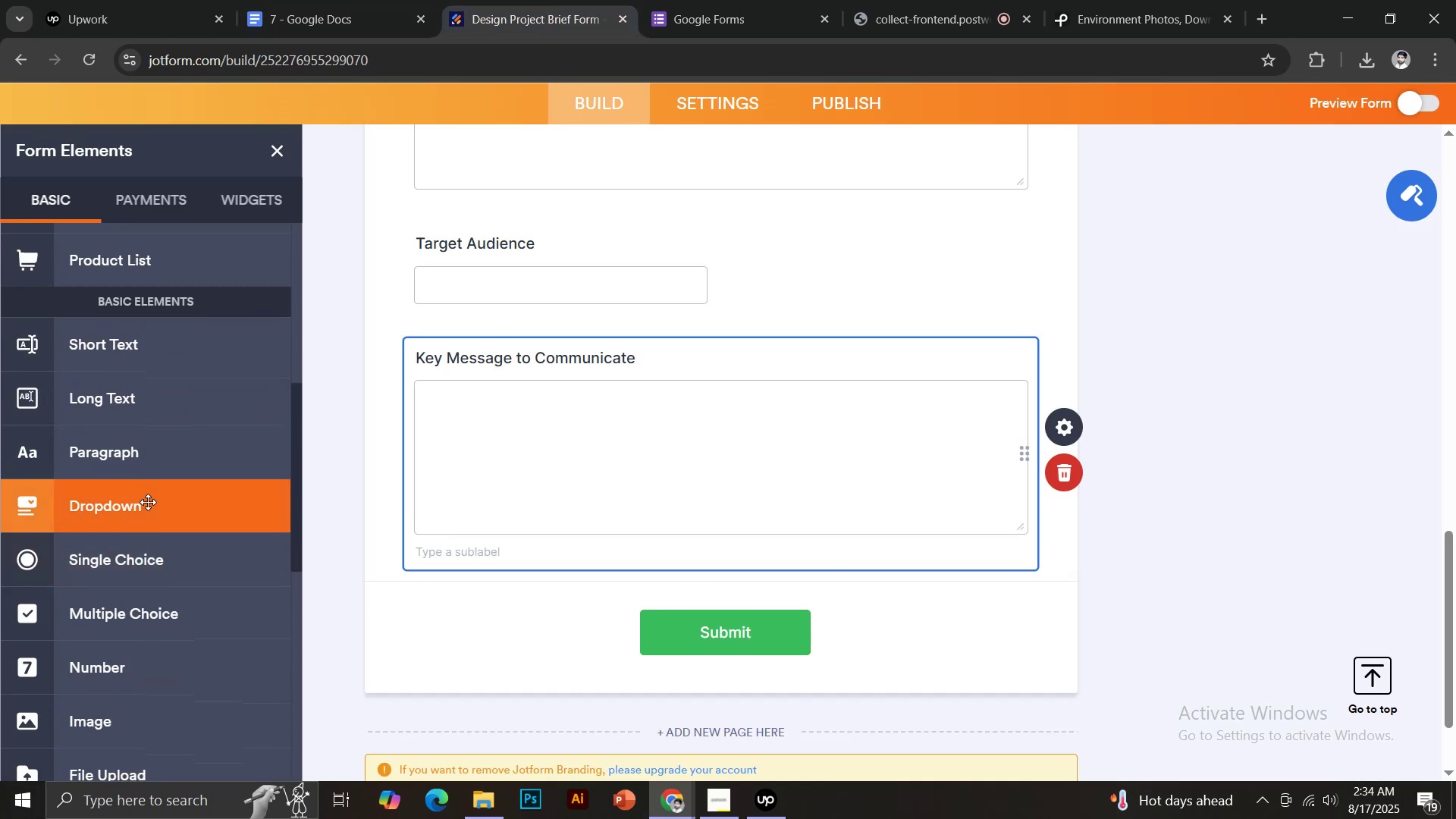 
left_click([148, 502])
 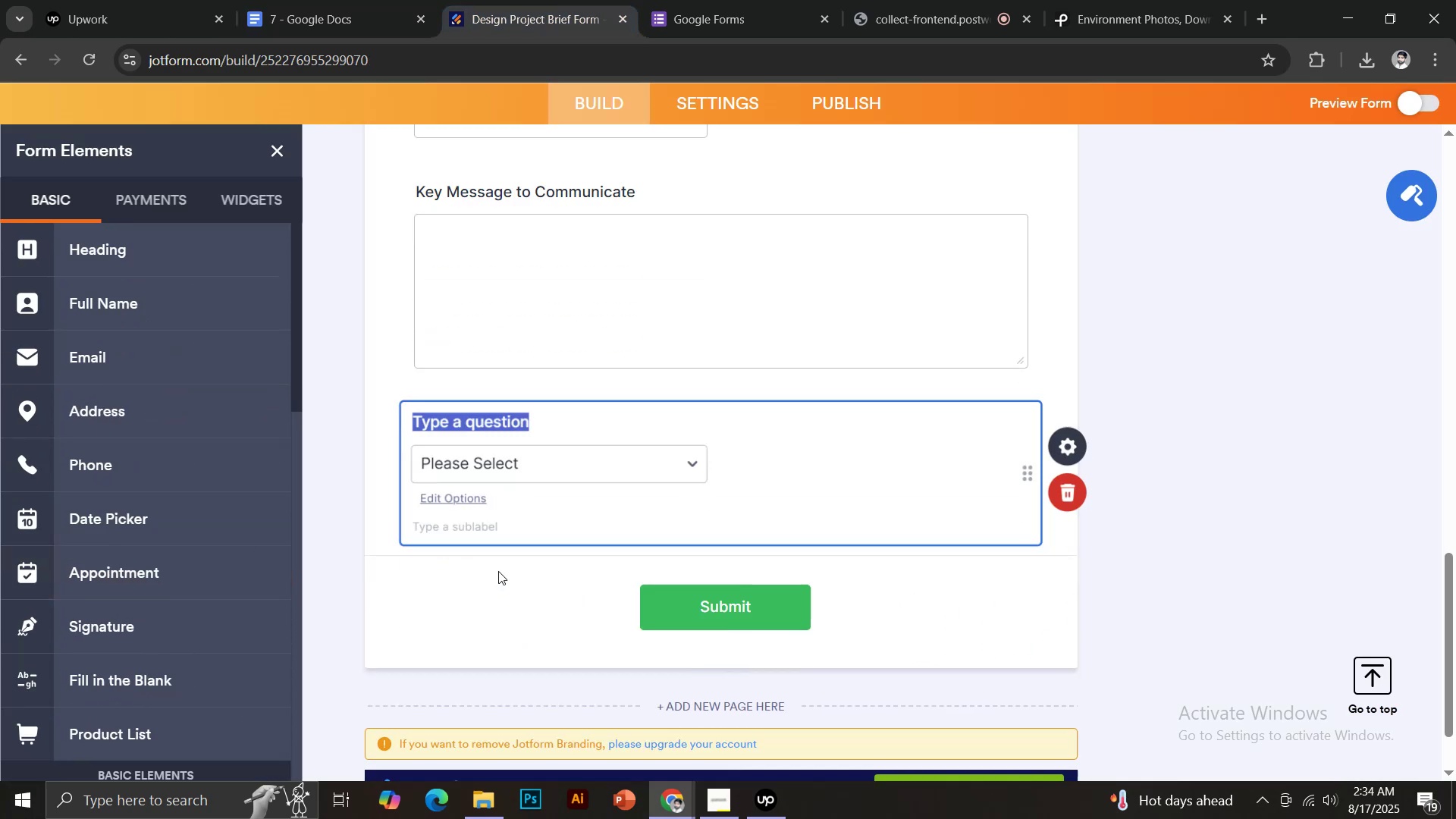 
key(Control+Shift+V)
 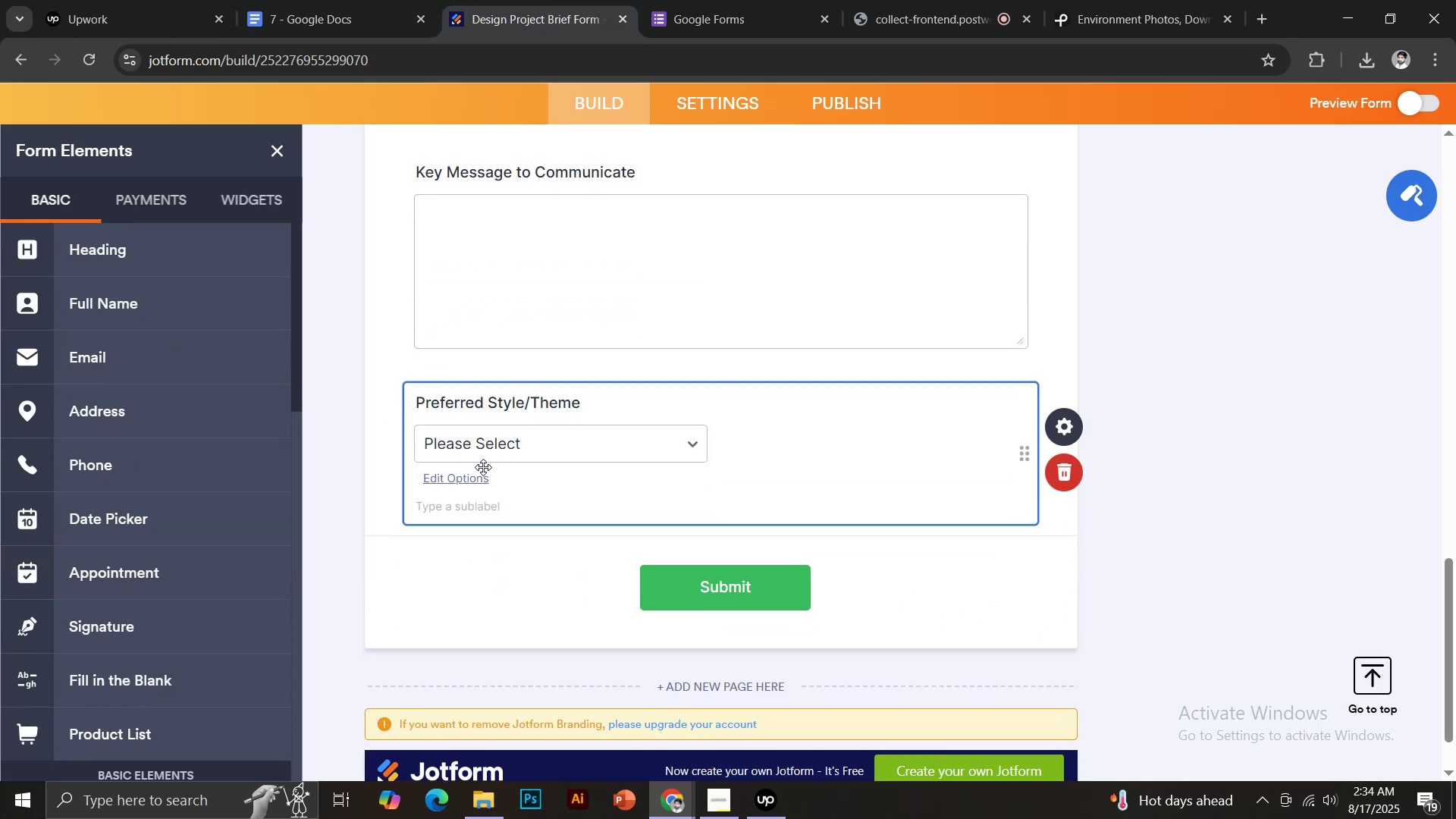 
left_click([460, 482])
 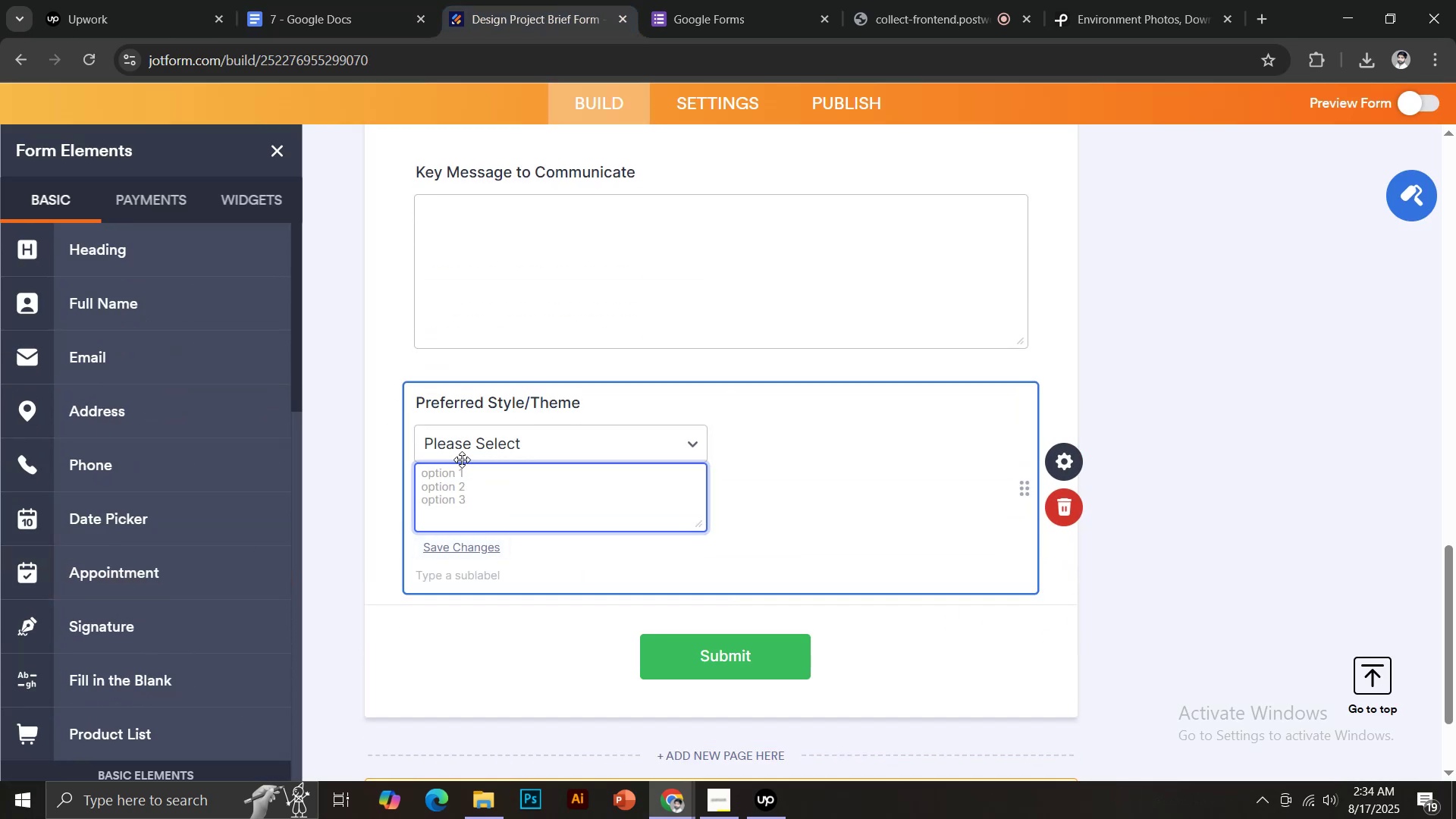 
type(Preferreed)
key(Backspace)
key(Backspace)
type(d Style)
 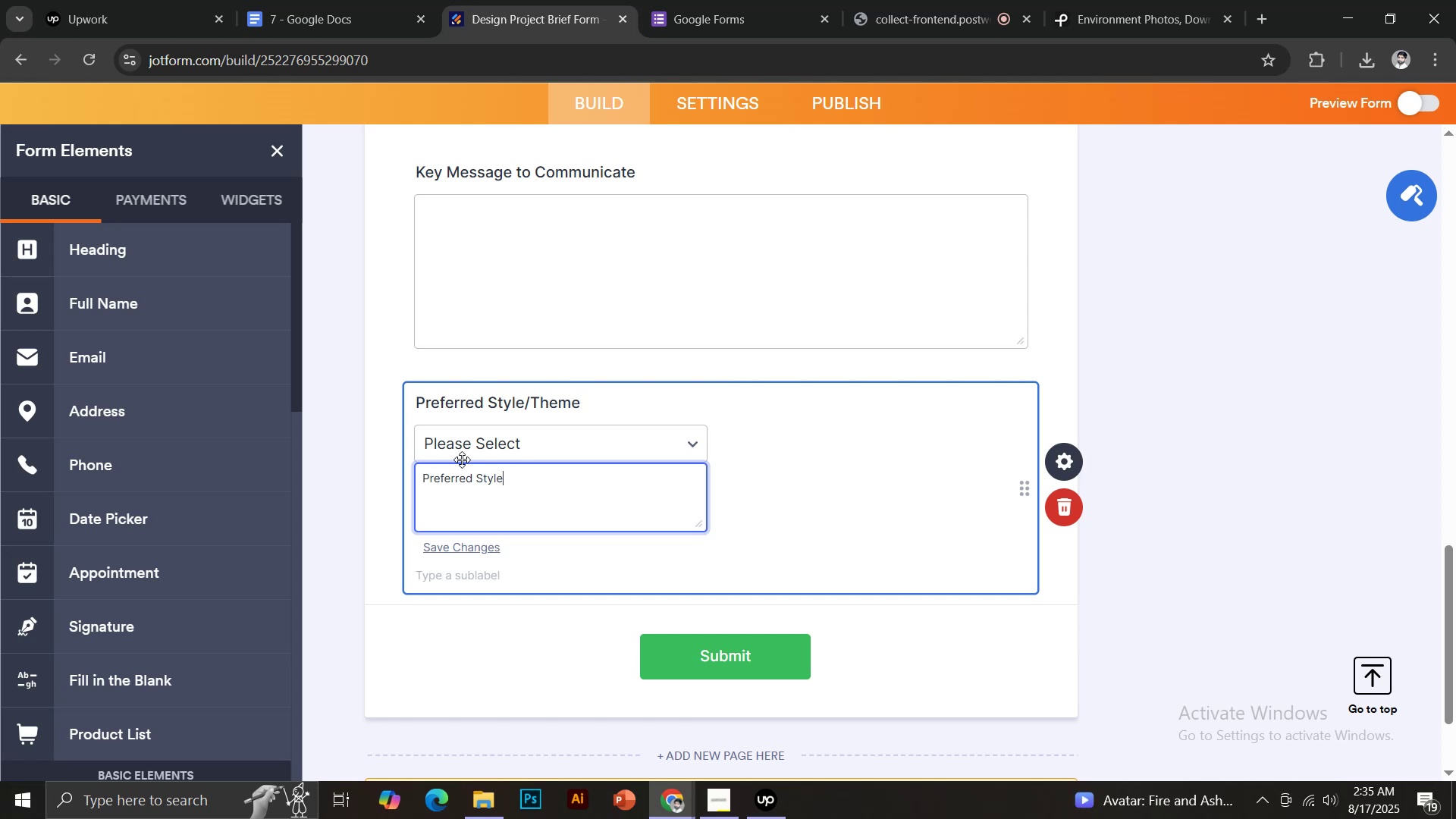 
key(Control+ControlLeft)
 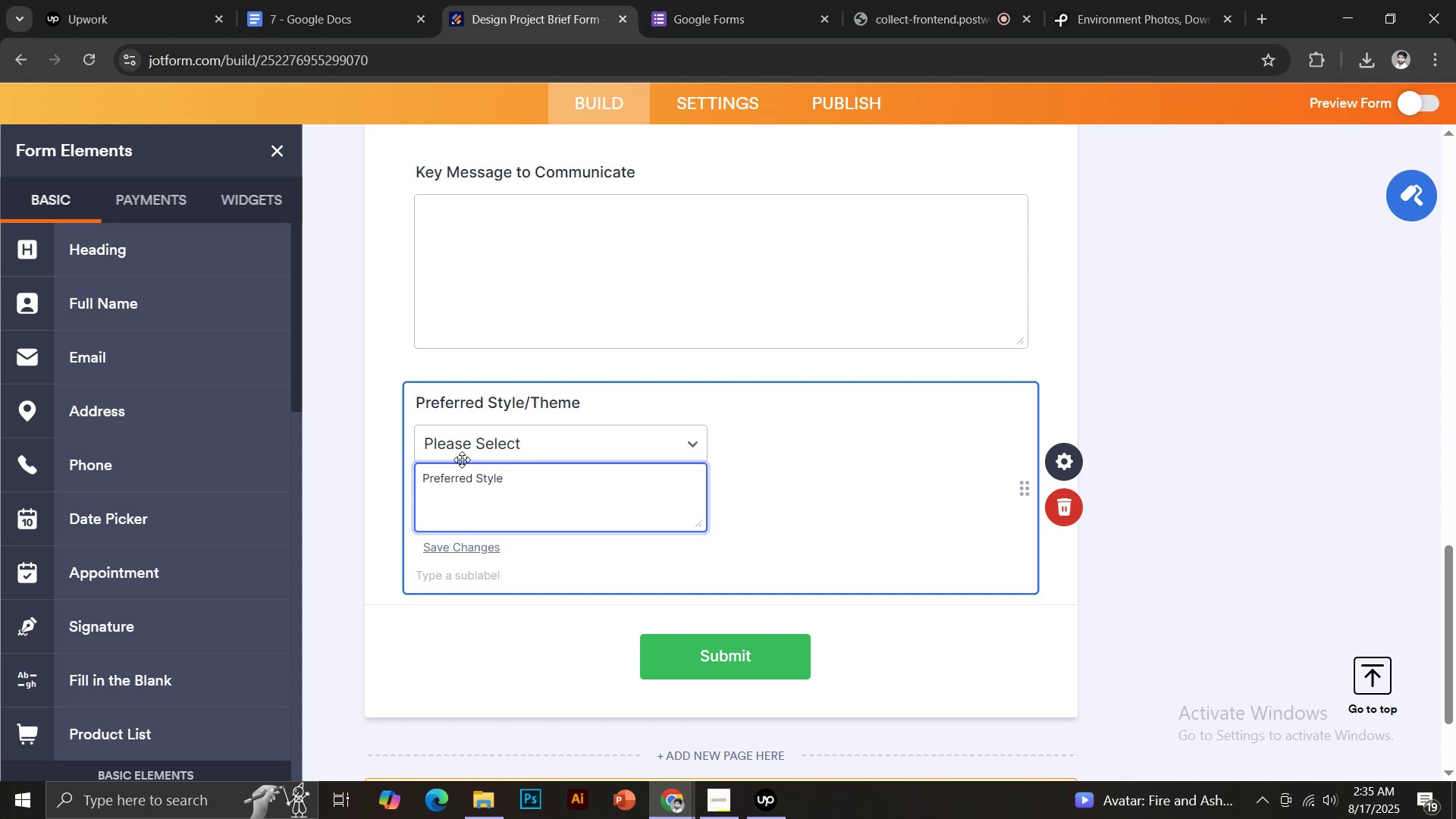 
key(Control+A)
 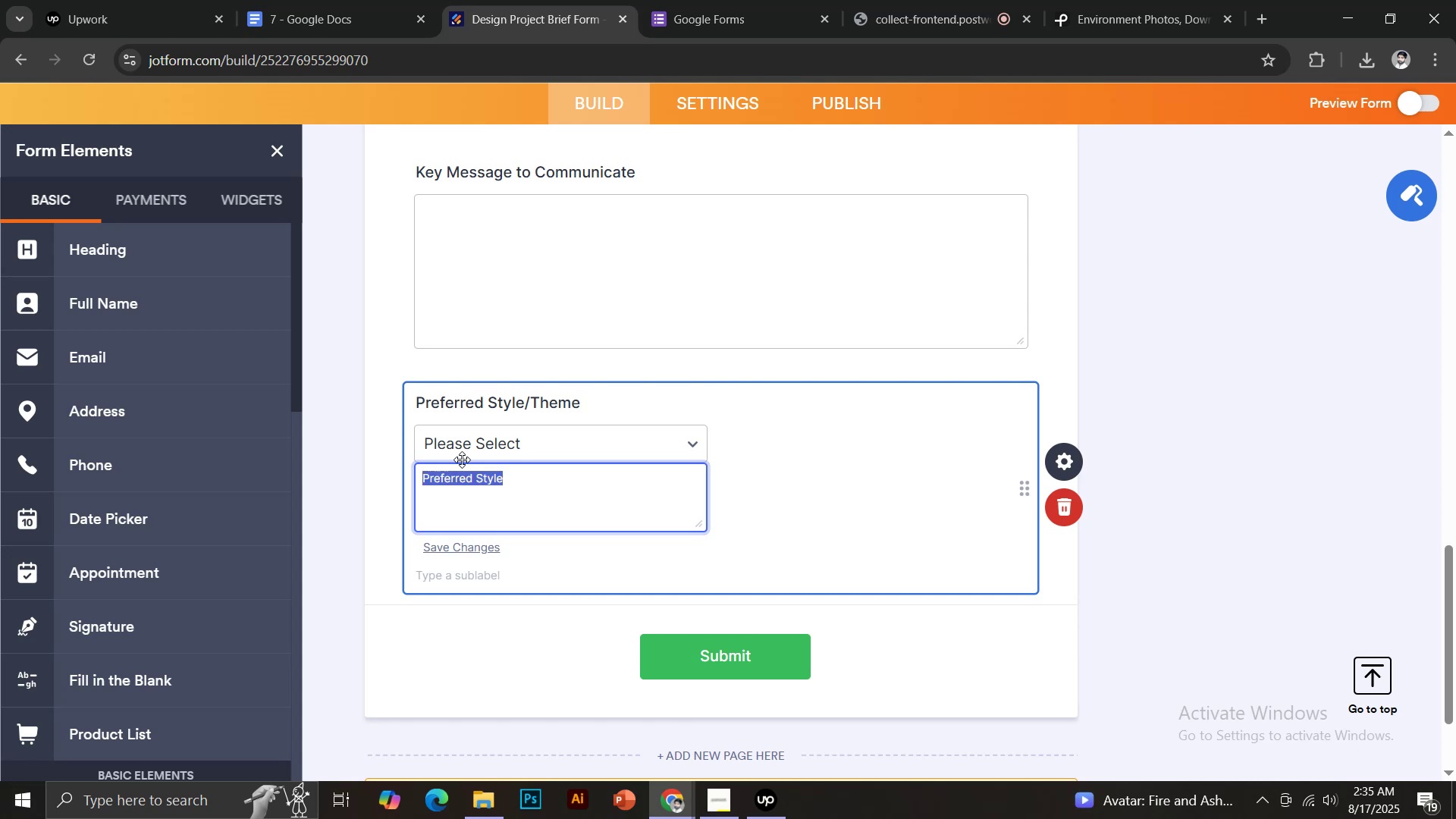 
type(Modern)
 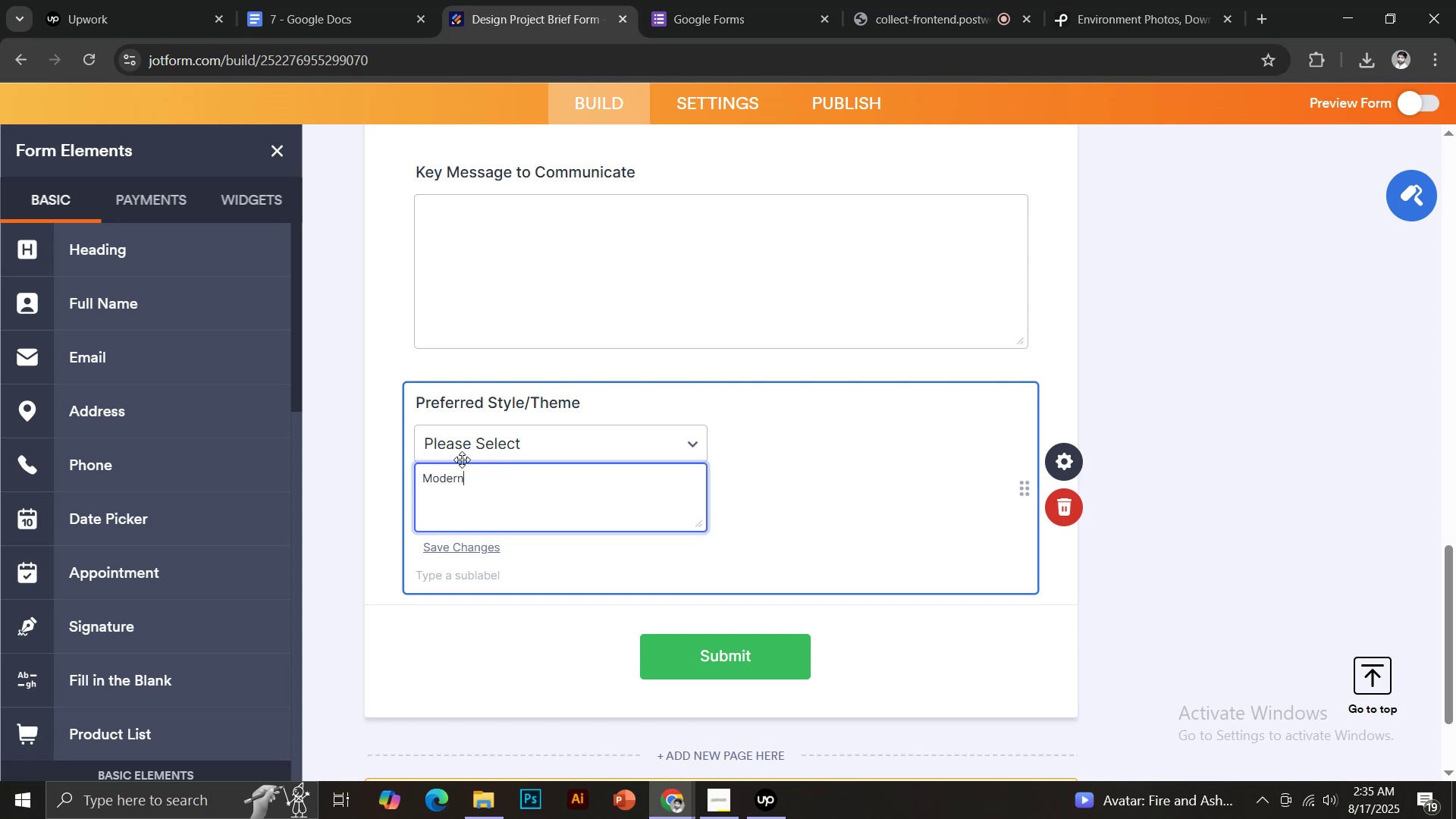 
key(Enter)
 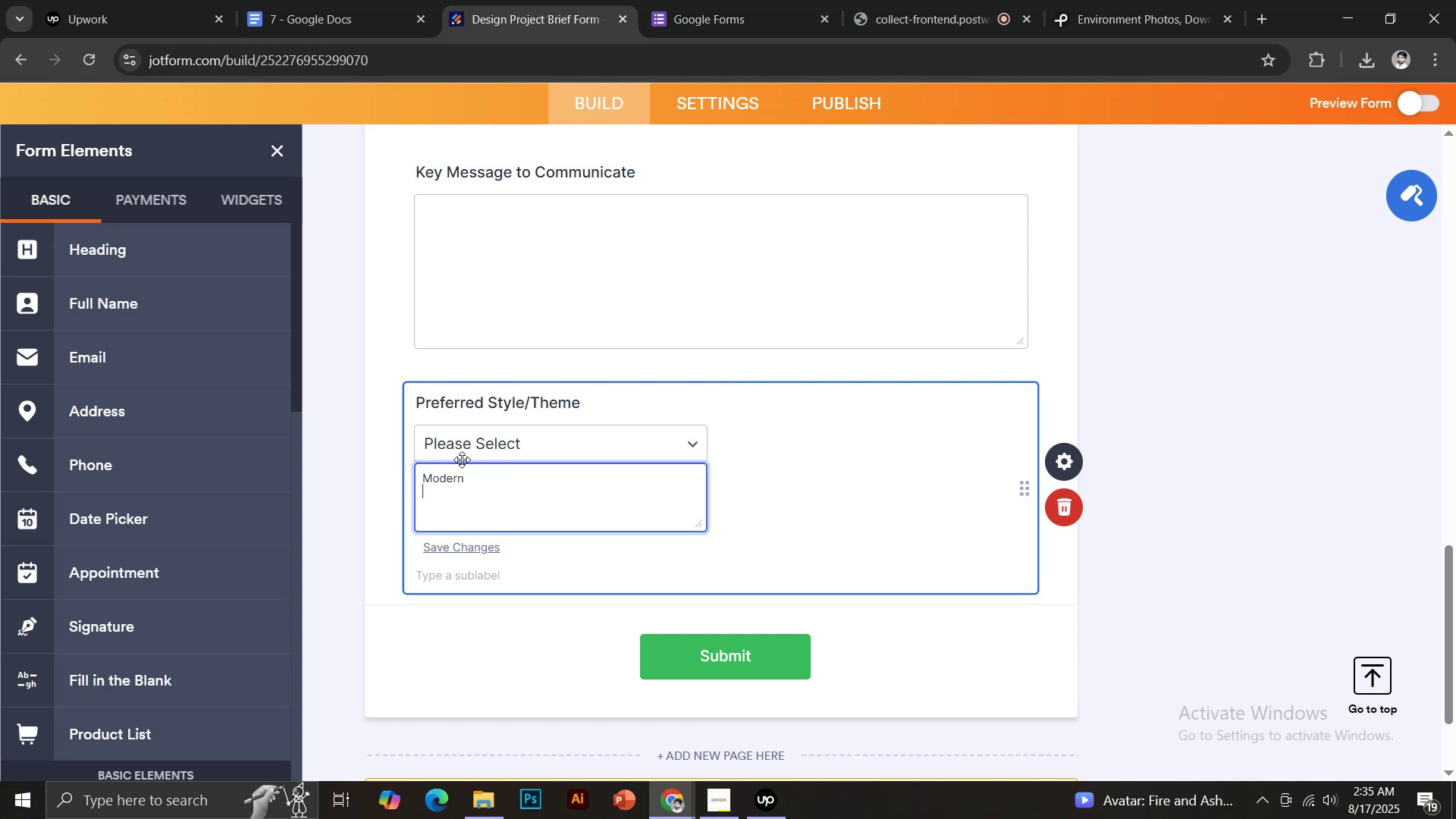 
type(Minimalistic)
 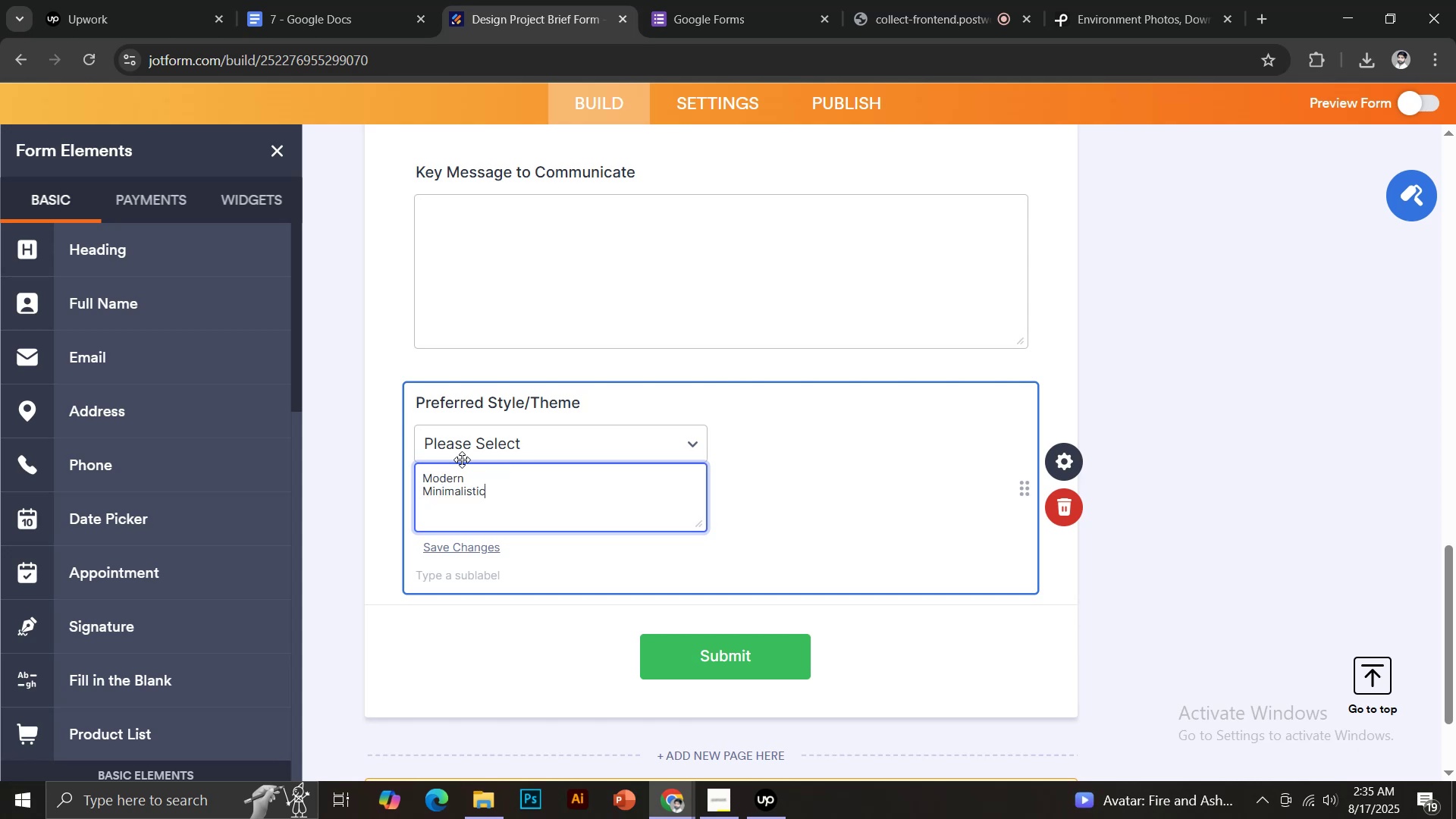 
key(Enter)
 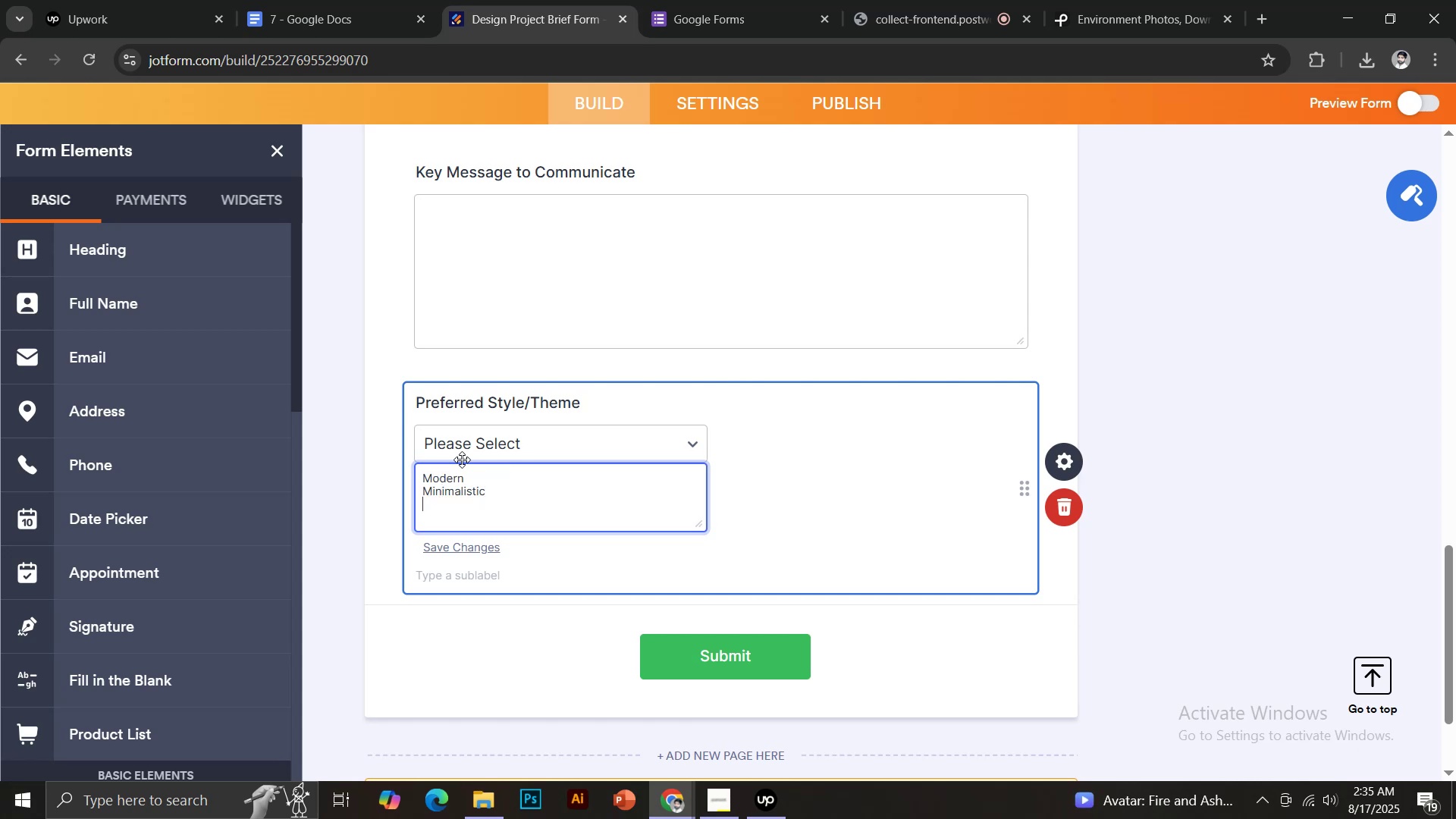 
type(Bolsd)
key(Backspace)
key(Backspace)
type(d)
 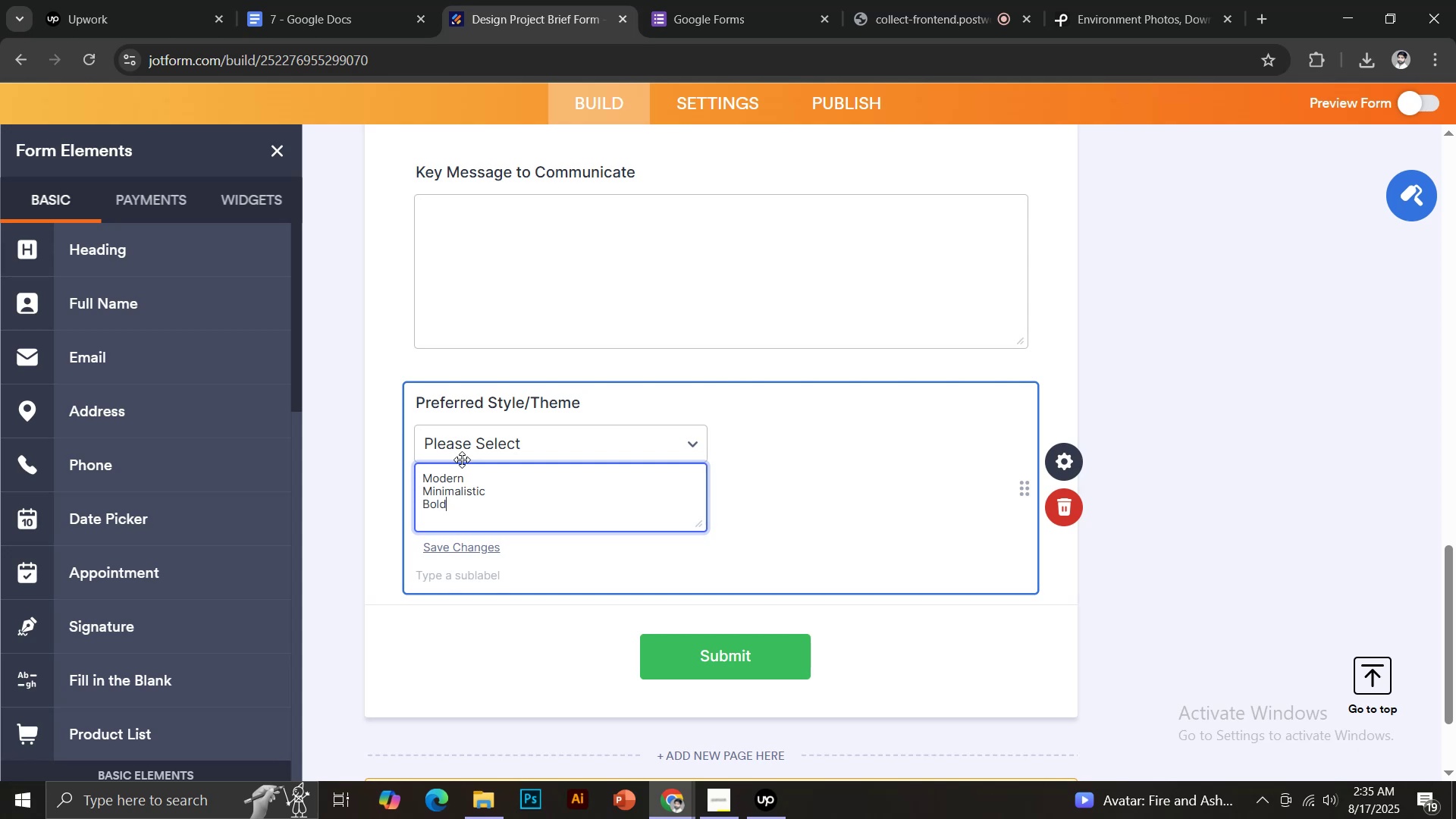 
key(Enter)
 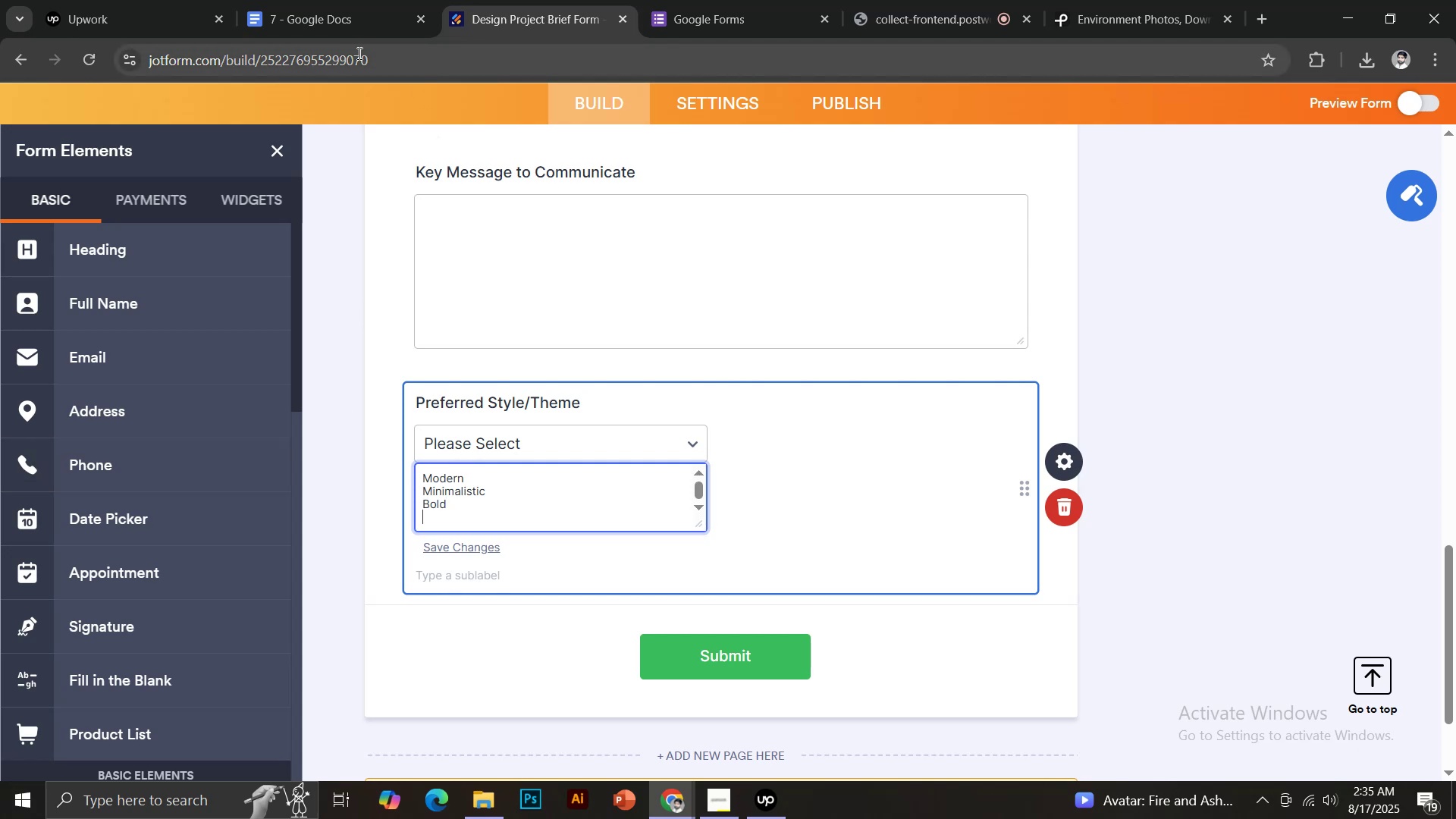 
left_click([338, 24])
 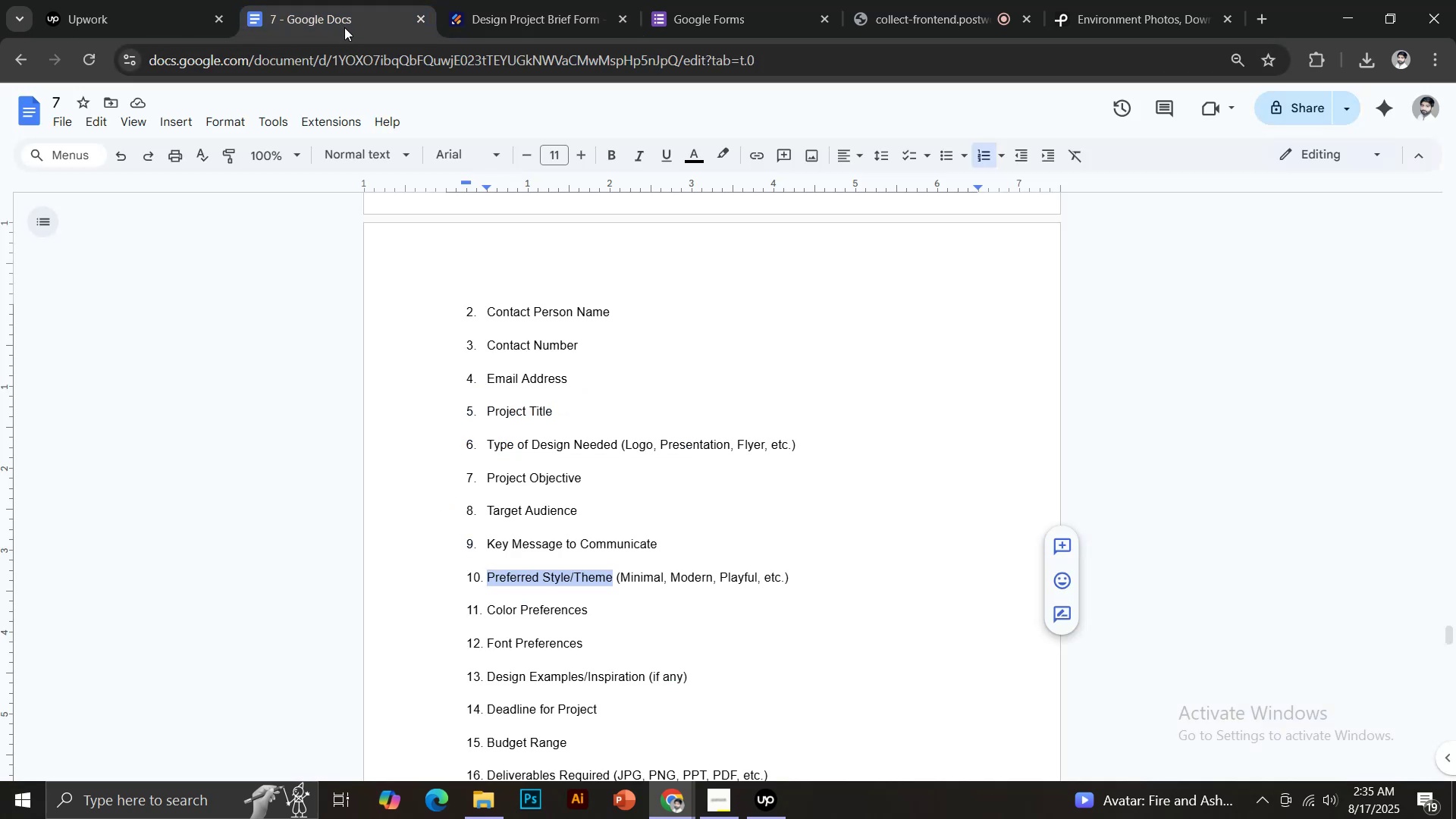 
left_click([516, 0])
 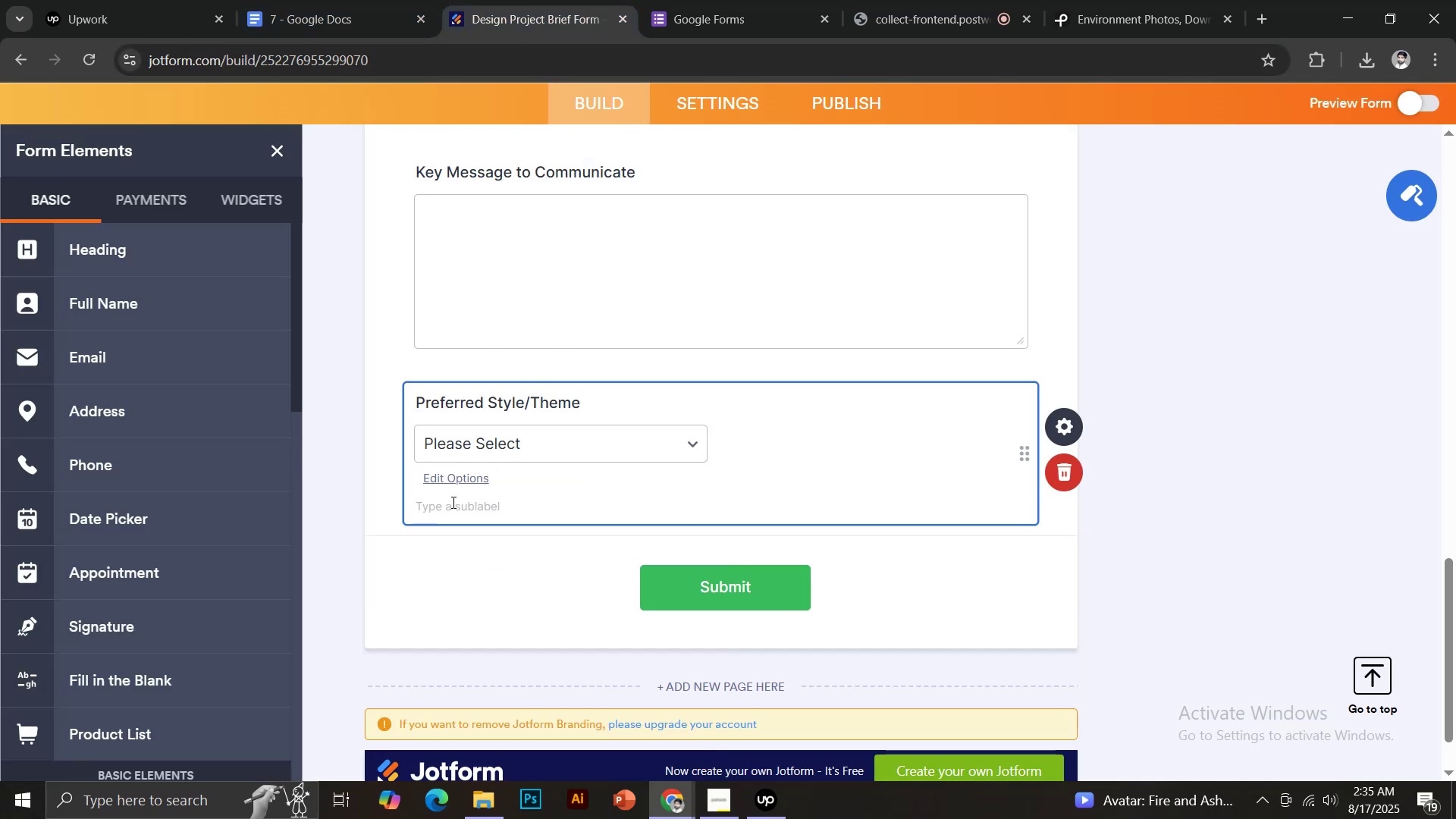 
left_click([451, 488])
 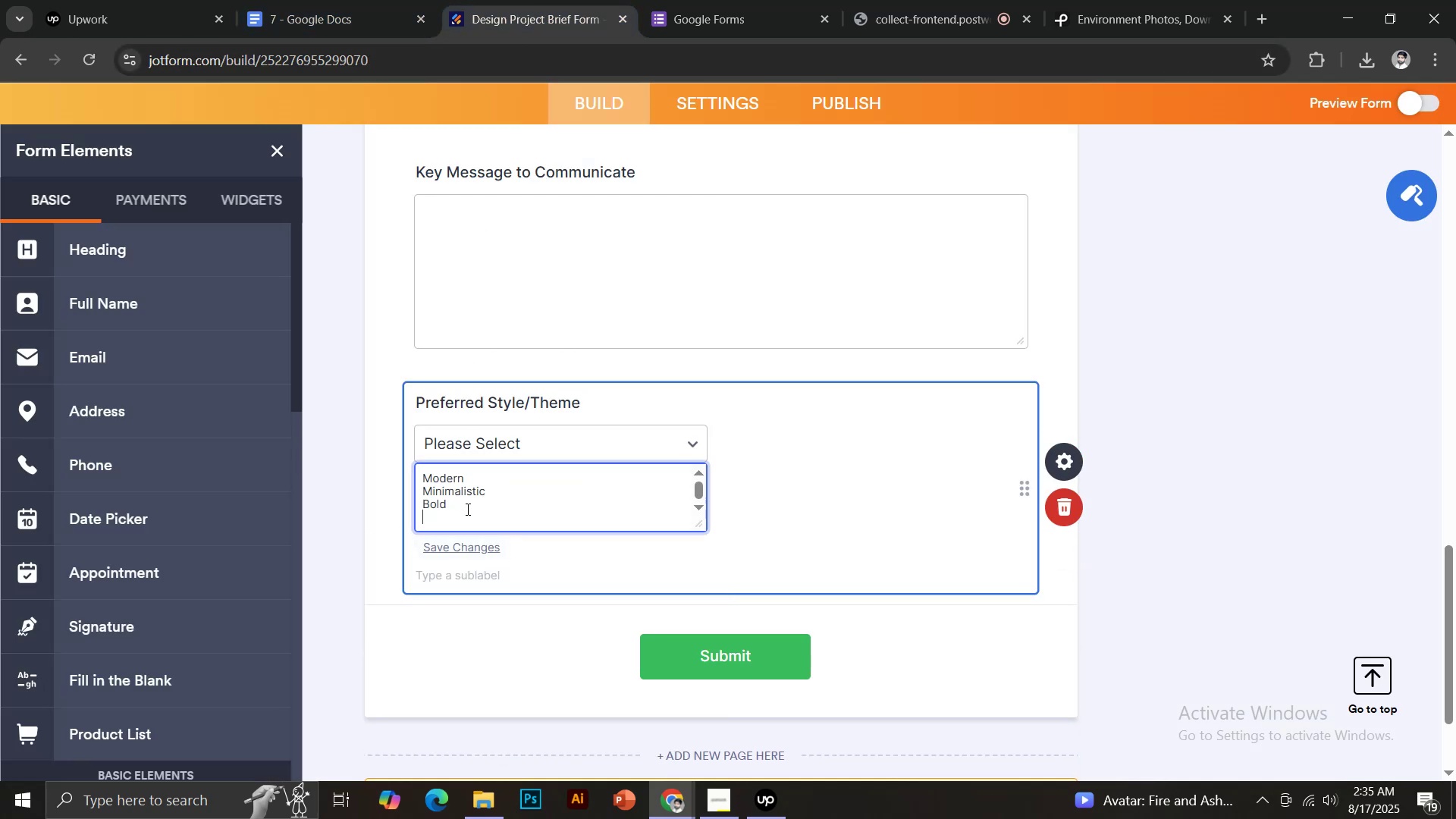 
type(Playful)
 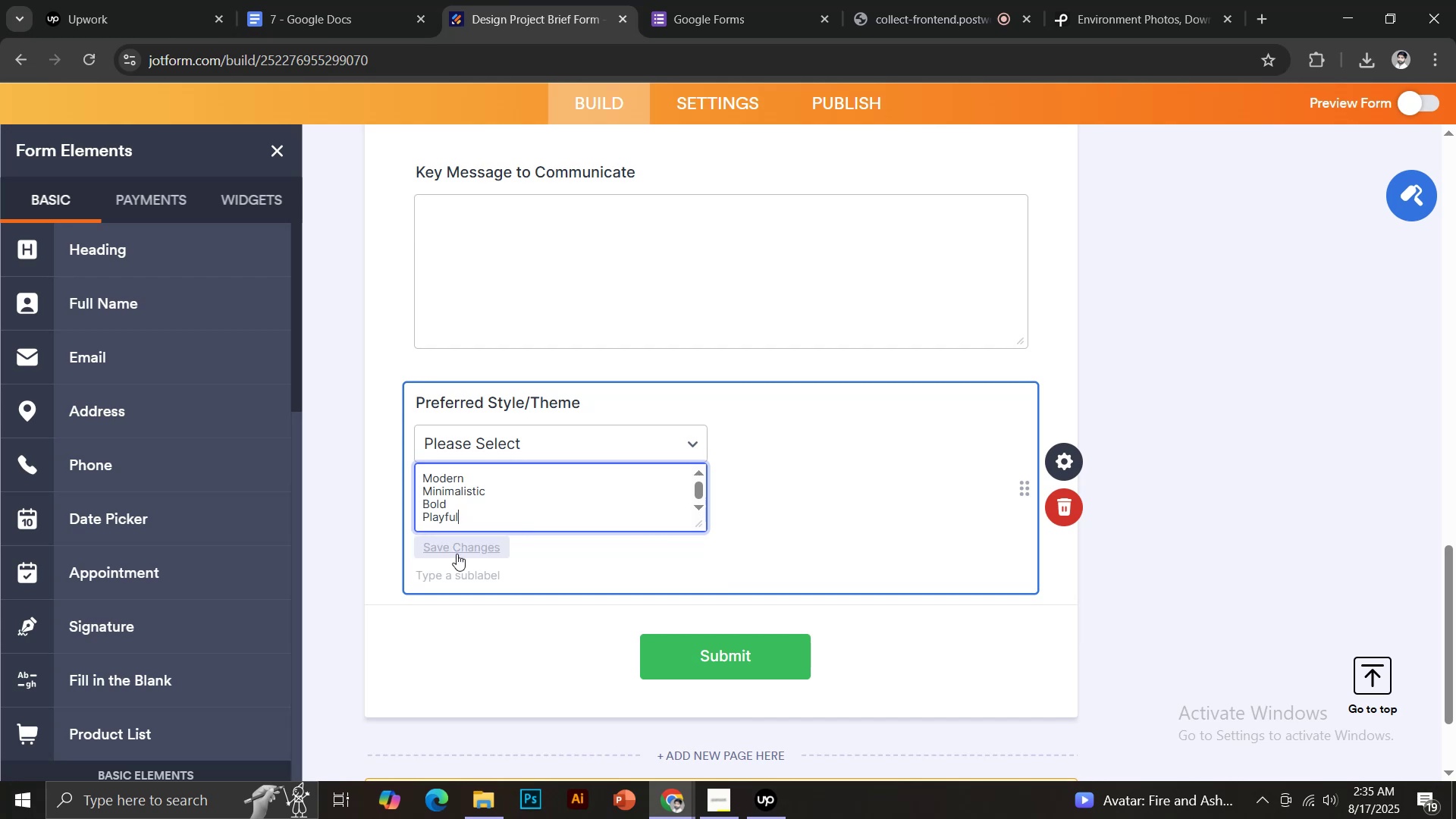 
left_click([457, 551])
 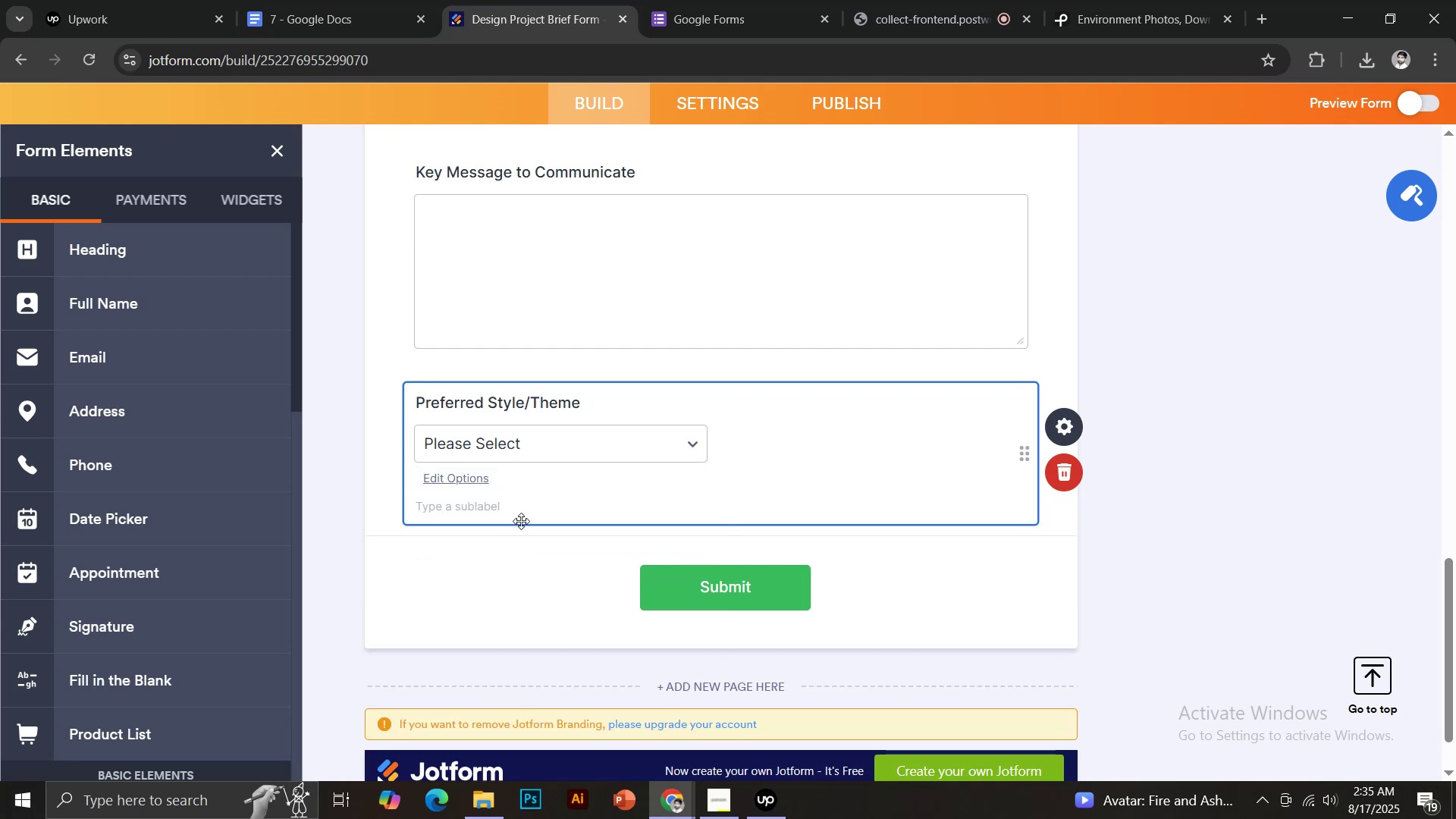 
wait(5.69)
 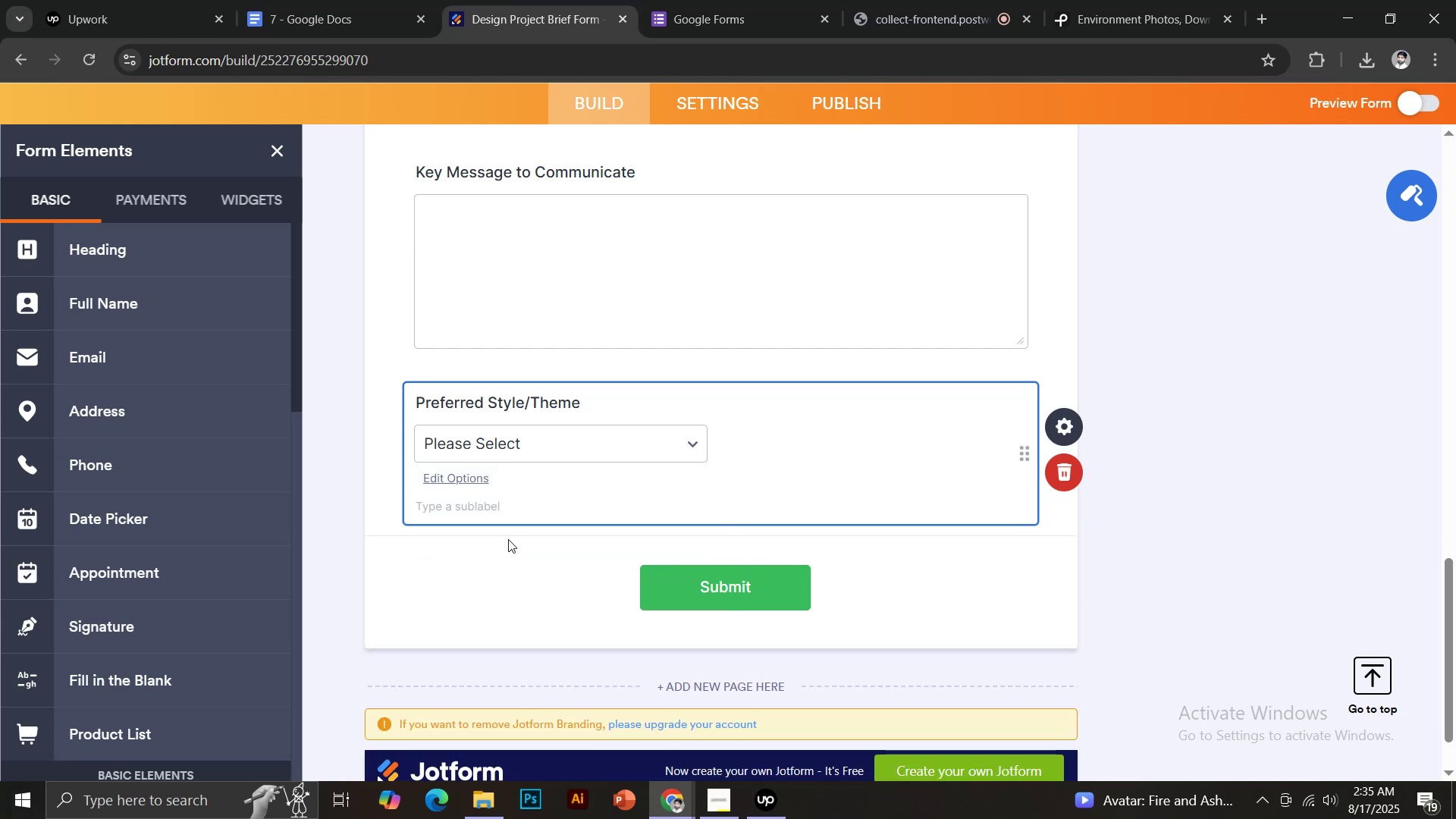 
left_click([325, 1])
 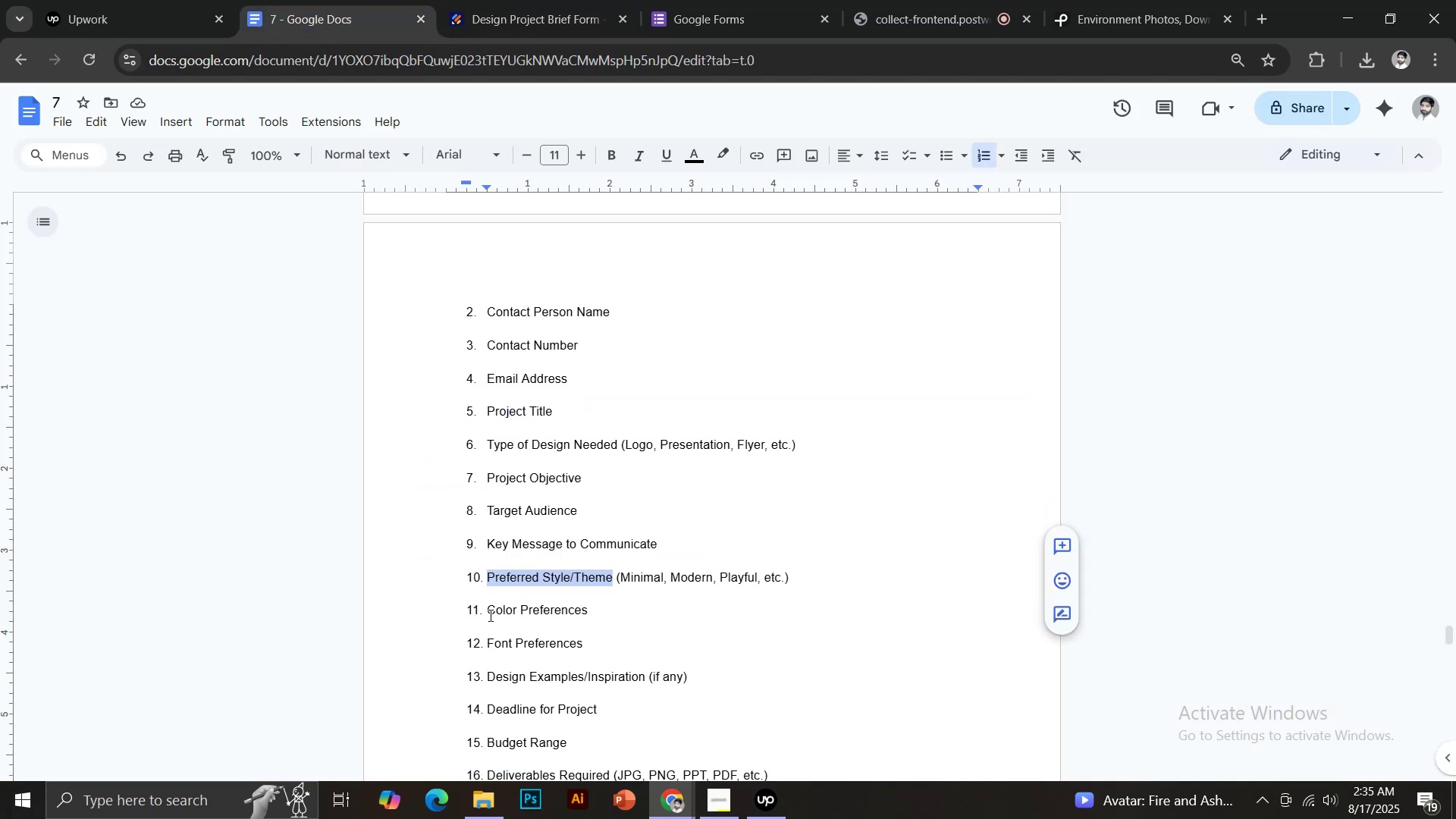 
left_click_drag(start_coordinate=[488, 613], to_coordinate=[595, 611])
 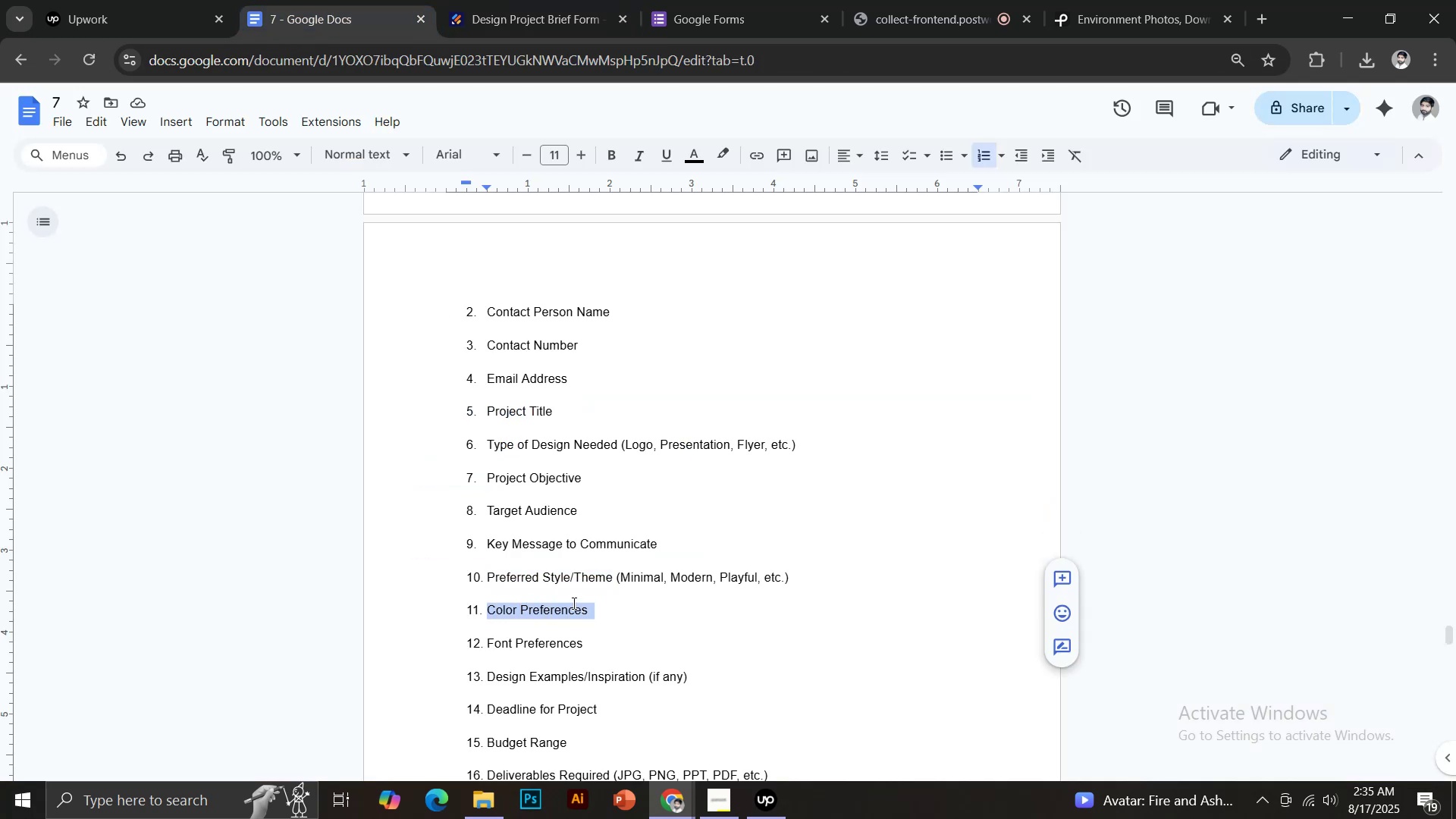 
key(Control+C)
 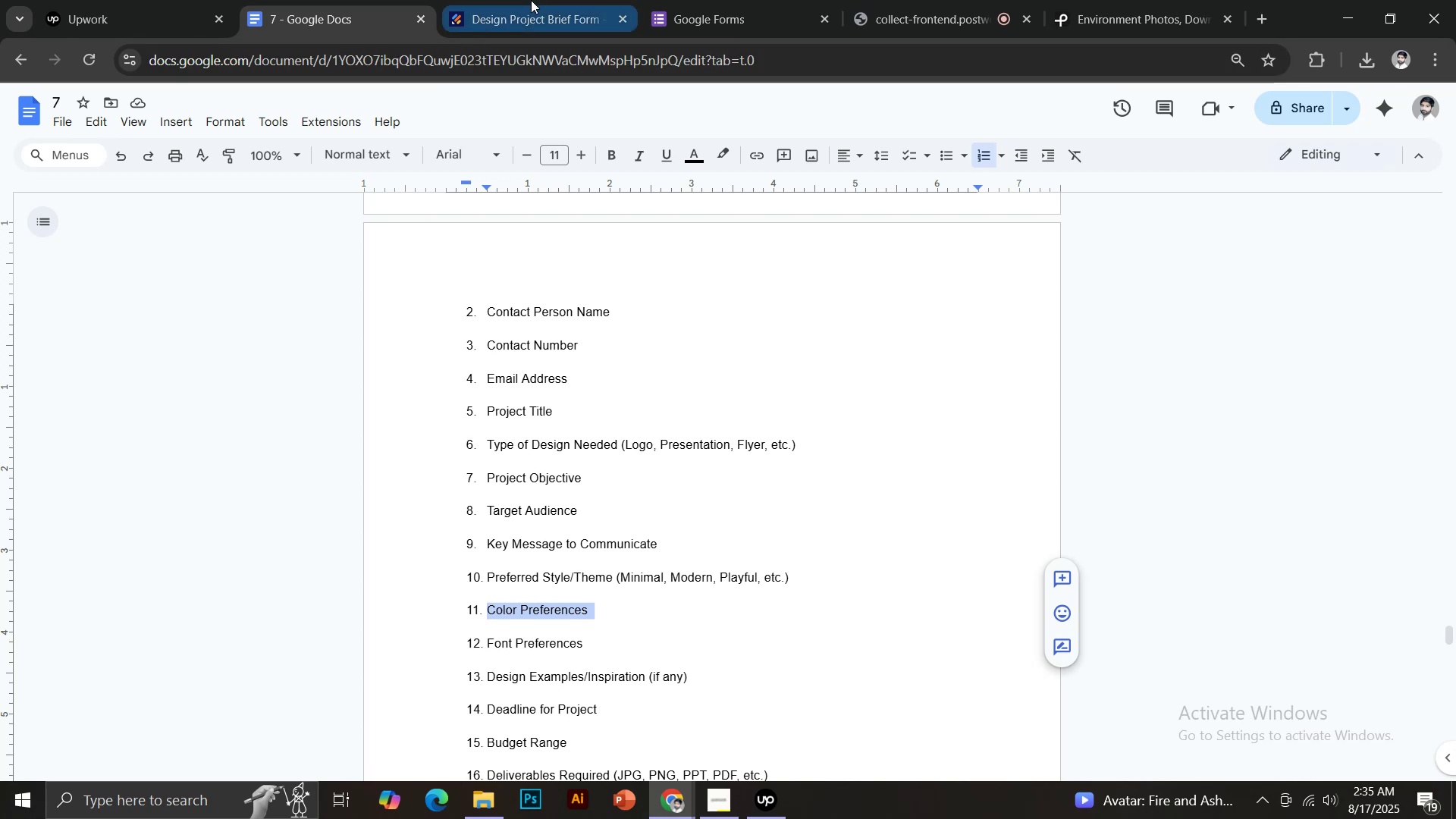 
left_click([531, 0])
 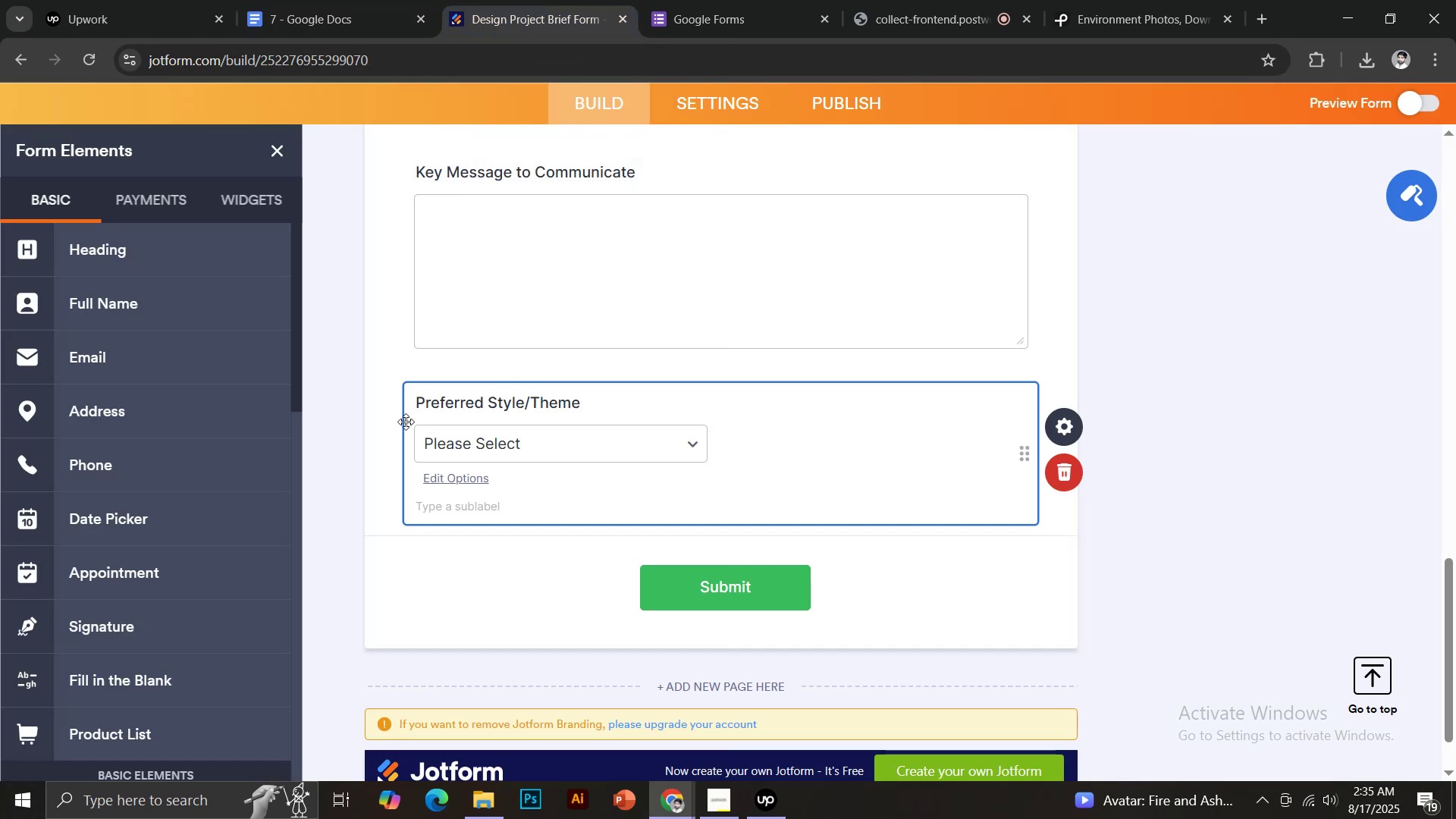 
scroll: coordinate [249, 510], scroll_direction: down, amount: 6.0
 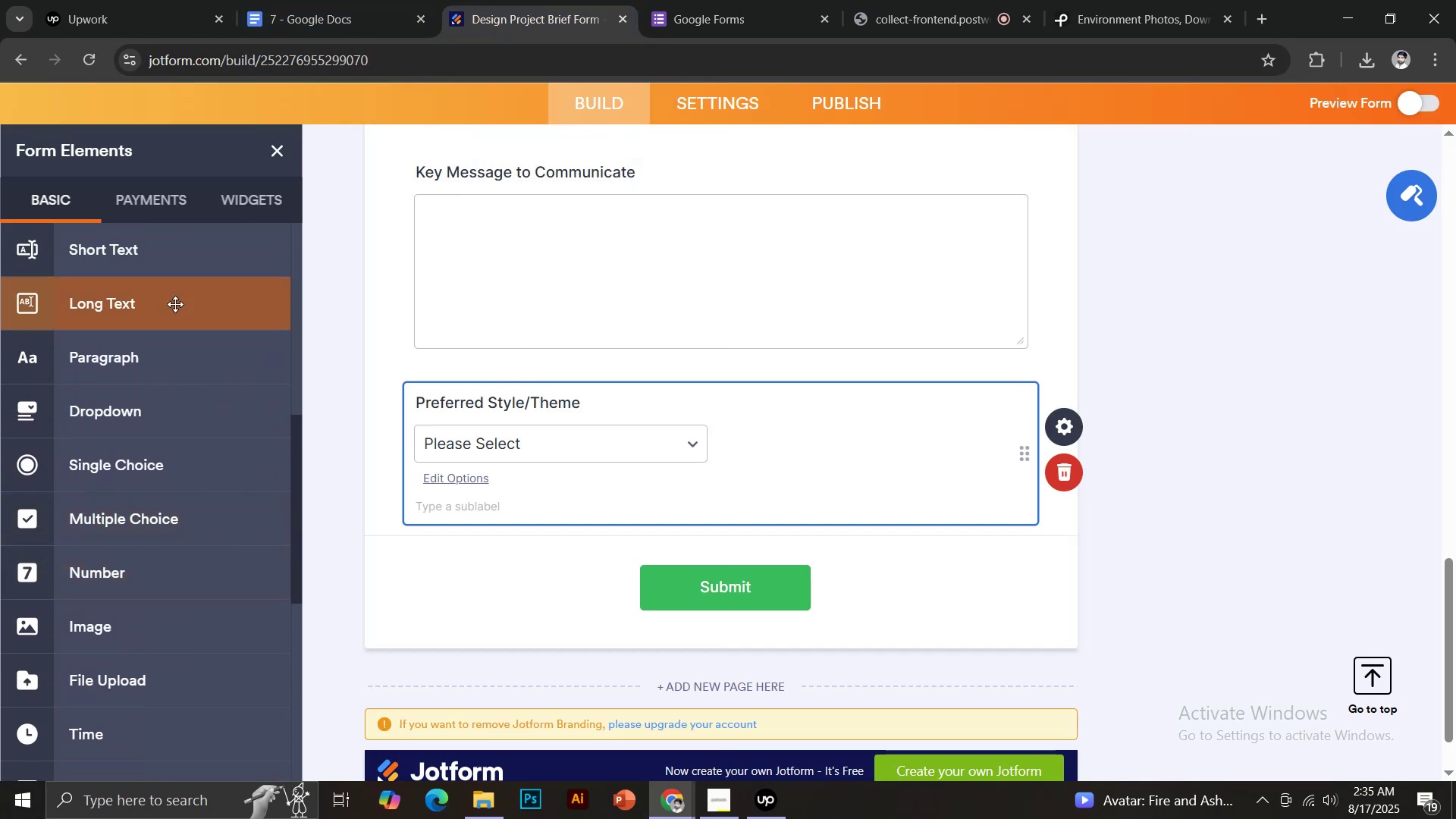 
left_click([109, 253])
 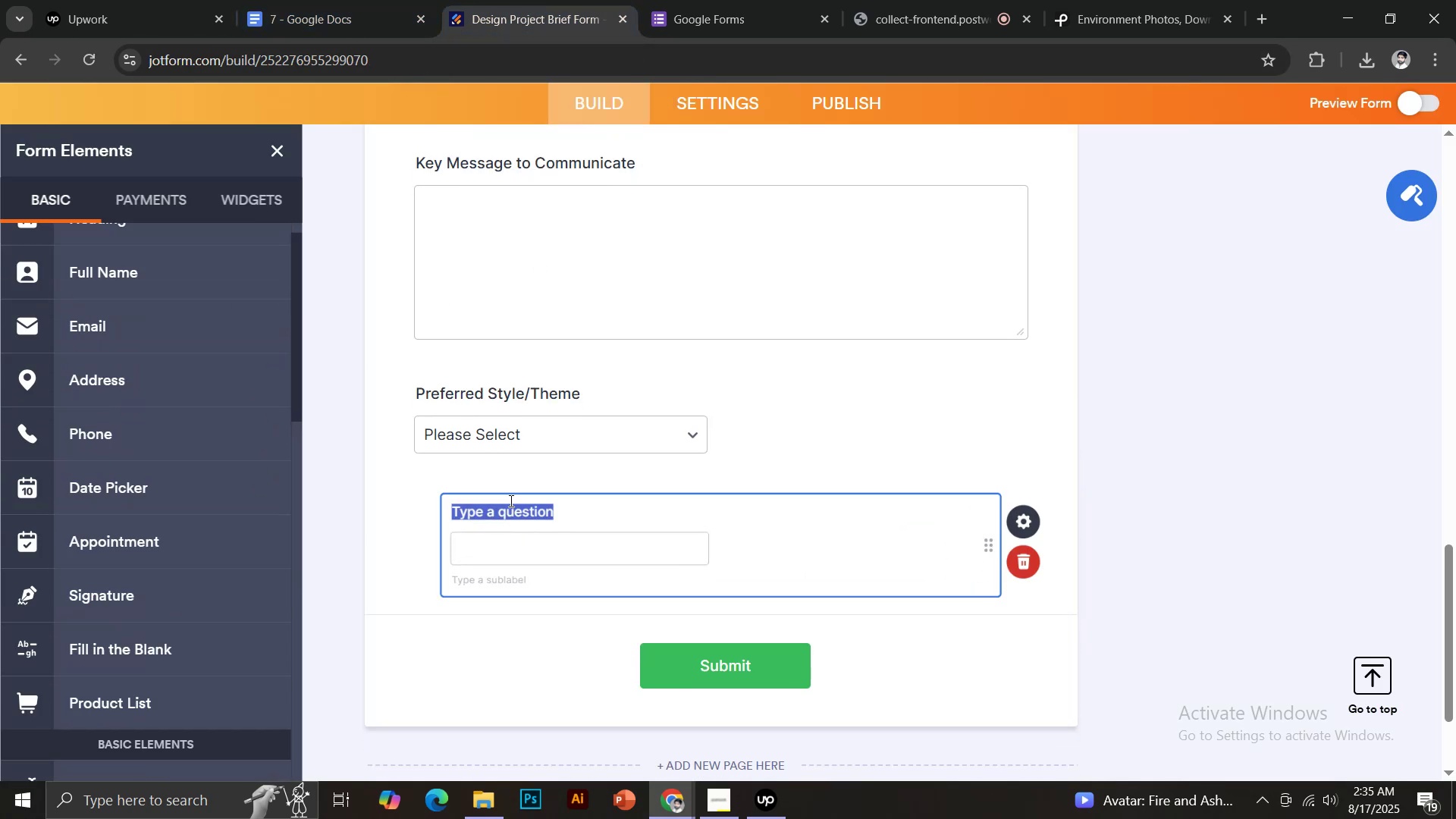 
key(Control+Shift+V)
 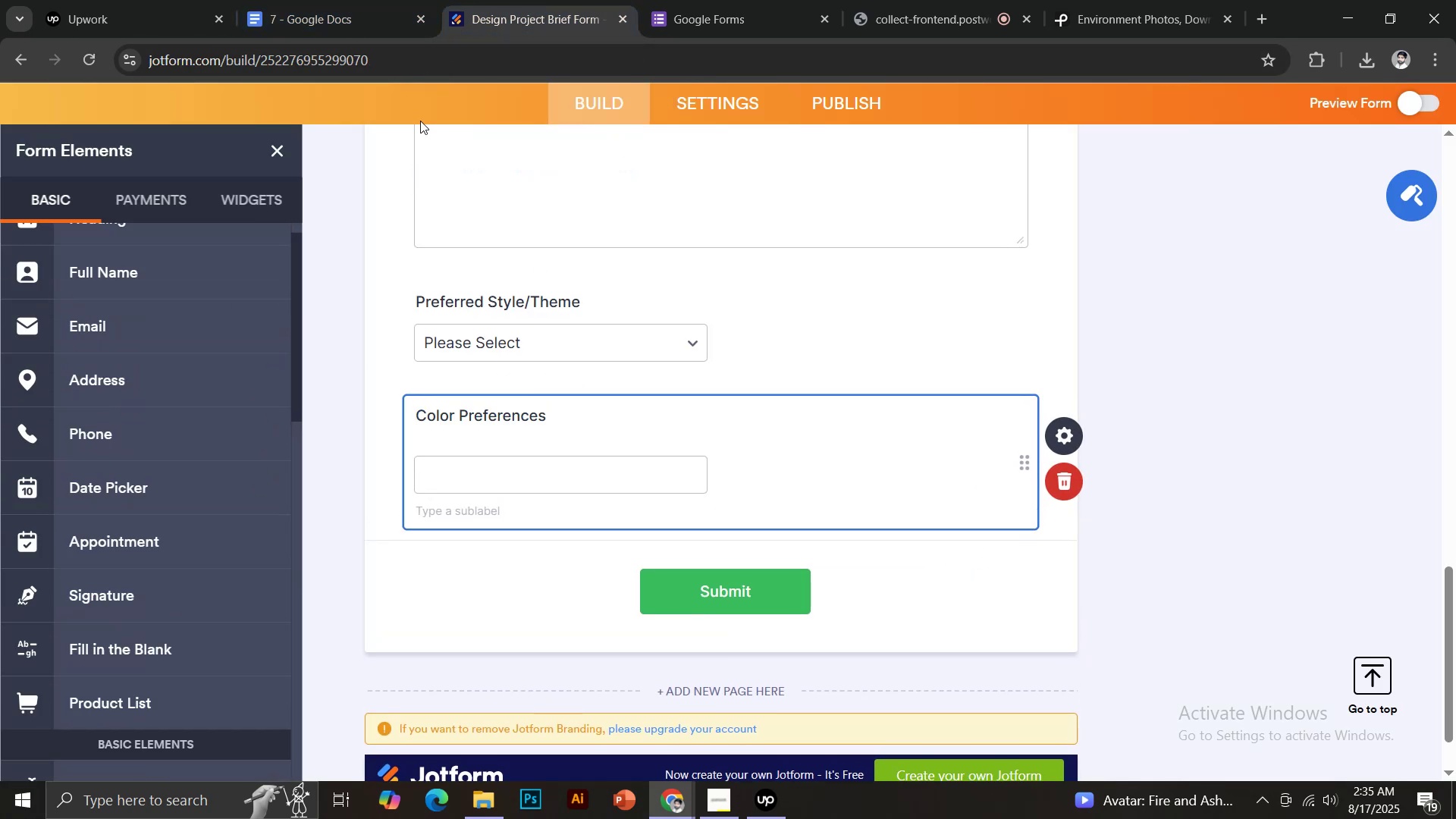 
key(Backspace)
 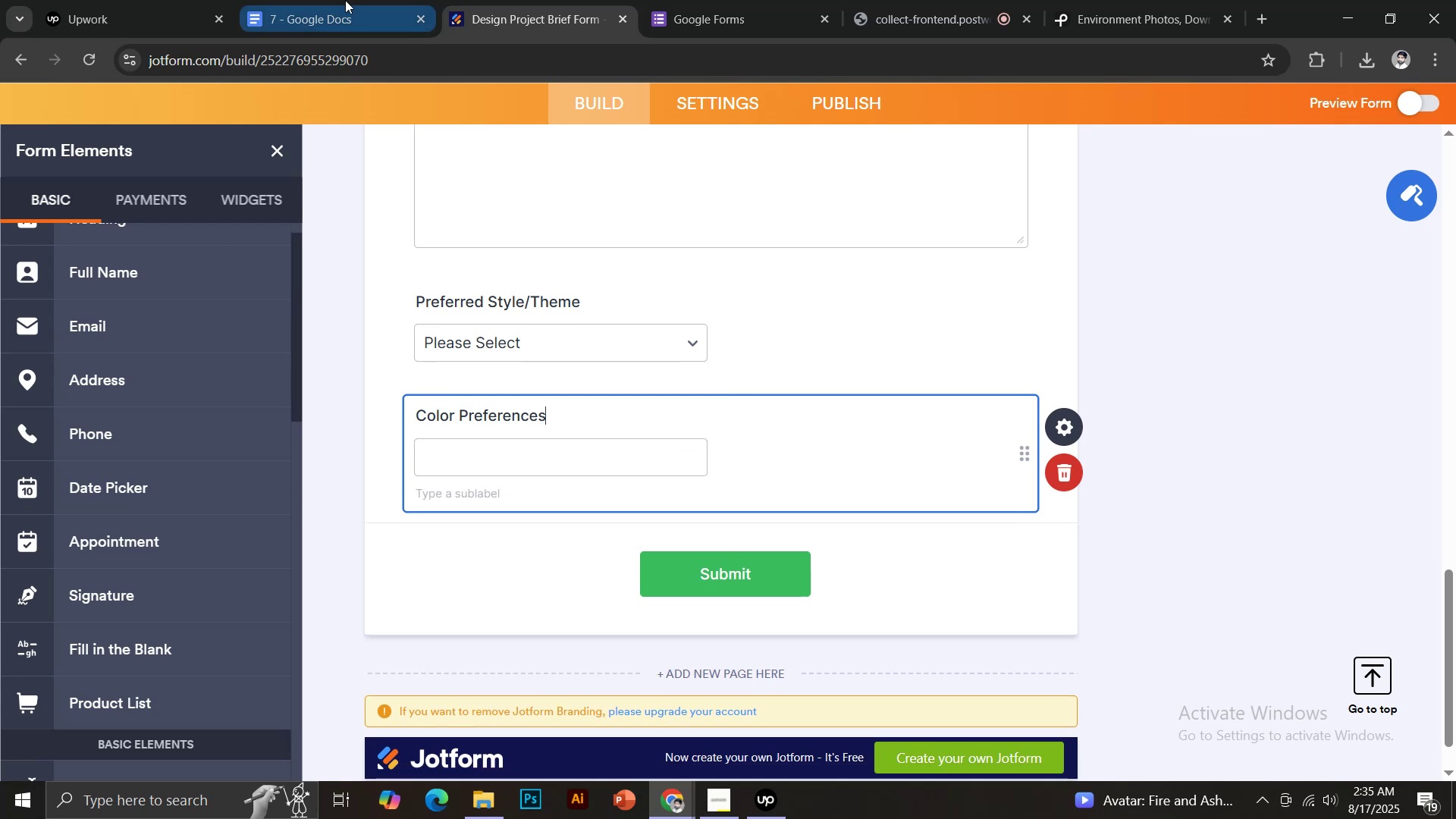 
left_click([345, 0])
 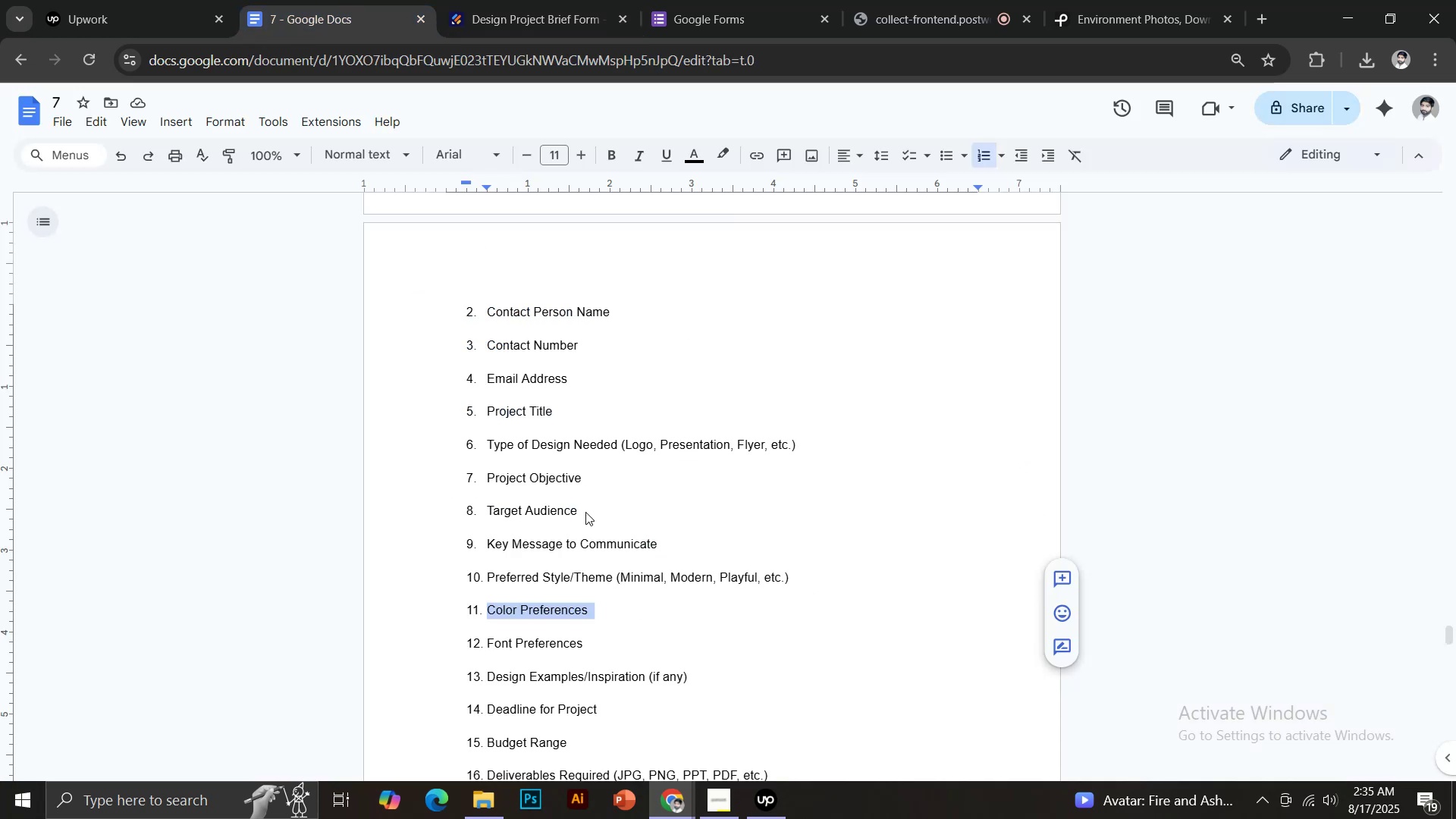 
scroll: coordinate [590, 526], scroll_direction: down, amount: 1.0
 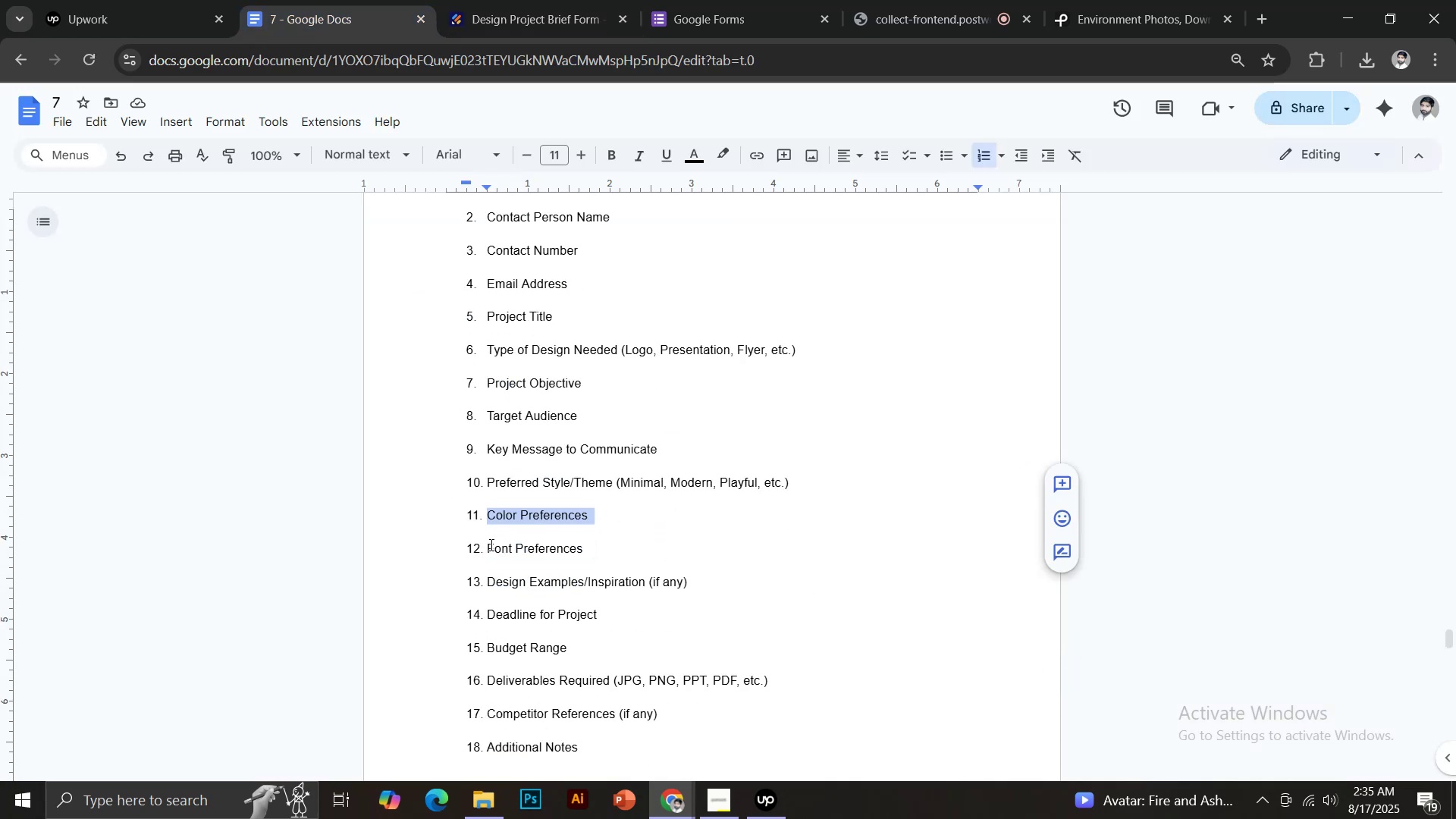 
left_click_drag(start_coordinate=[487, 544], to_coordinate=[584, 548])
 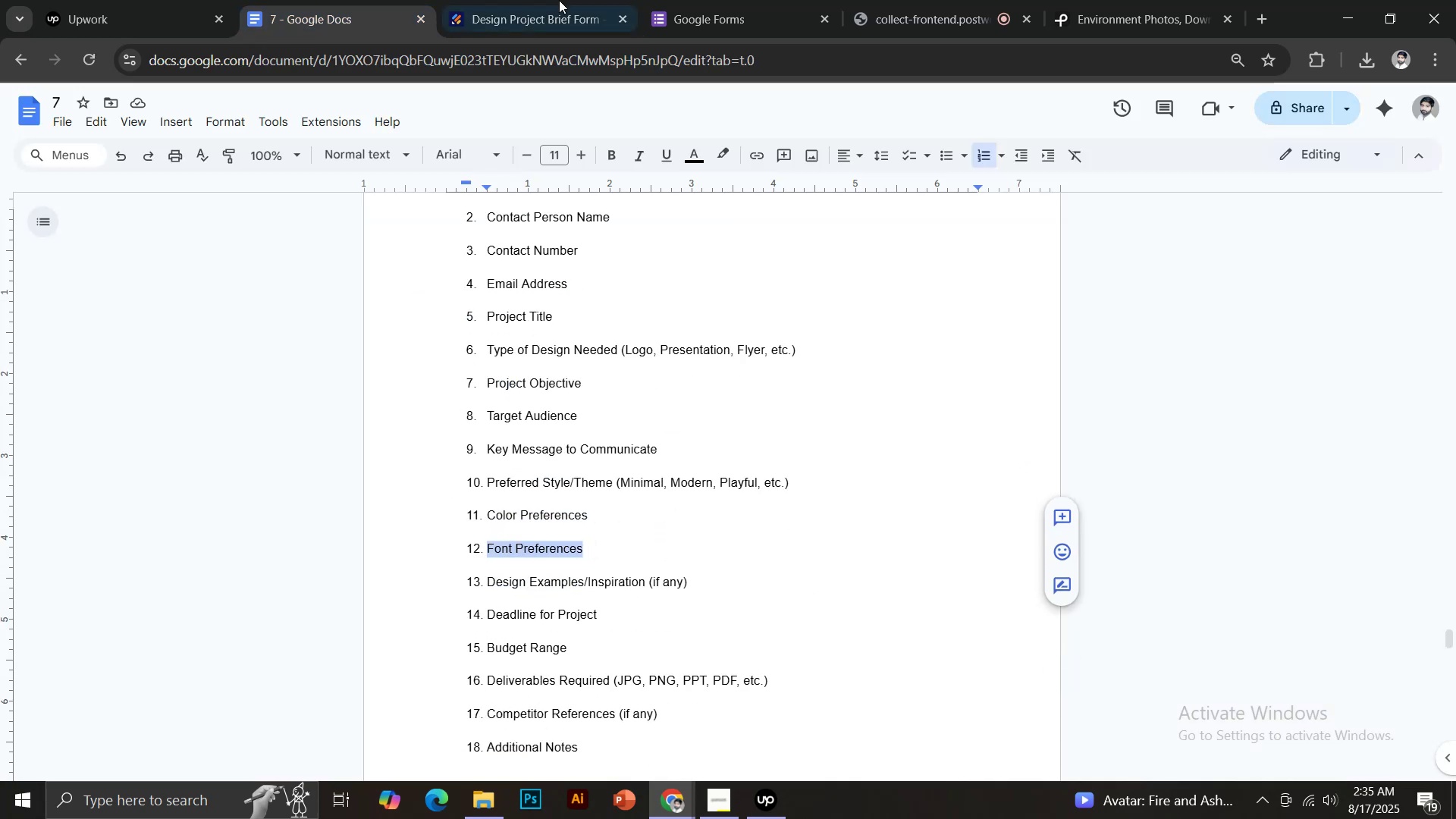 
key(Control+C)
 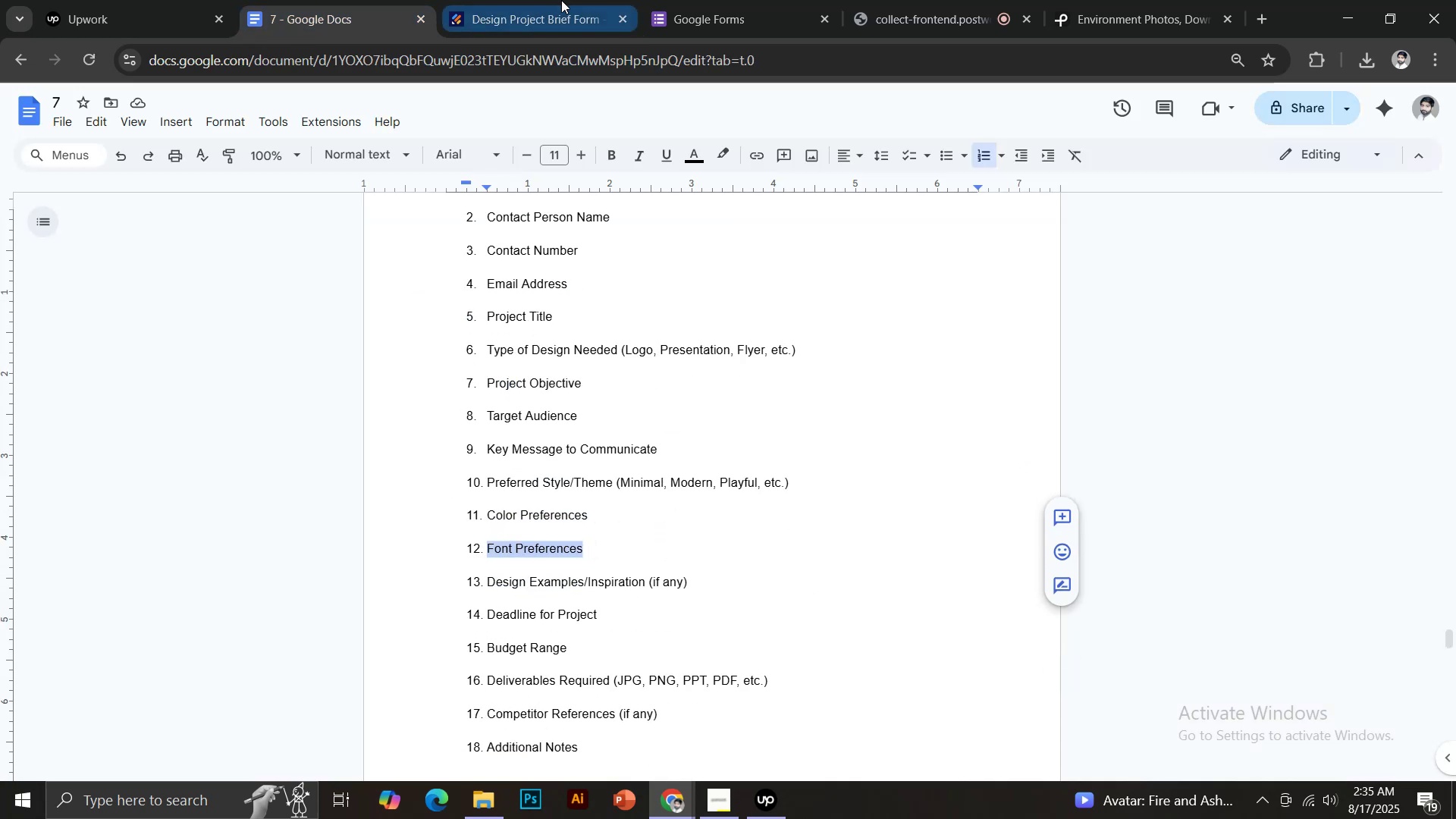 
left_click([550, 0])
 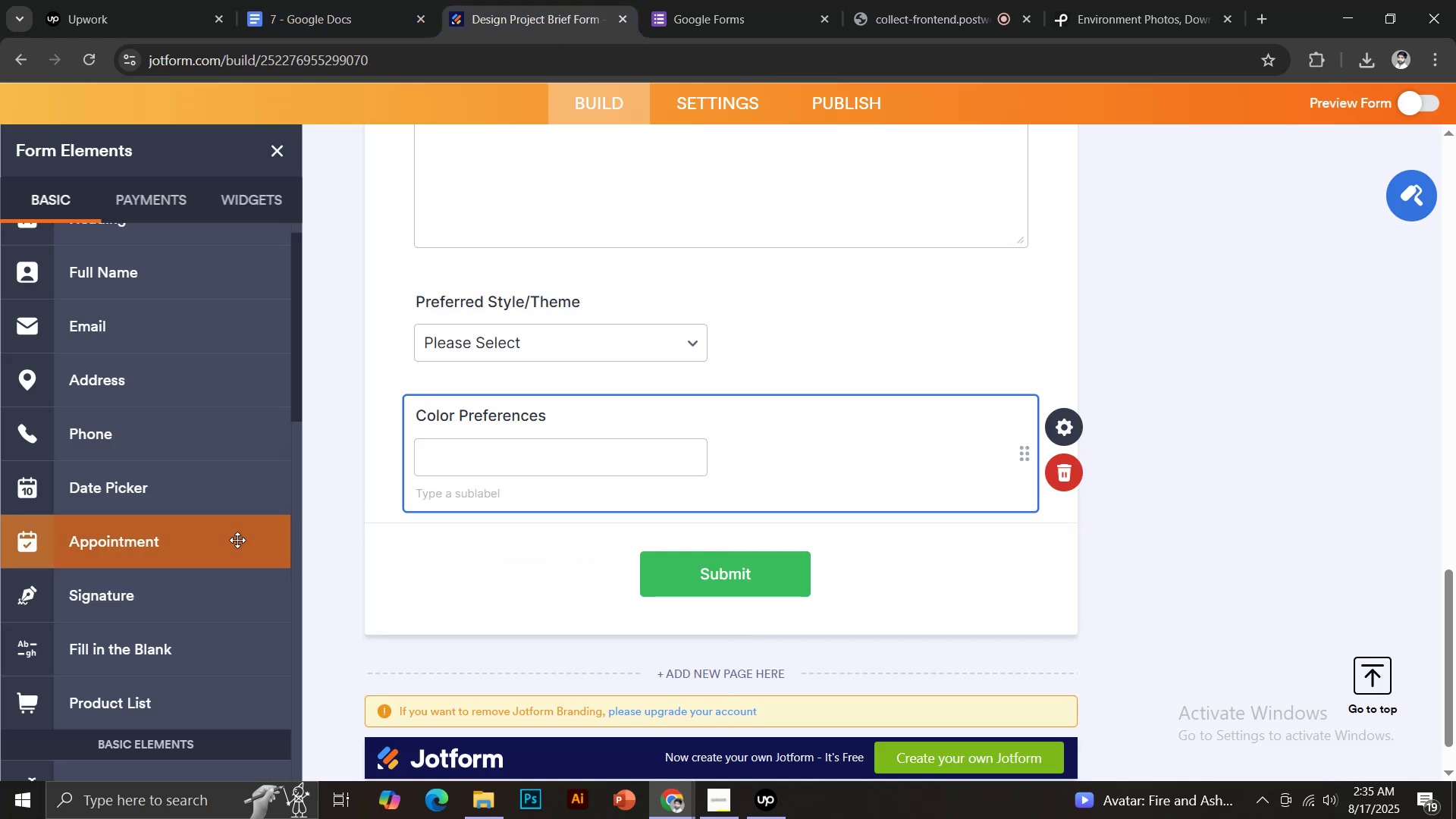 
scroll: coordinate [152, 452], scroll_direction: down, amount: 3.0
 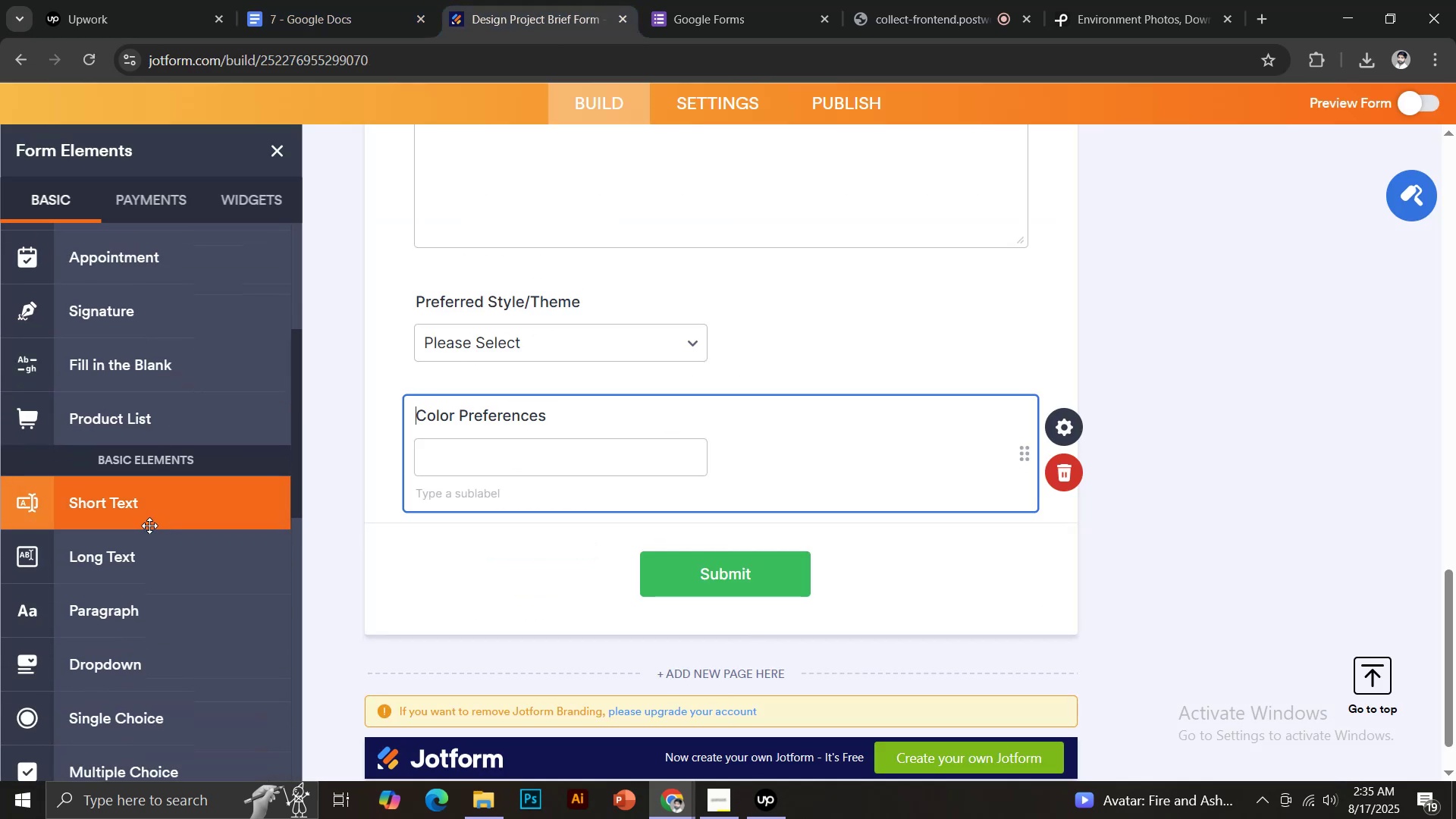 
key(Control+Shift+V)
 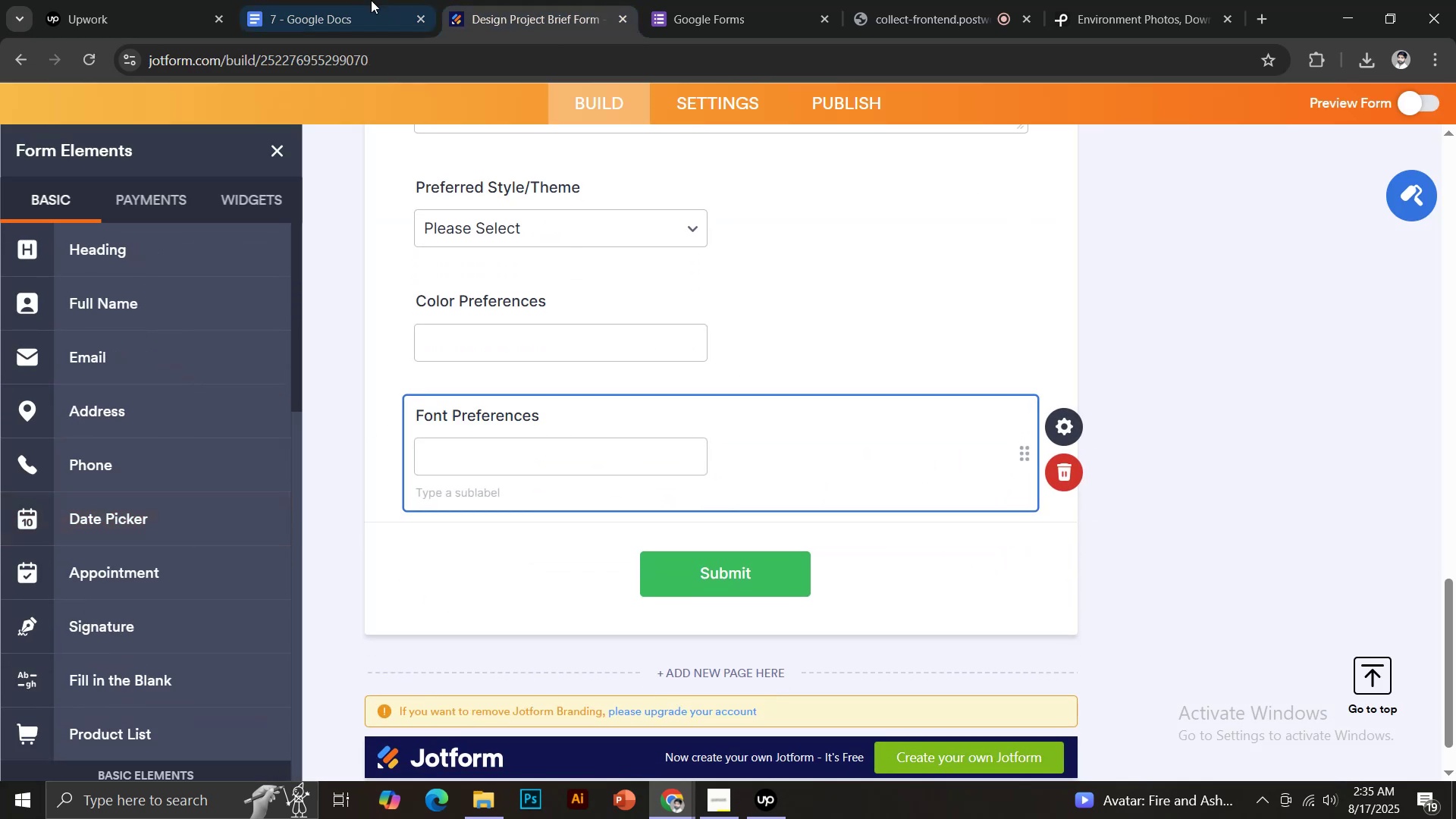 
left_click([362, 0])
 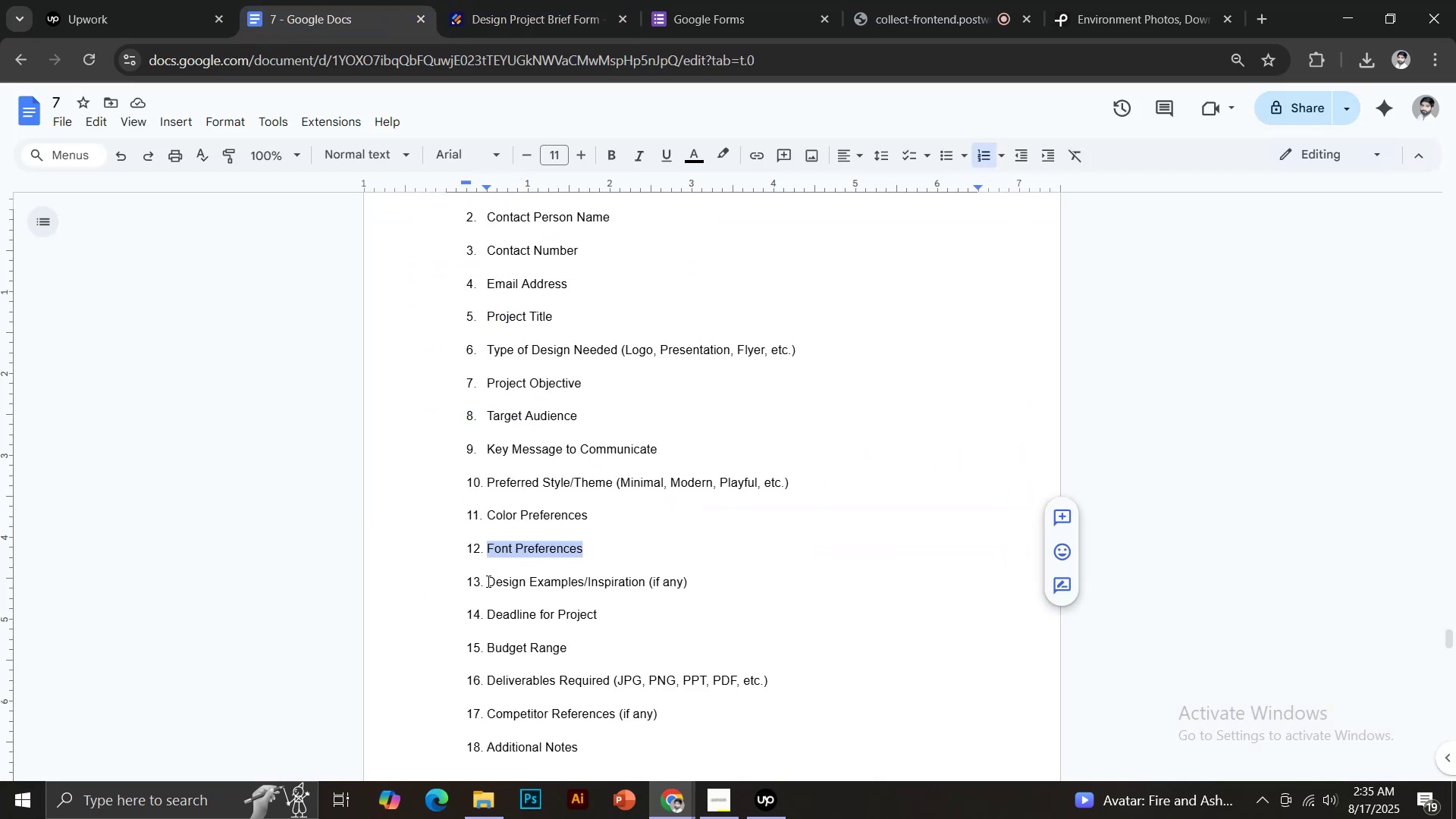 
left_click_drag(start_coordinate=[486, 581], to_coordinate=[643, 580])
 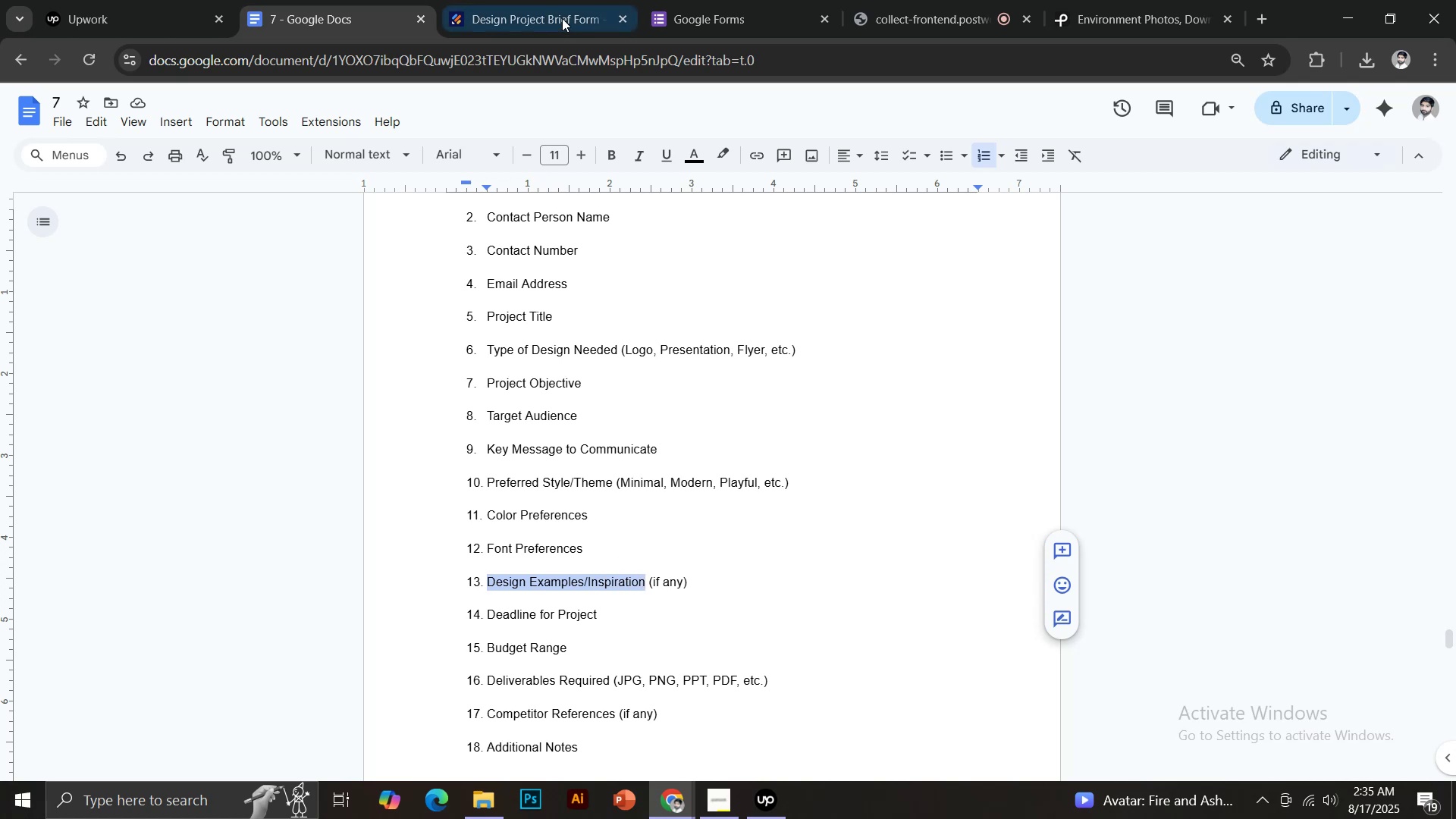 
key(Control+C)
 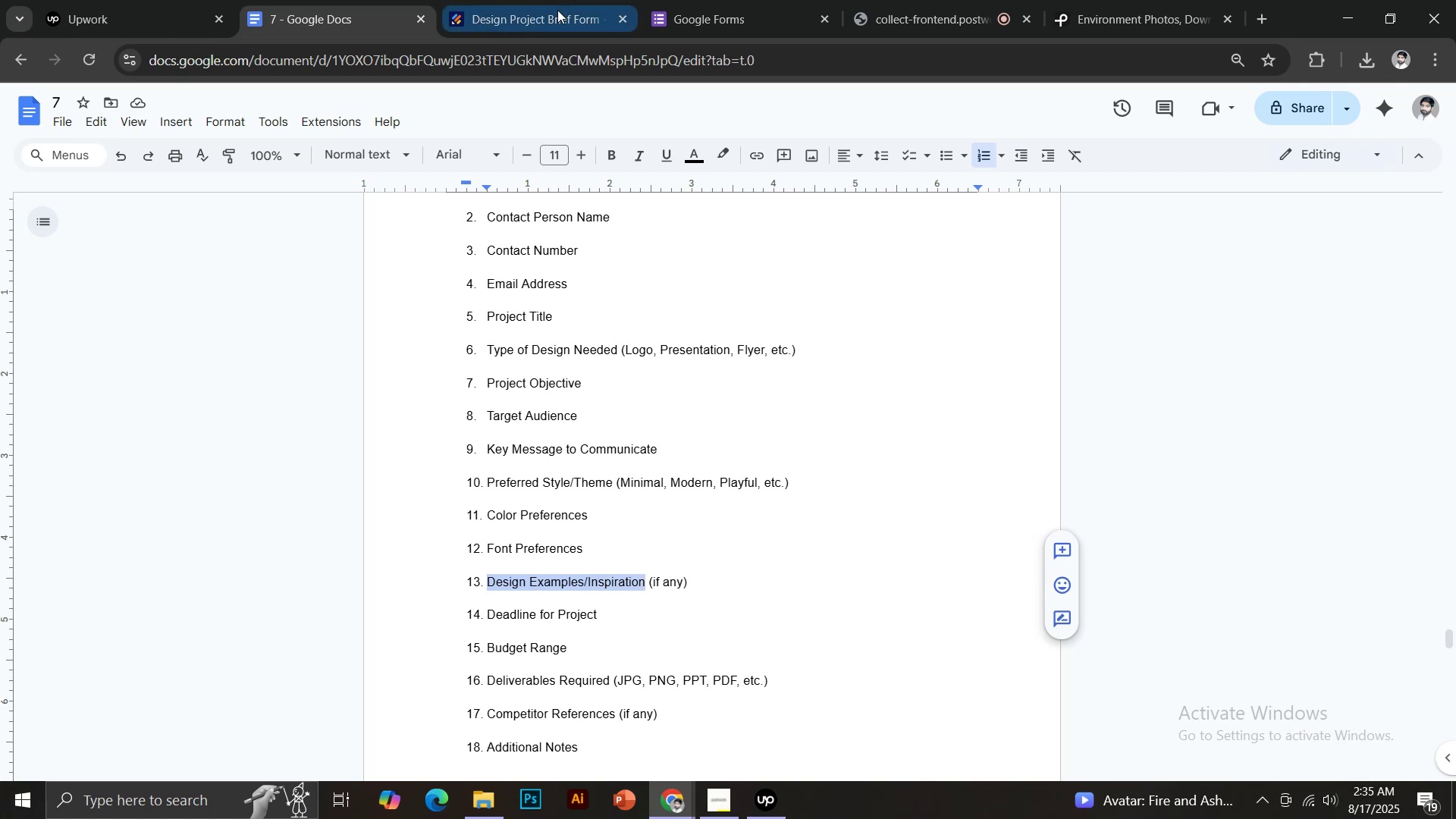 
left_click([545, 0])
 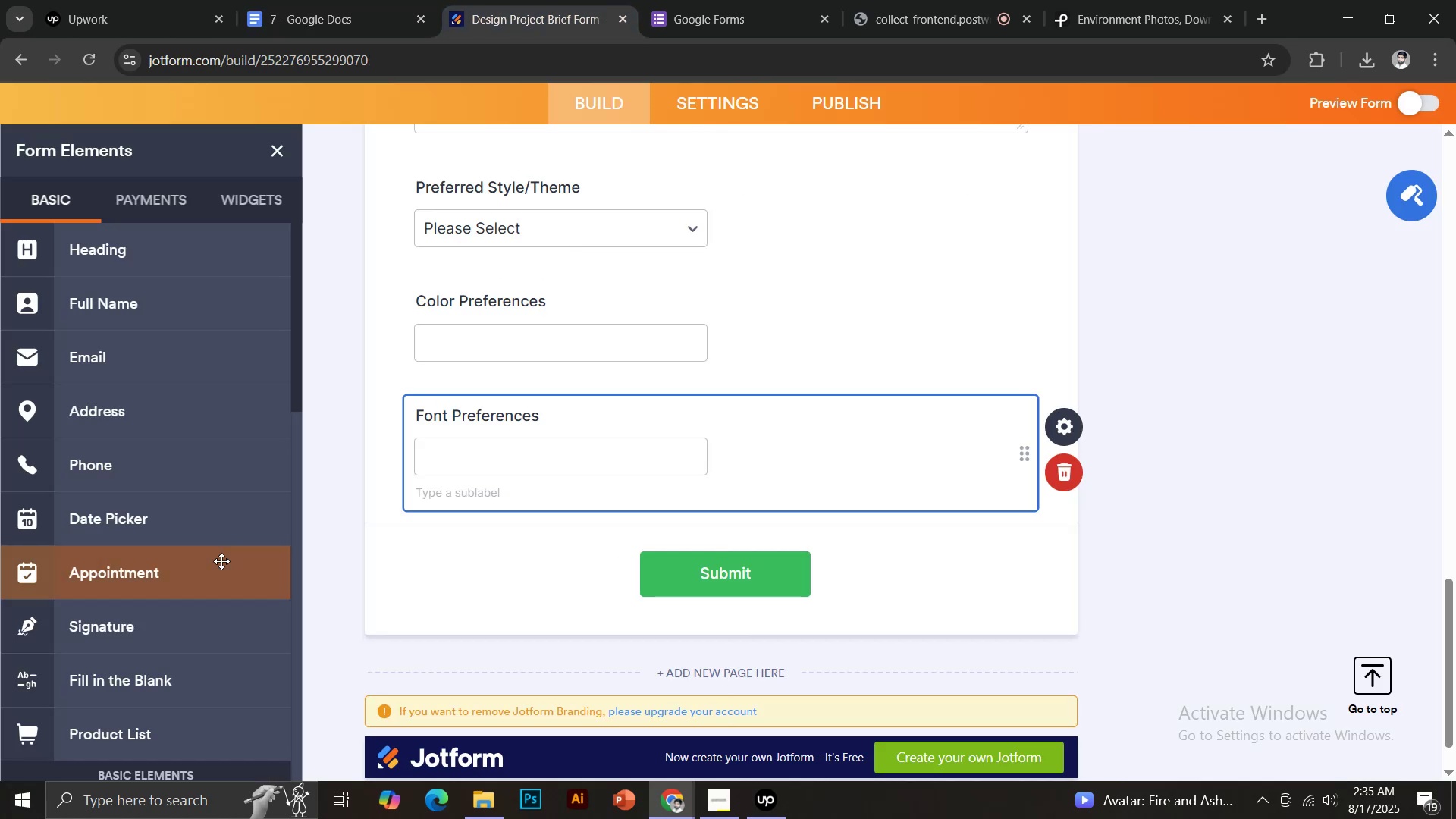 
scroll: coordinate [190, 556], scroll_direction: down, amount: 4.0
 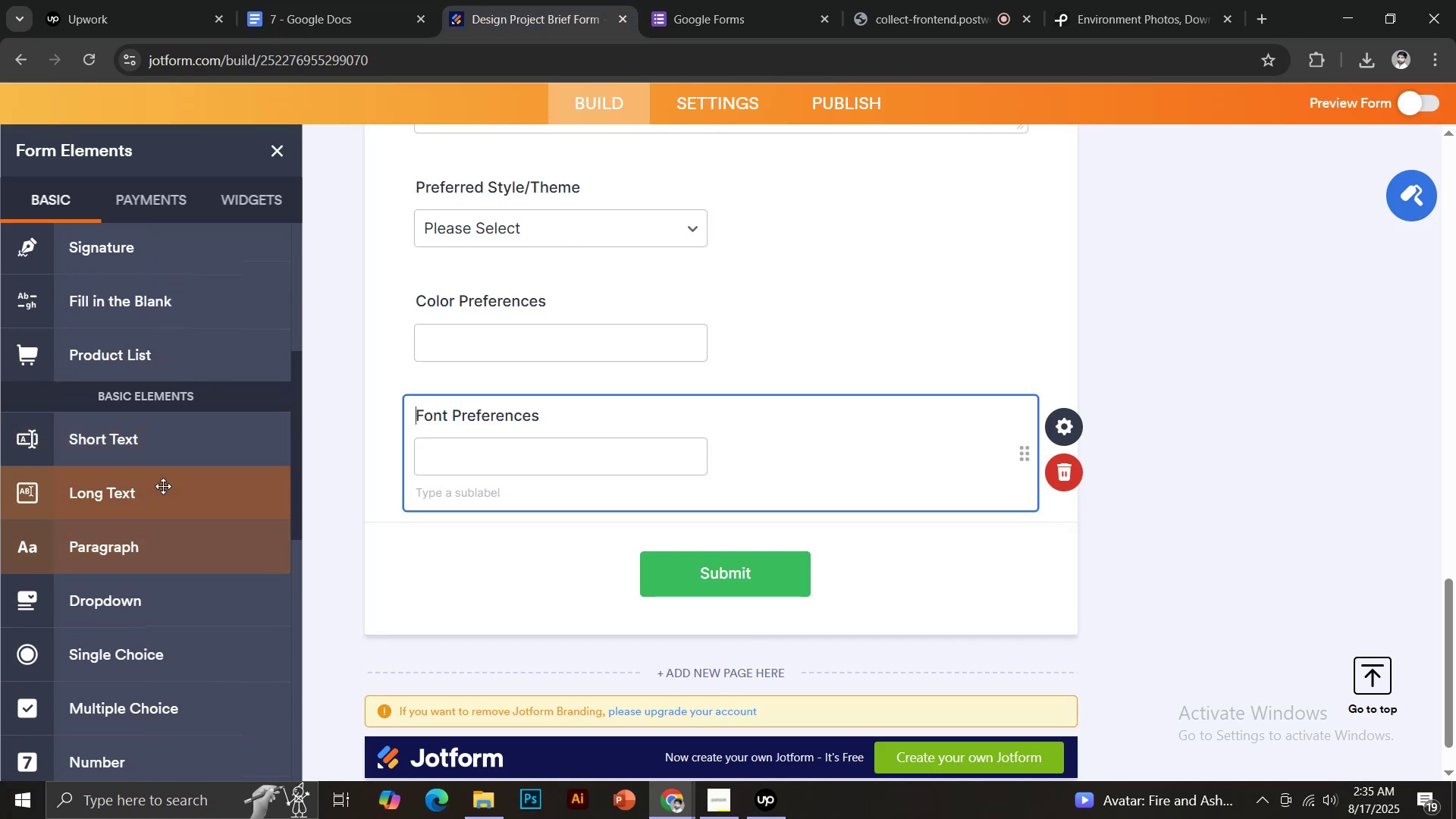 
left_click([163, 486])
 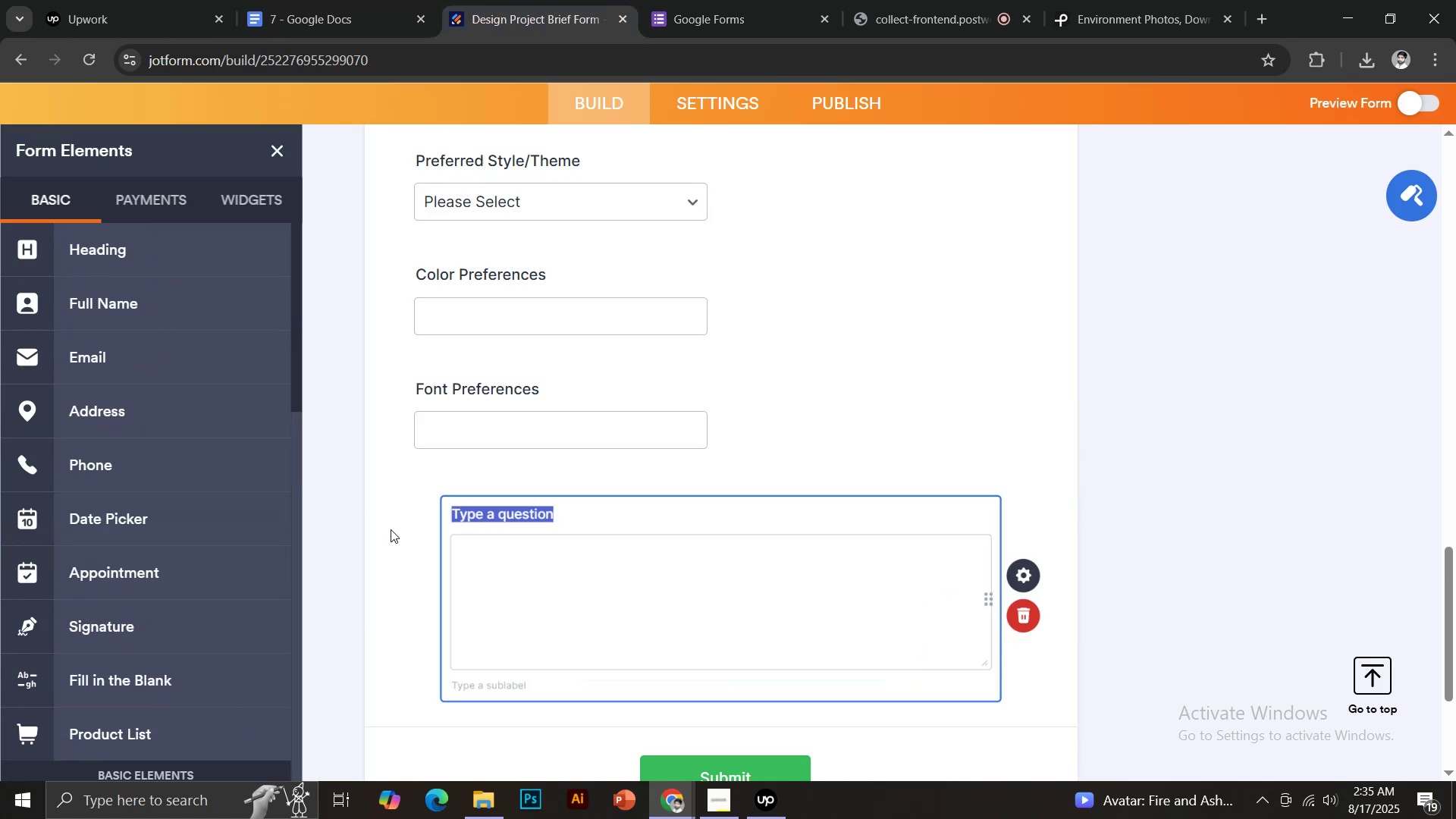 
key(Control+Shift+V)
 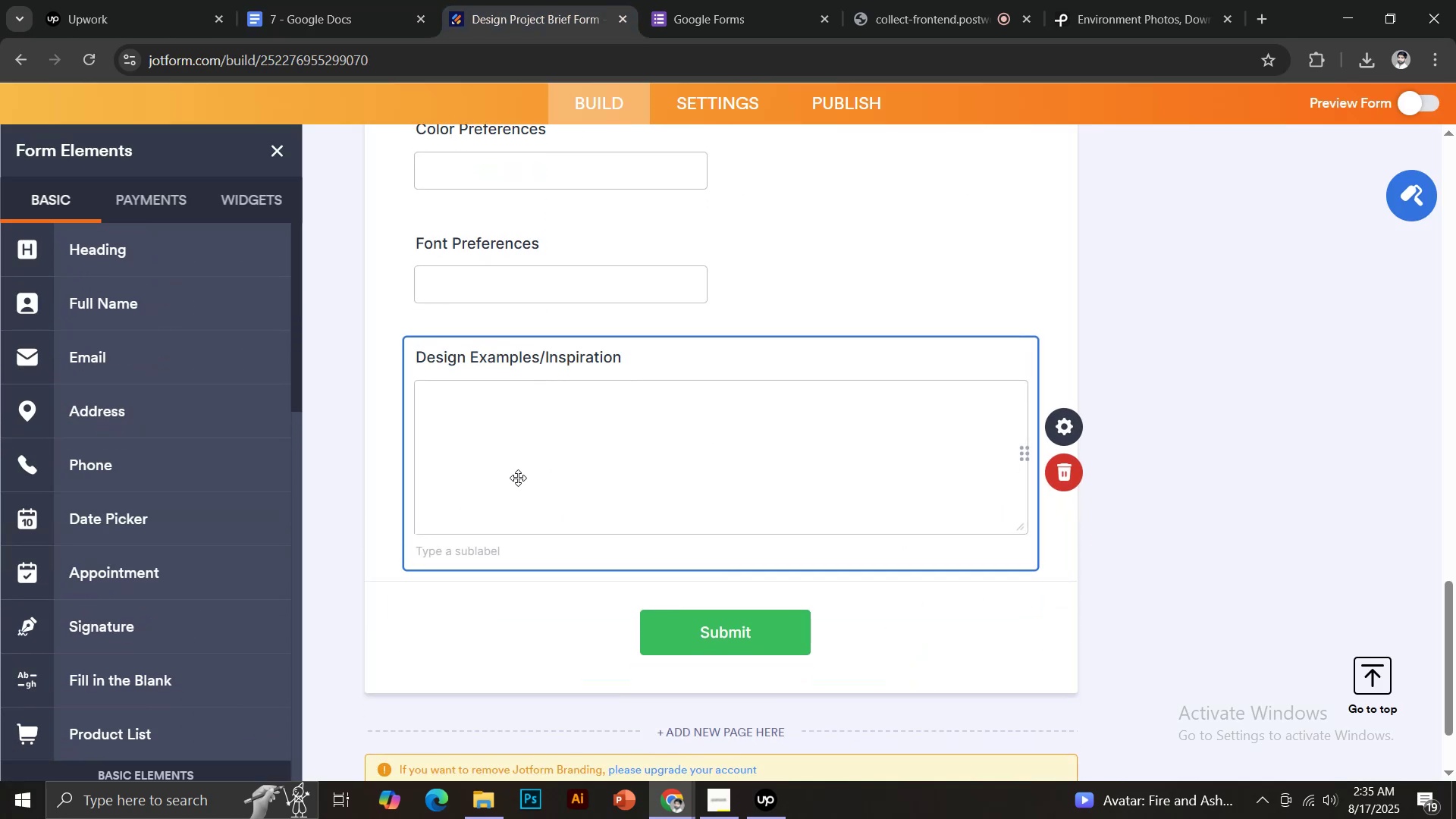 
type((If any))
 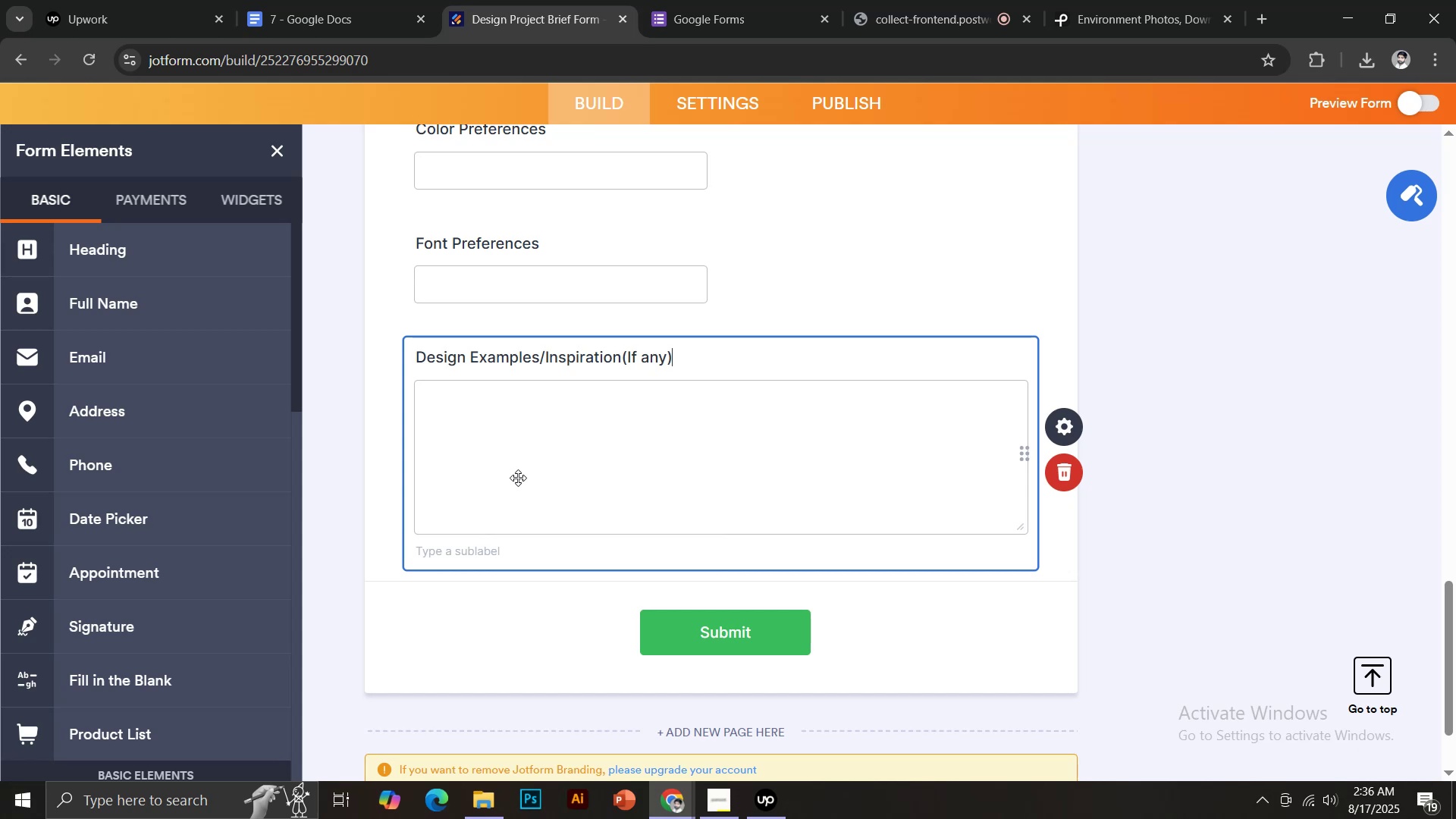 
left_click([324, 0])
 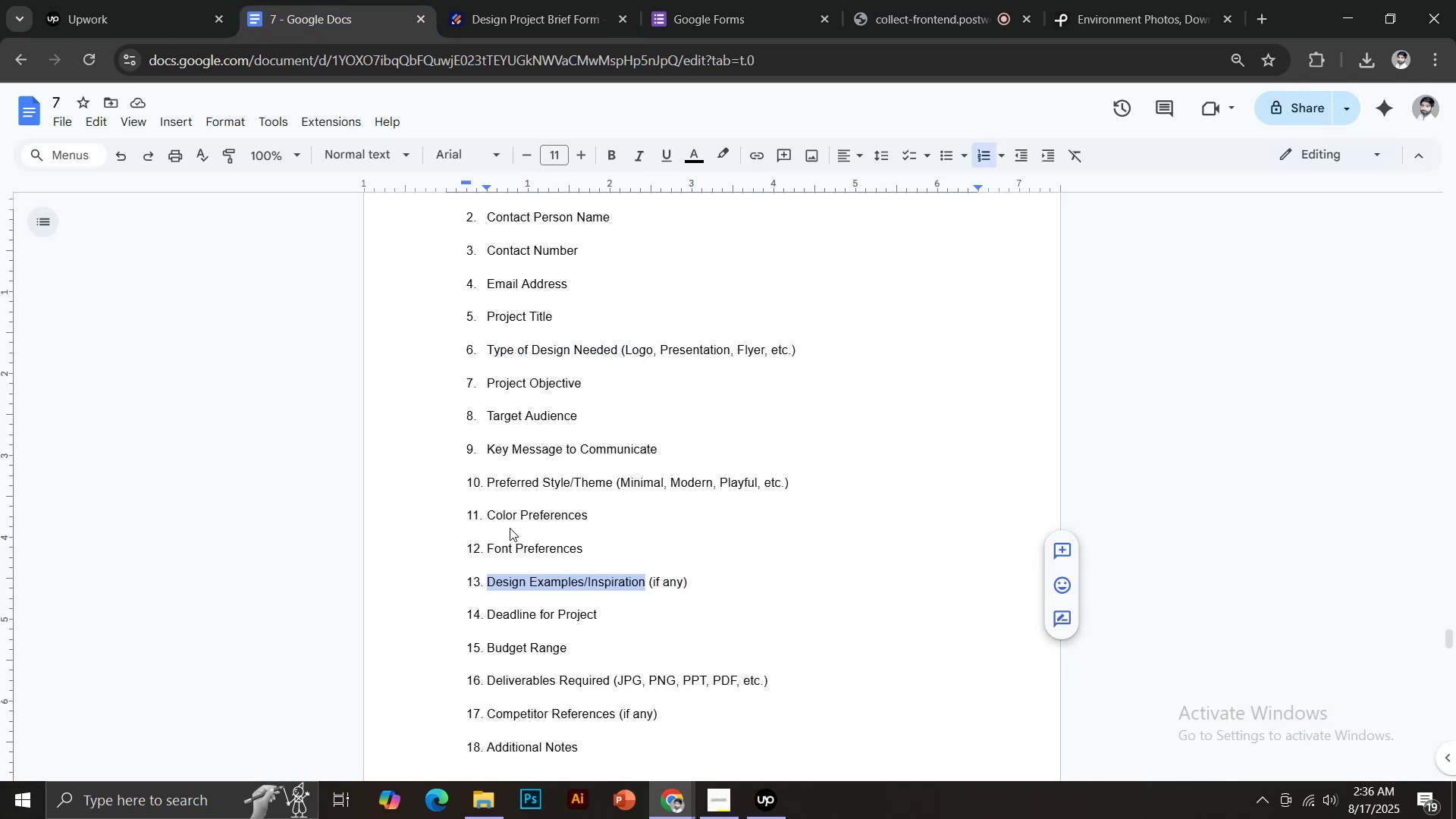 
scroll: coordinate [519, 541], scroll_direction: down, amount: 2.0
 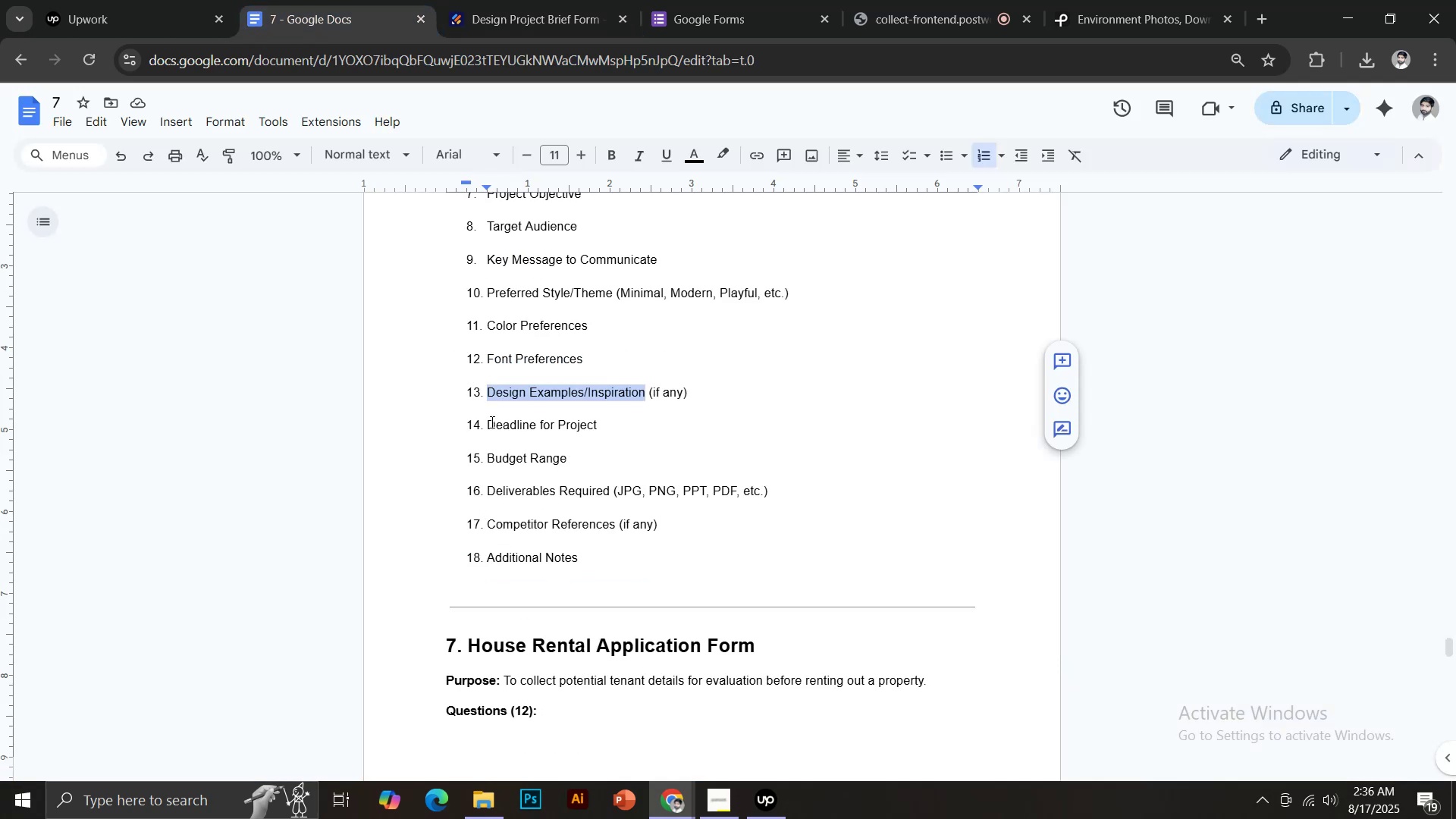 
left_click_drag(start_coordinate=[488, 421], to_coordinate=[610, 425])
 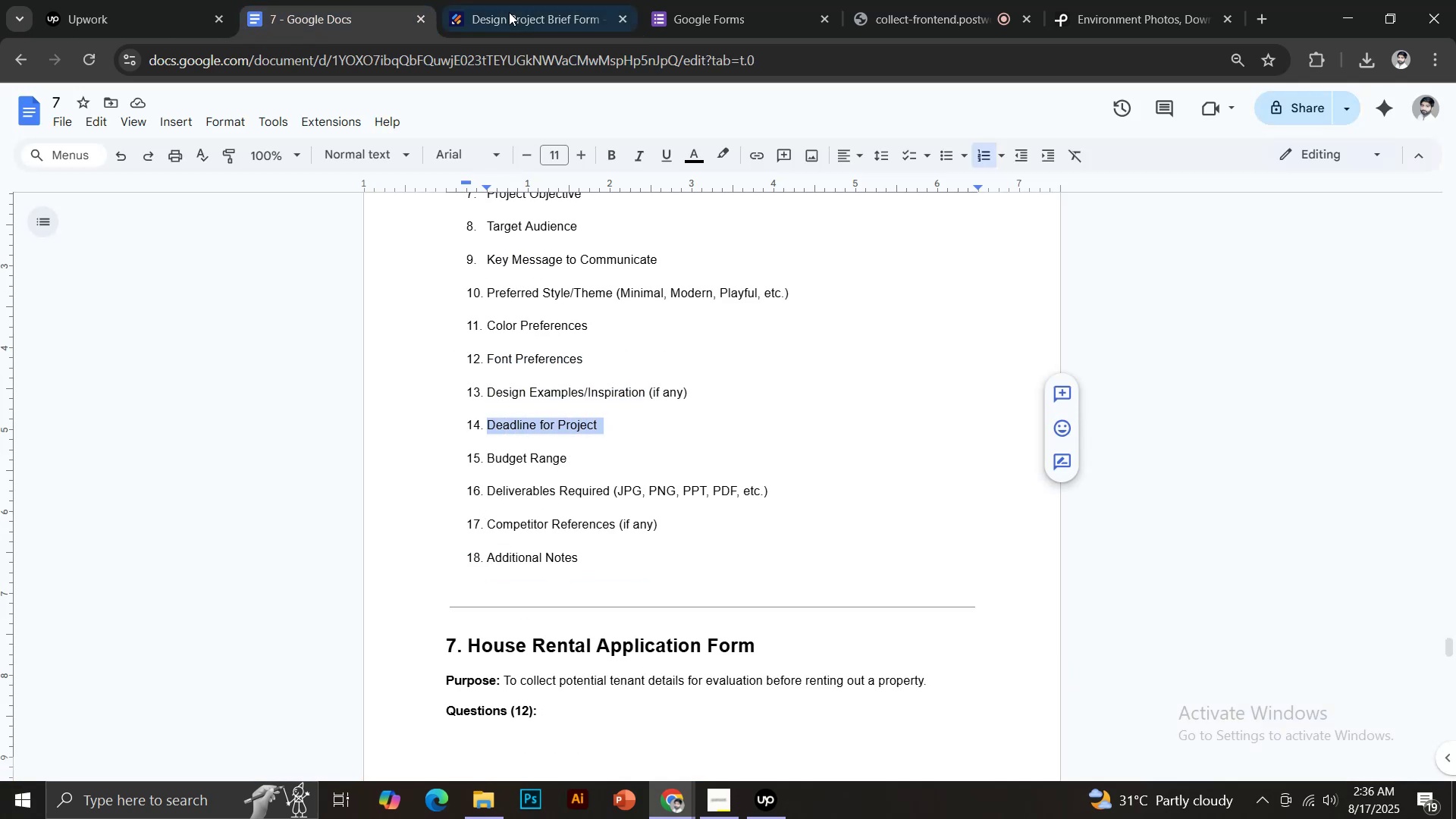 
hold_key(key=ControlLeft, duration=0.42)
 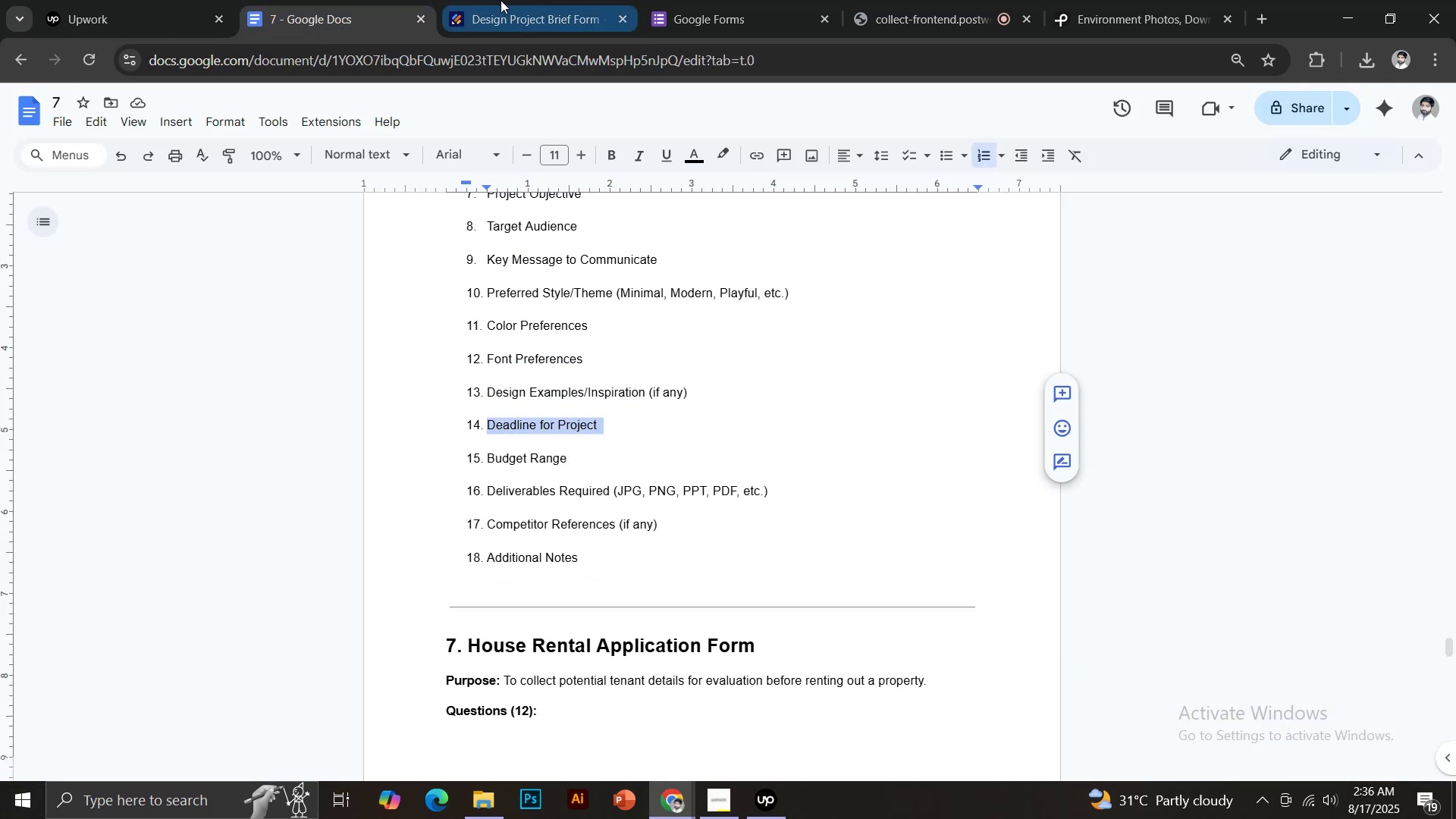 
hold_key(key=C, duration=11.13)
 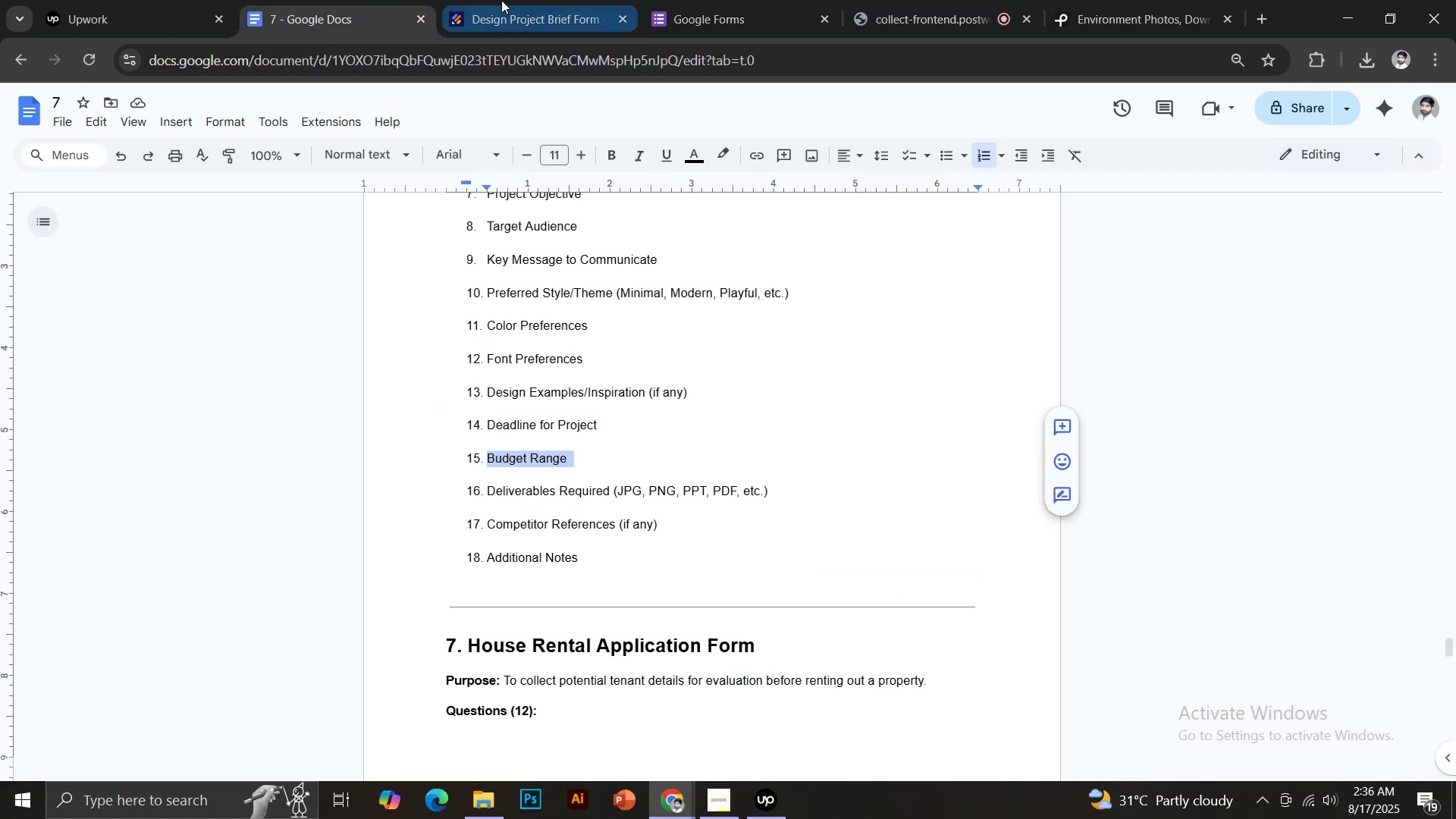 
left_click([500, 0])
 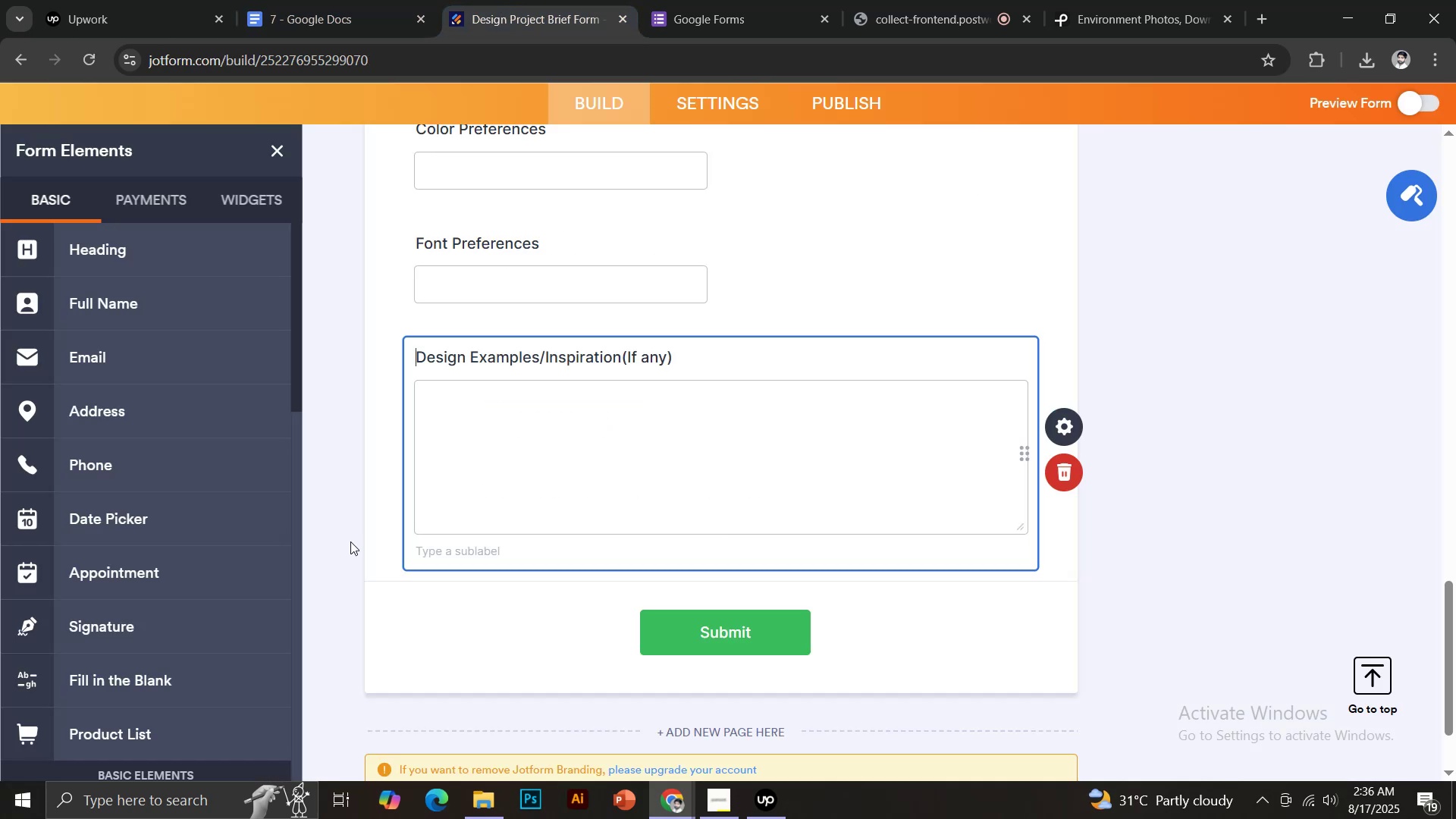 
scroll: coordinate [235, 529], scroll_direction: down, amount: 5.0
 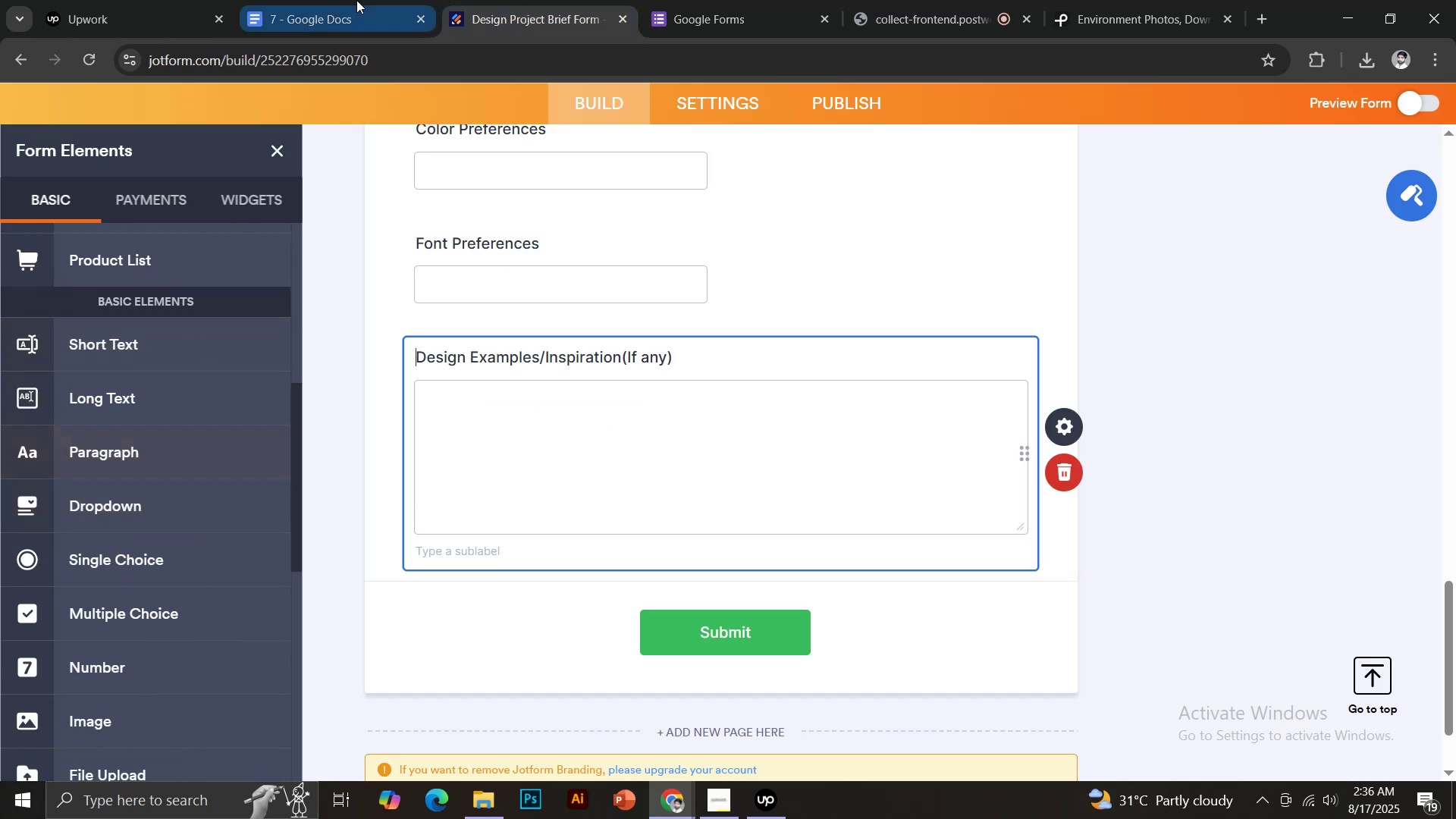 
key(Control+Shift+V)
 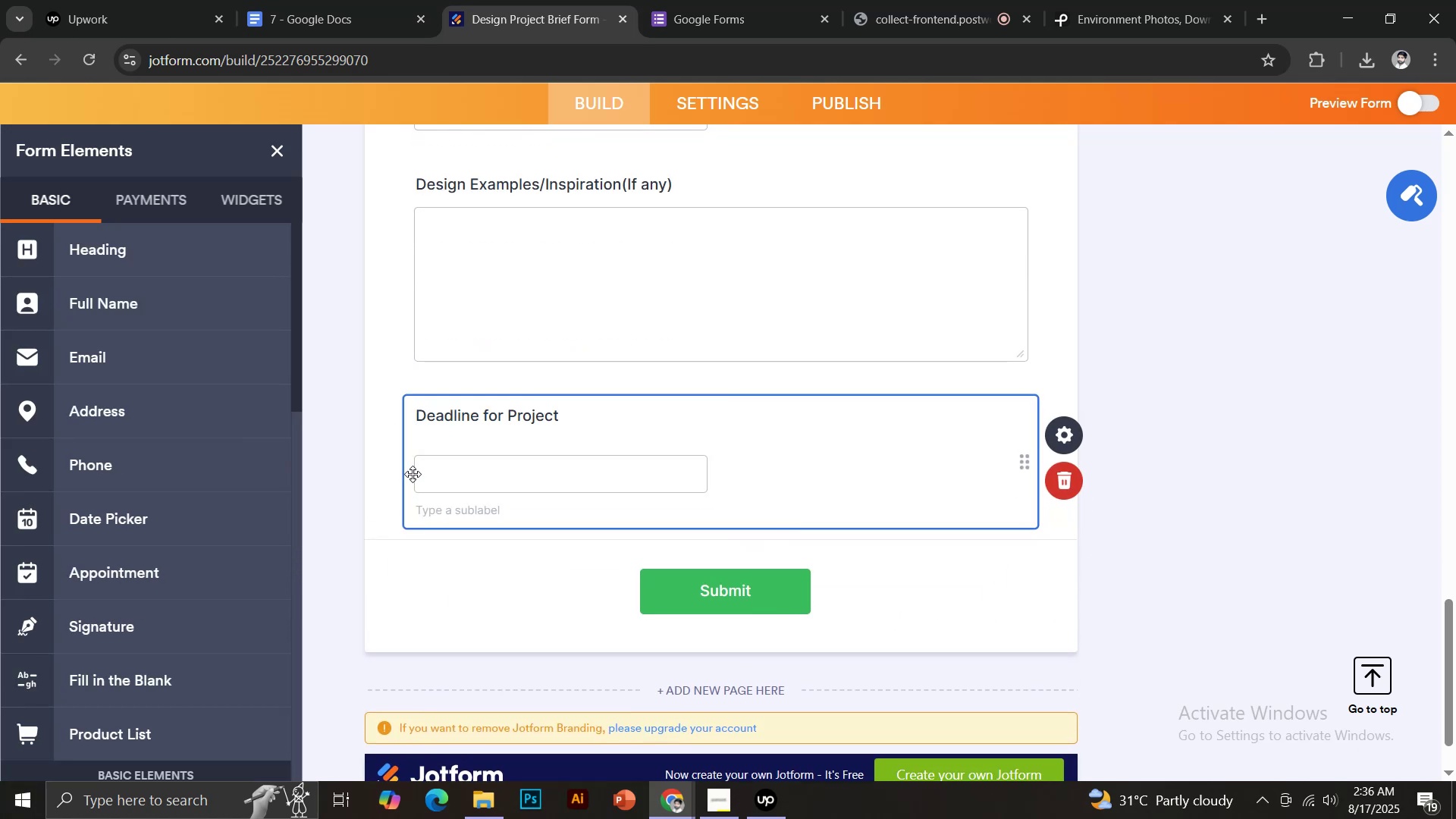 
key(Backspace)
 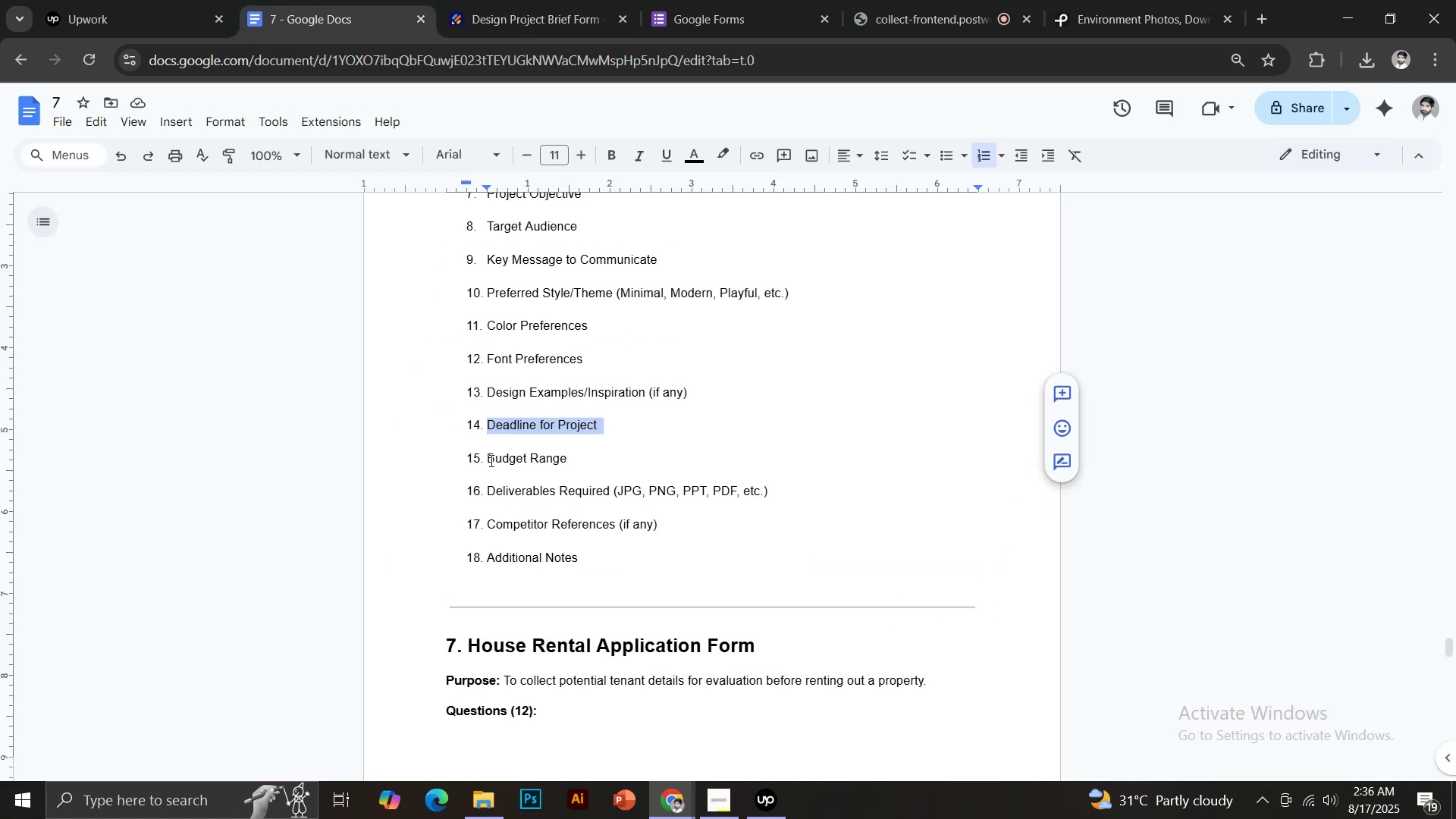 
left_click_drag(start_coordinate=[488, 460], to_coordinate=[576, 460])
 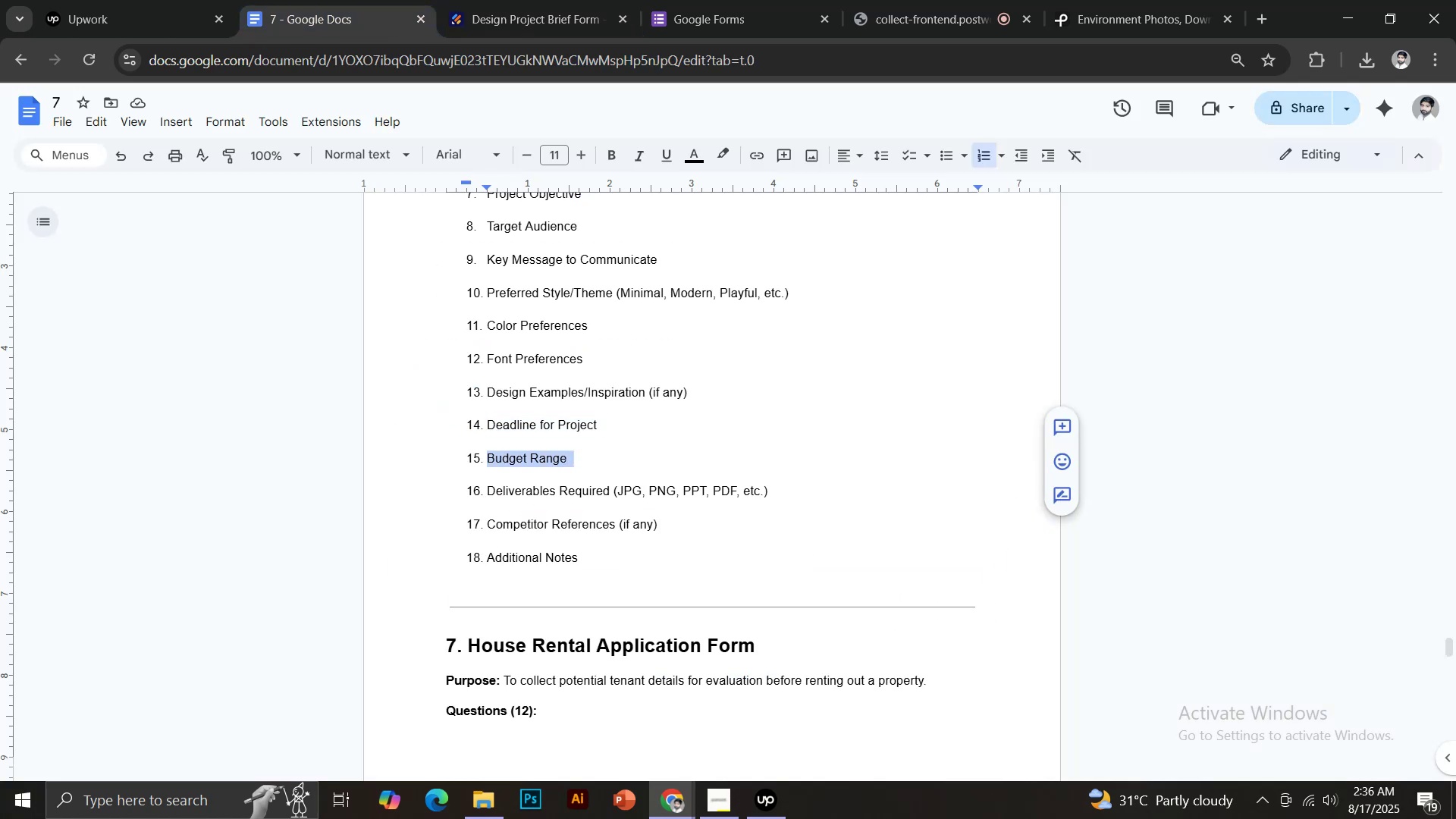 
hold_key(key=ControlLeft, duration=0.79)
 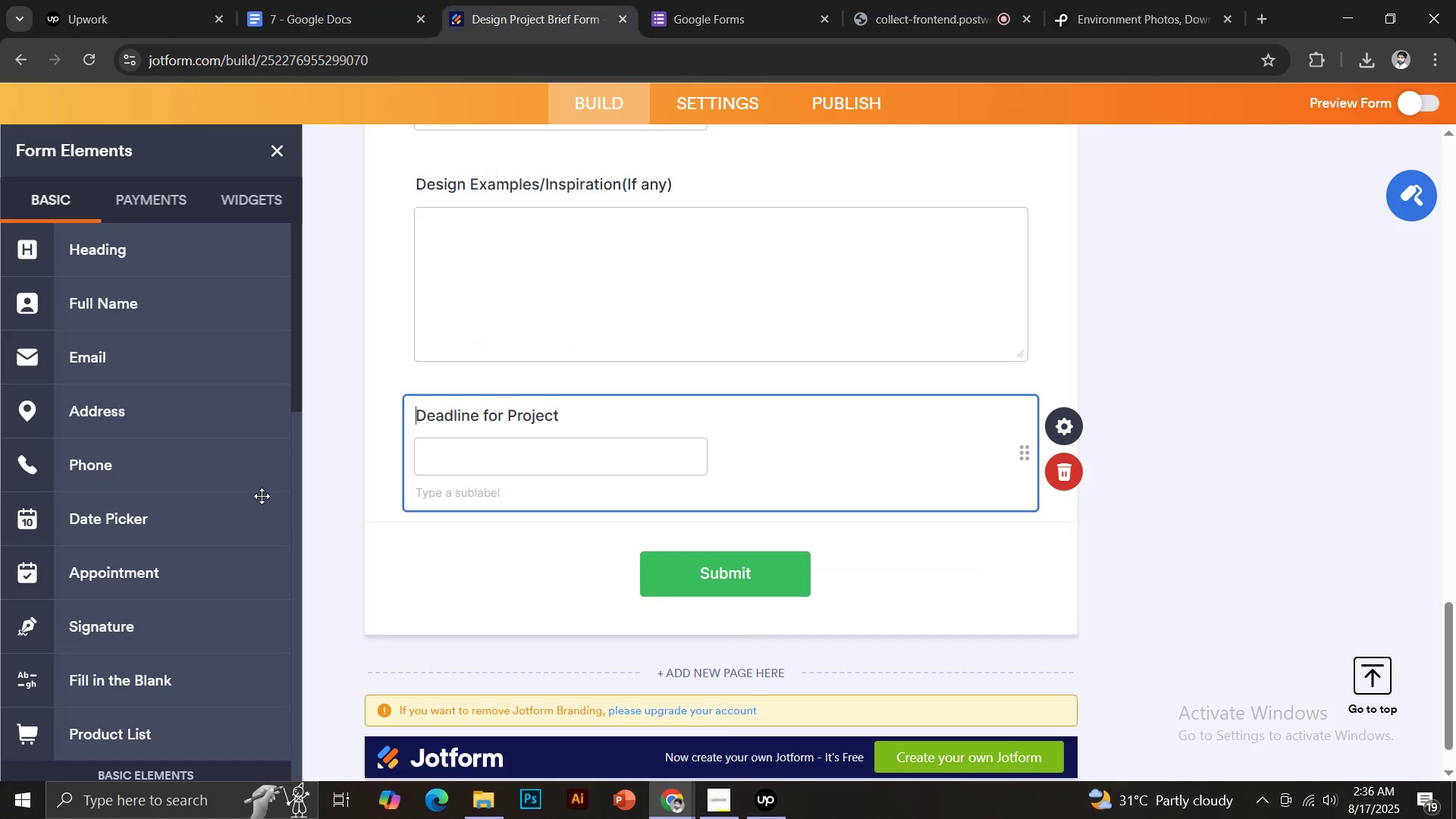 
scroll: coordinate [203, 525], scroll_direction: down, amount: 4.0
 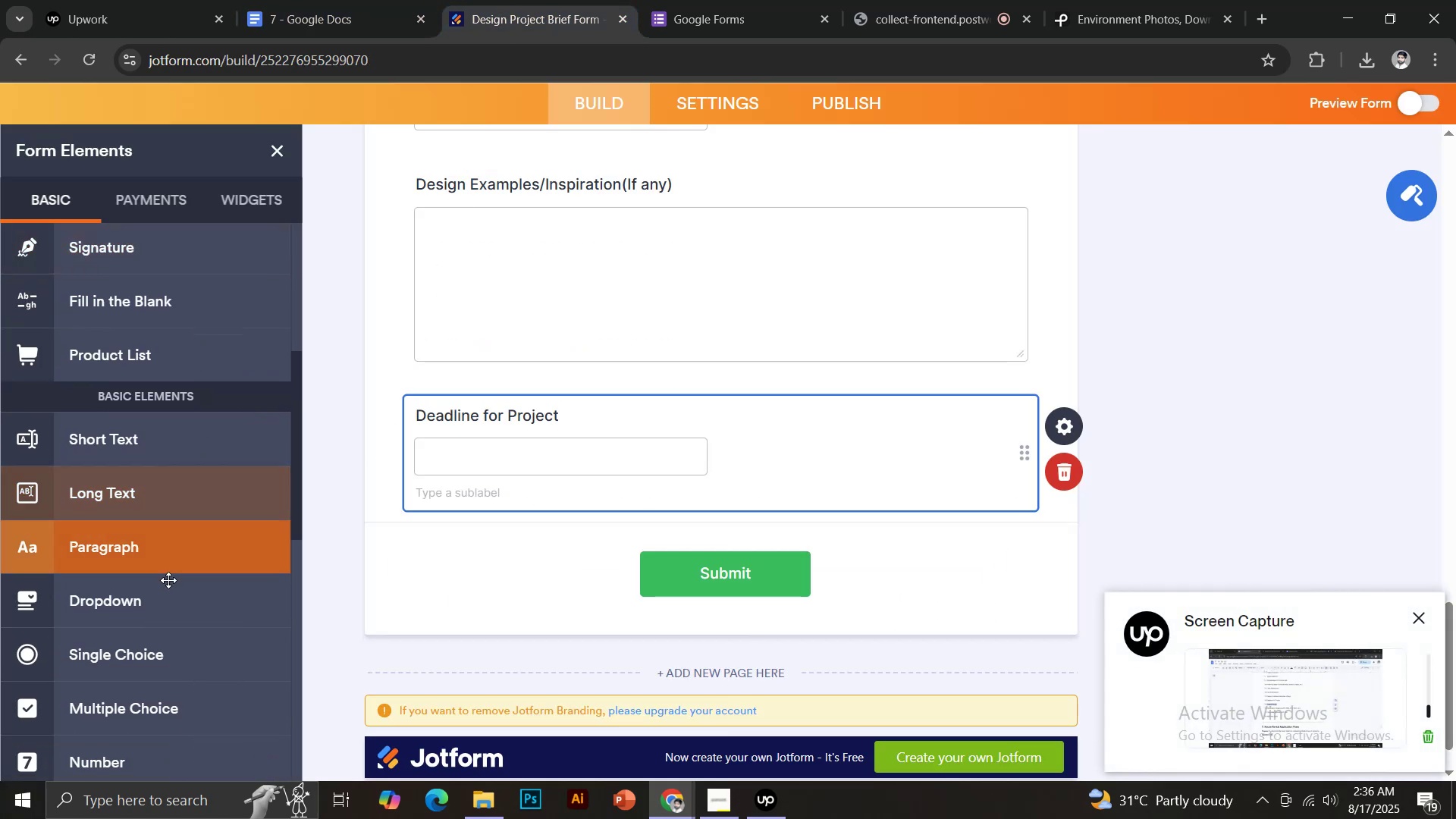 
left_click([173, 605])
 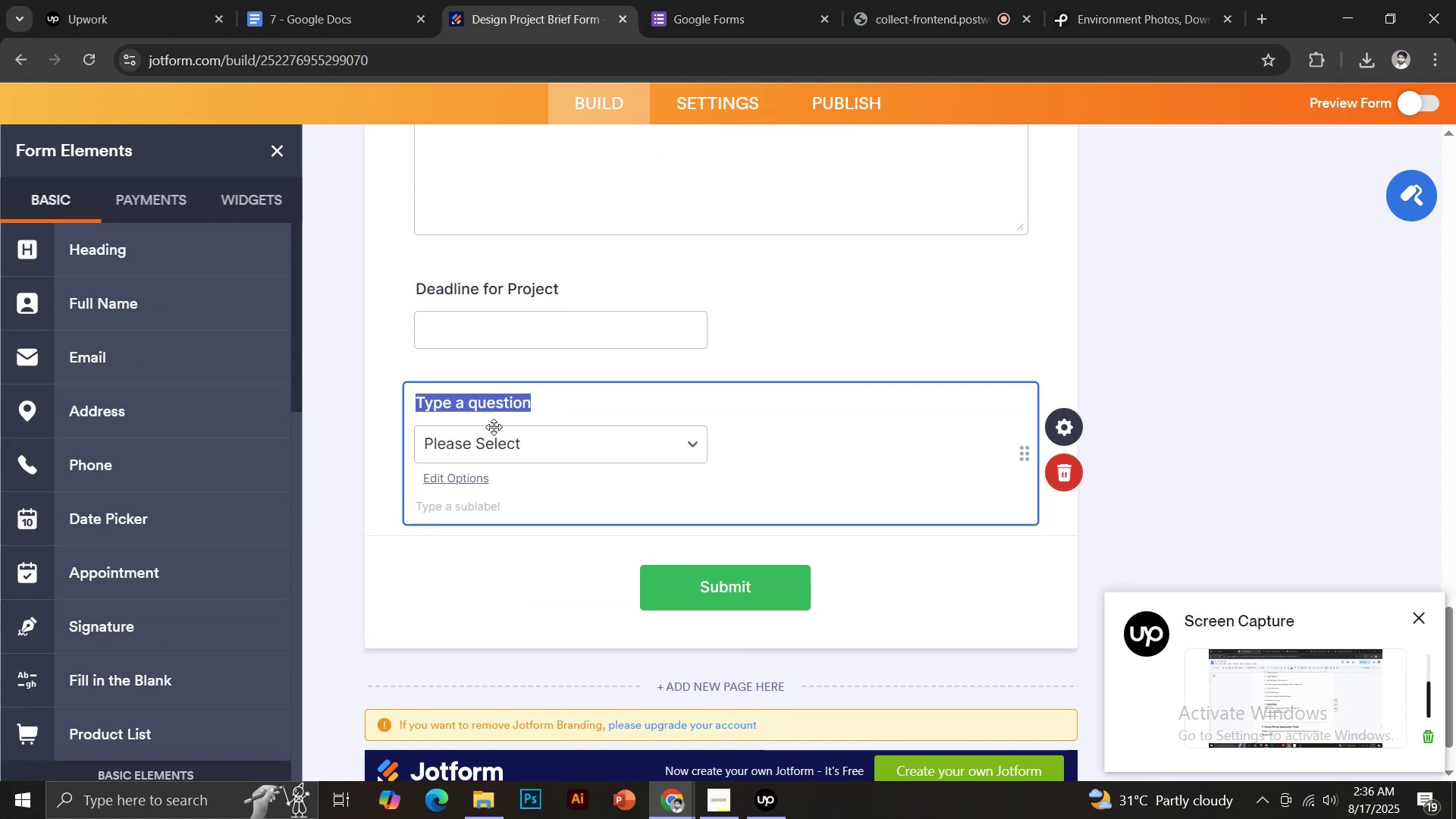 
key(Control+B)
 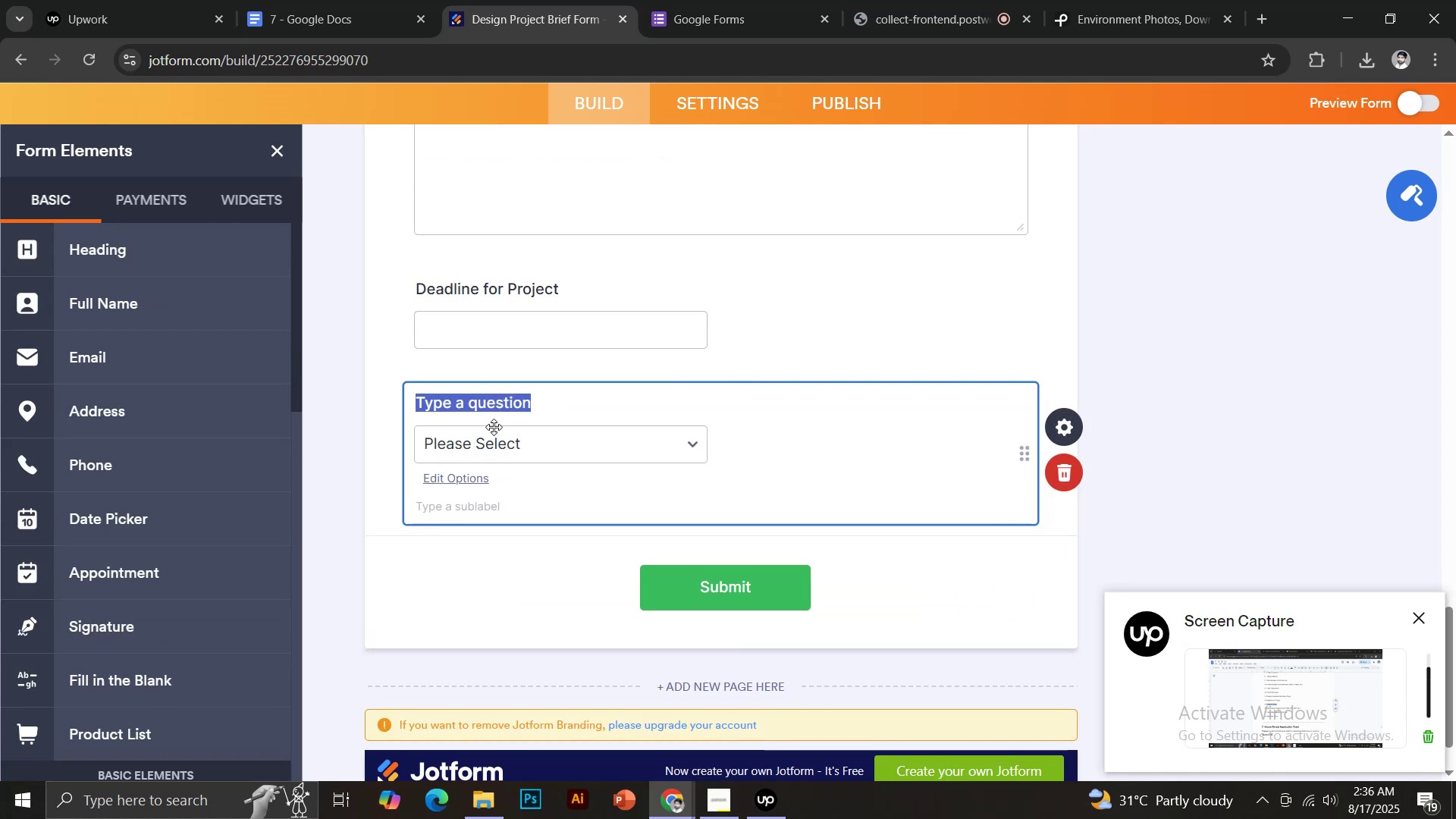 
key(Control+V)
 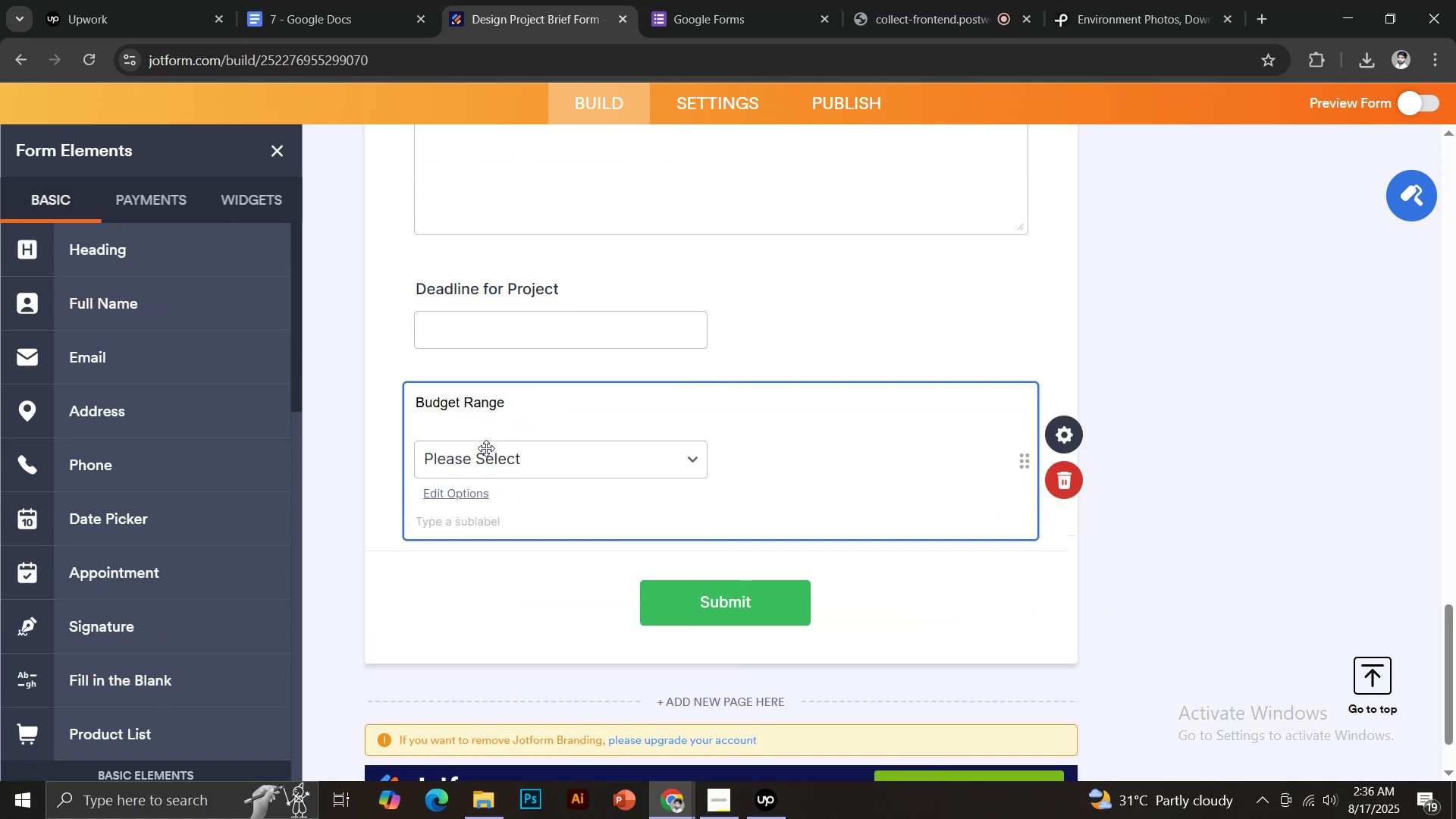 
key(Backspace)
 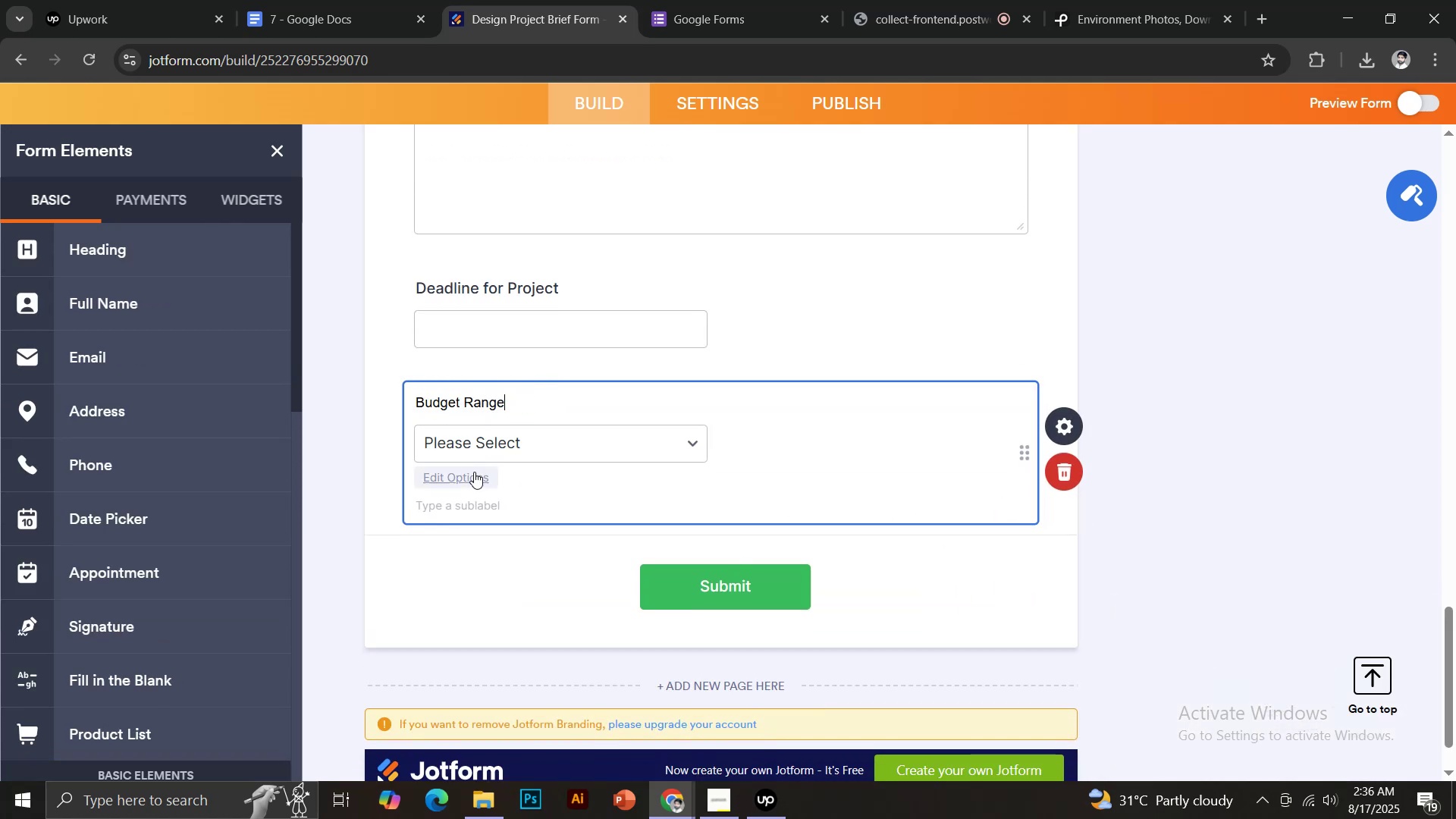 
left_click([472, 478])
 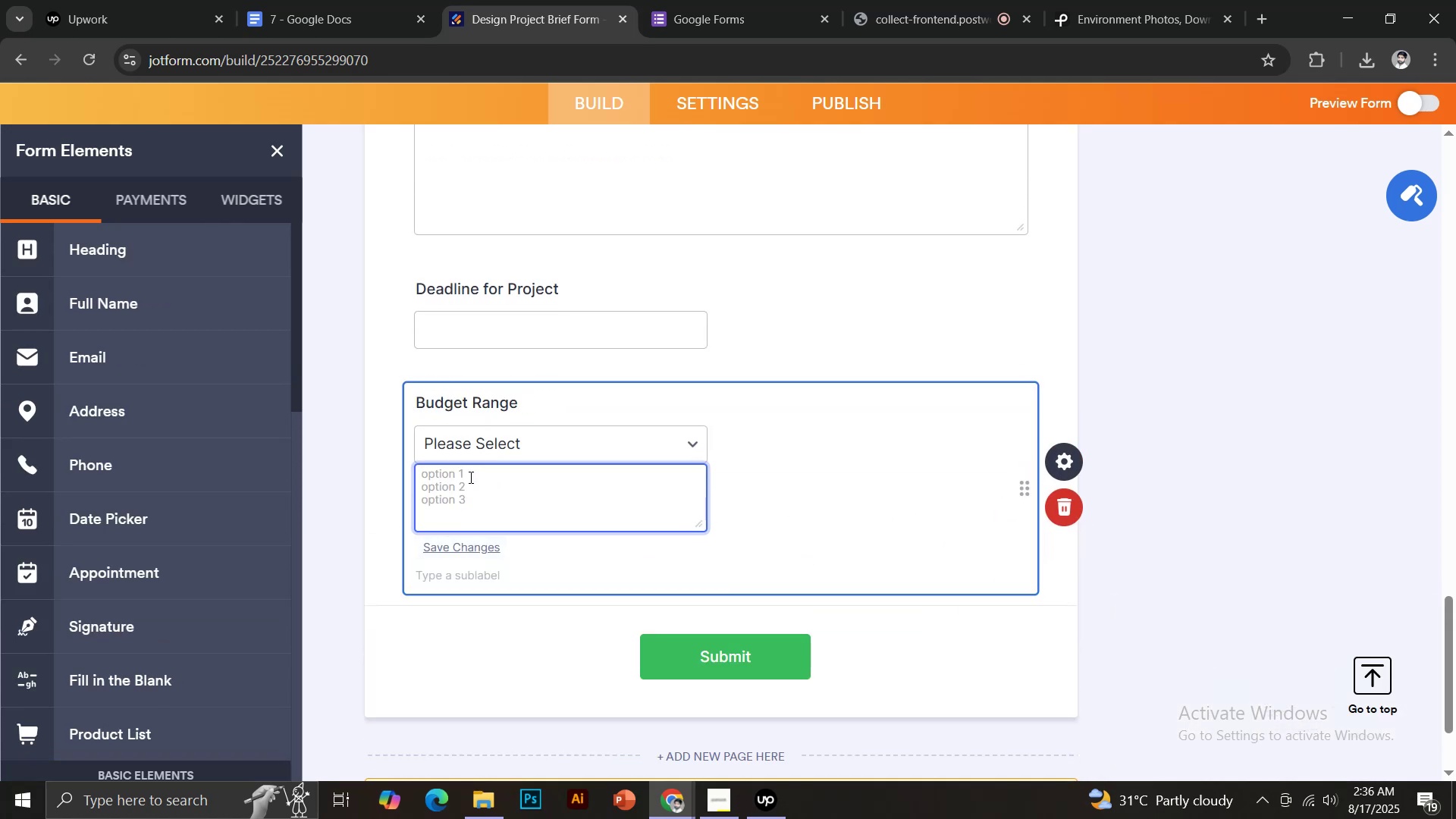 
key(Shift+4)
 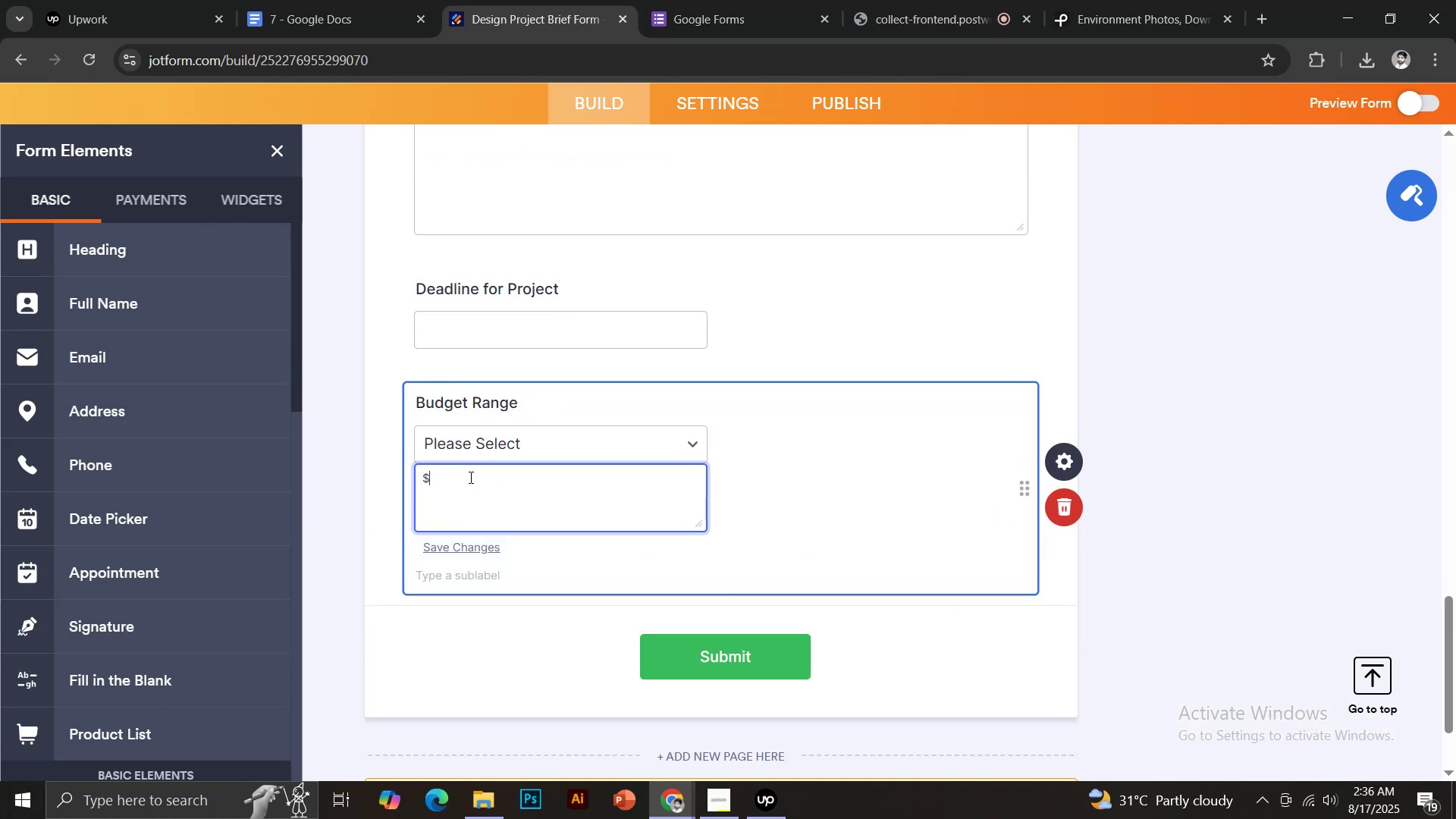 
type(100-$500)
 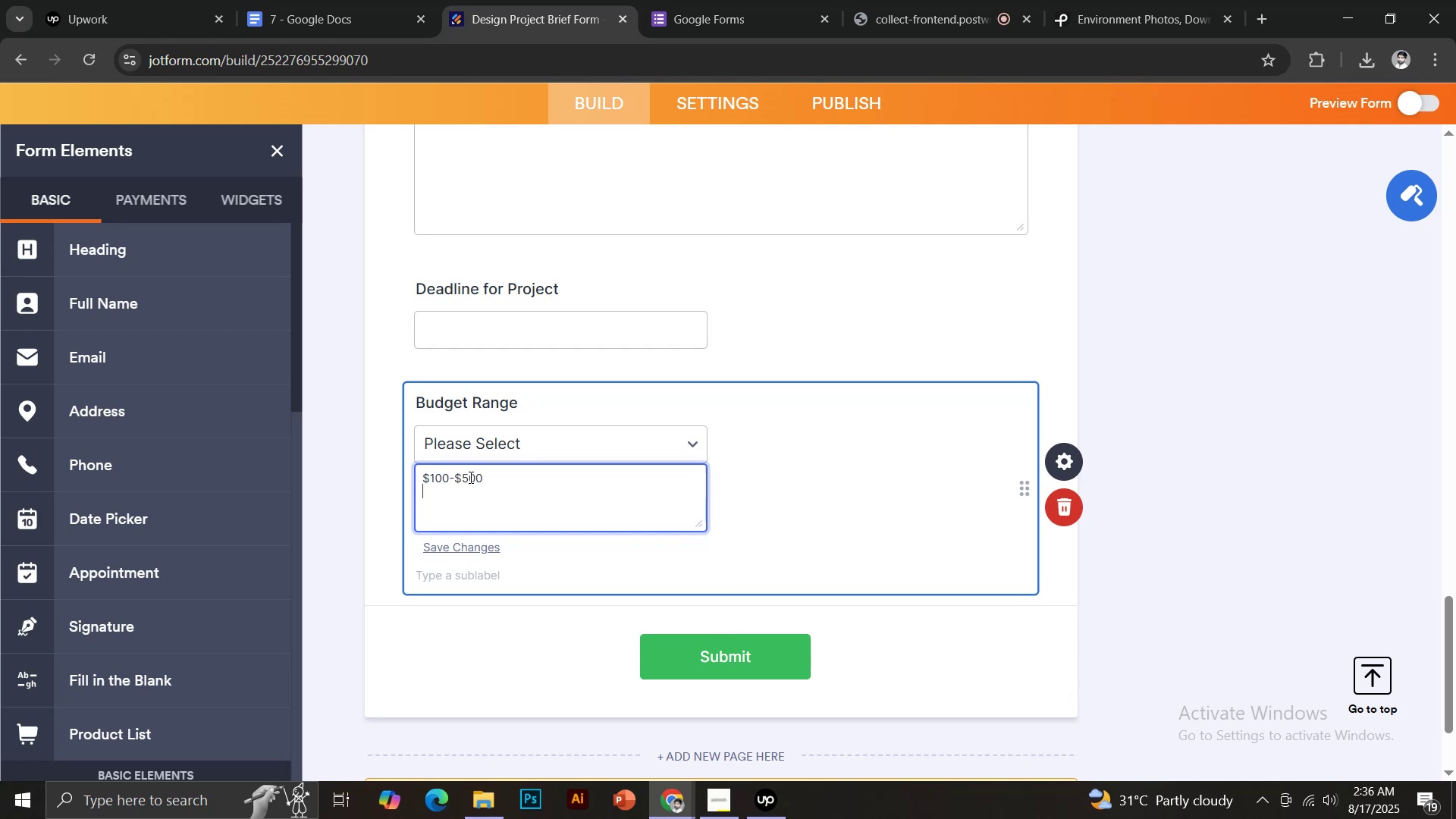 
 